 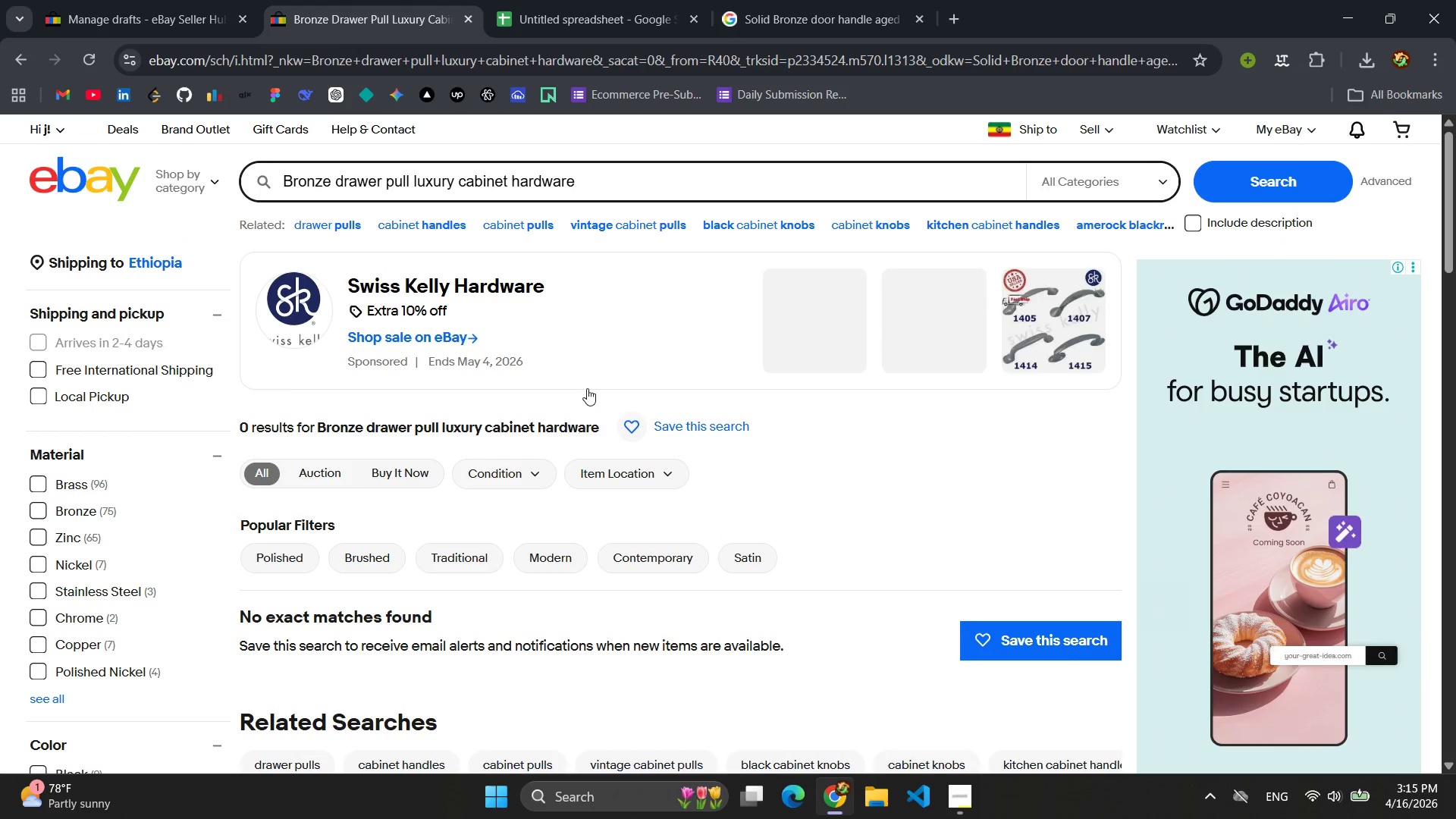 
scroll: coordinate [76, 297], scroll_direction: down, amount: 27.0
 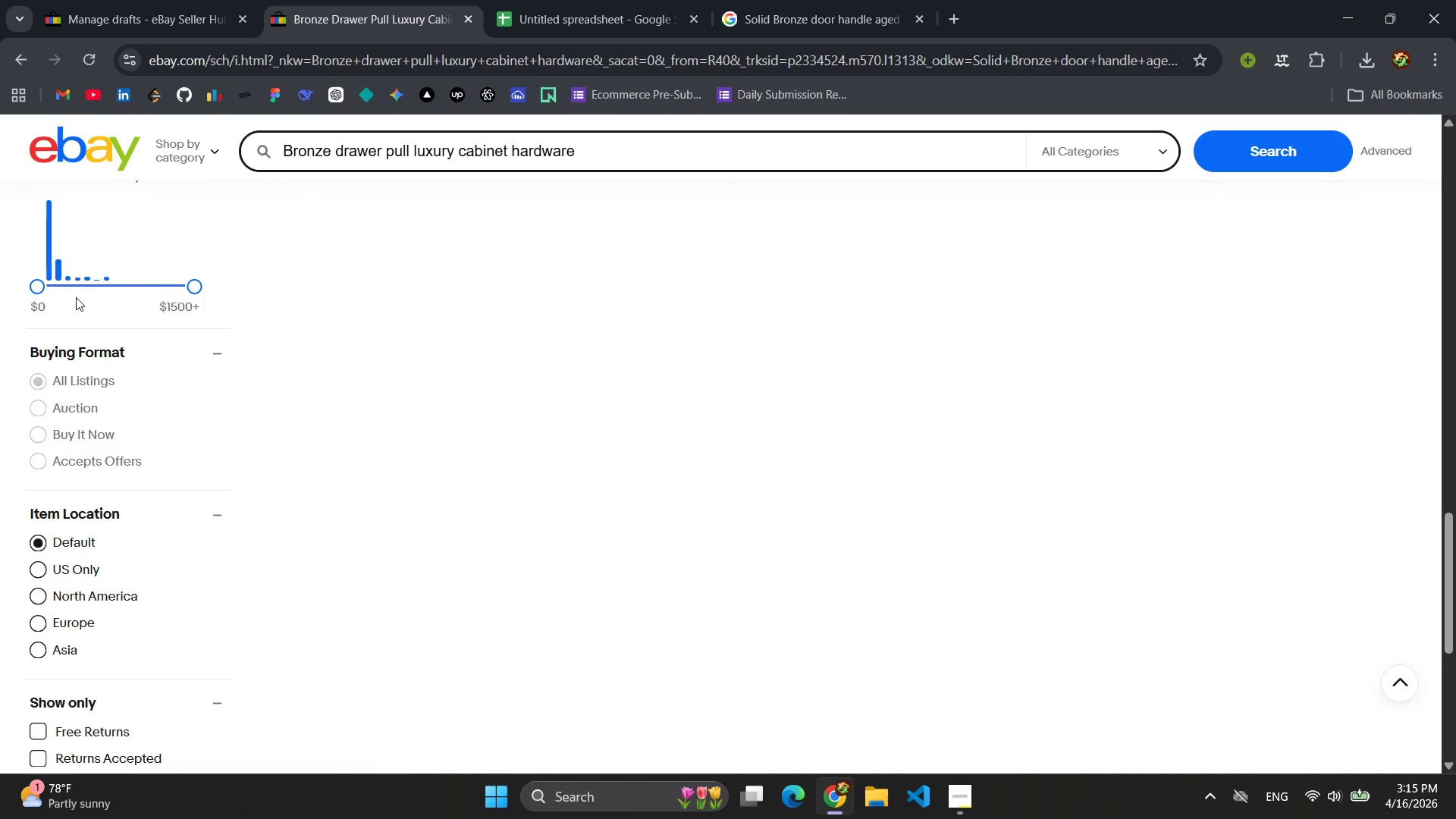 
scroll: coordinate [76, 297], scroll_direction: up, amount: 8.0
 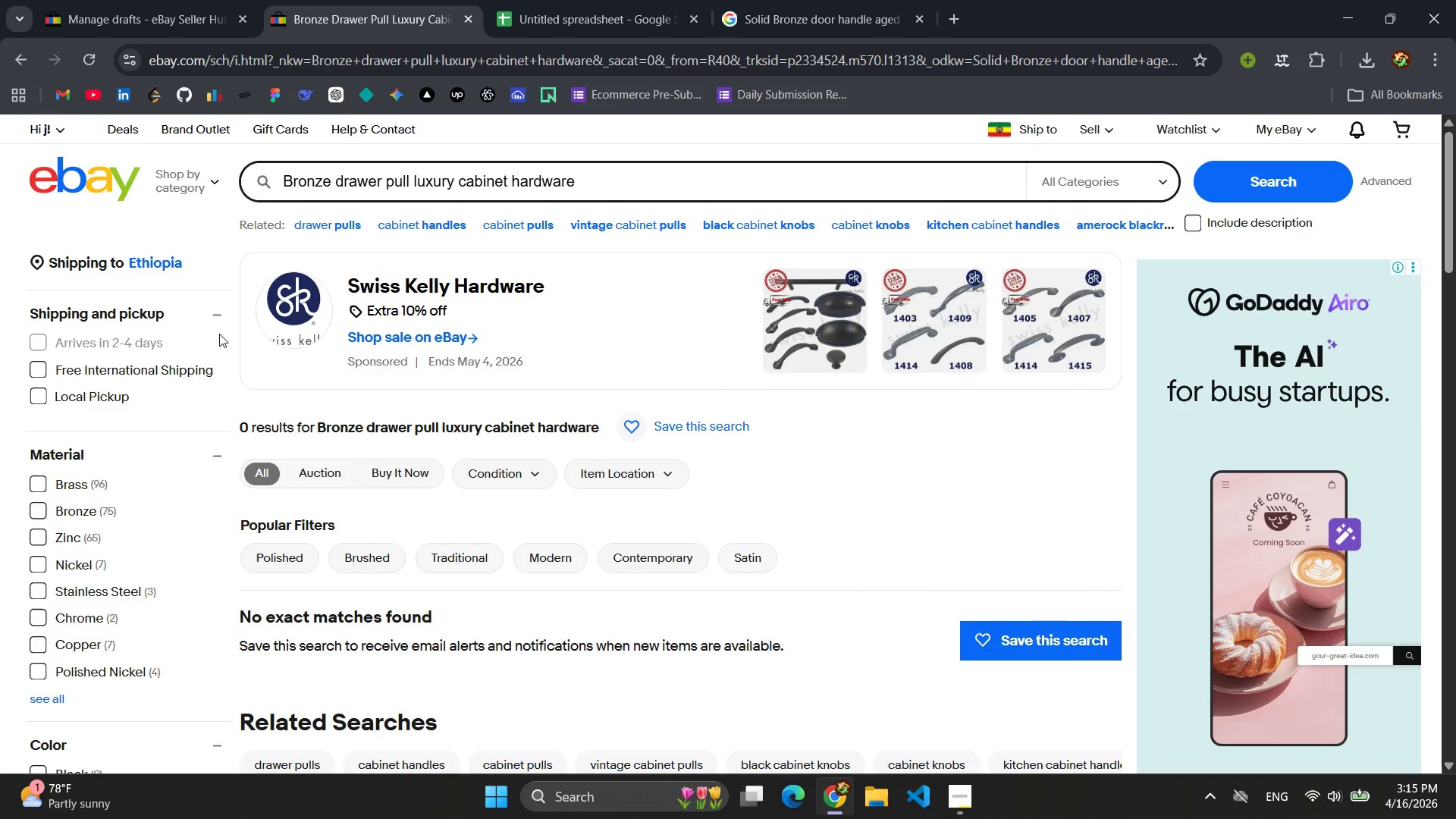 
scroll: coordinate [372, 353], scroll_direction: down, amount: 4.0
 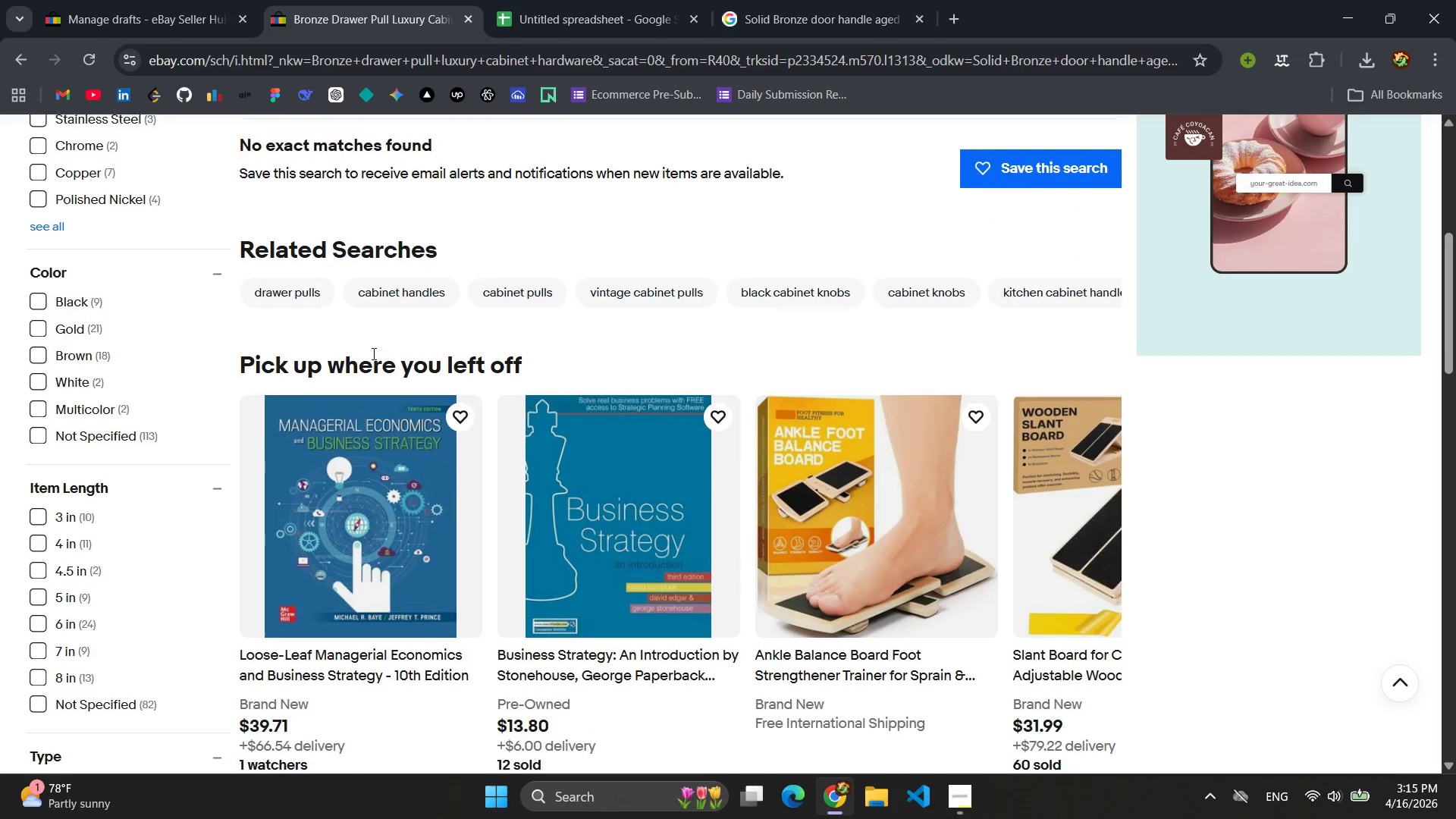 
scroll: coordinate [397, 334], scroll_direction: up, amount: 8.0
 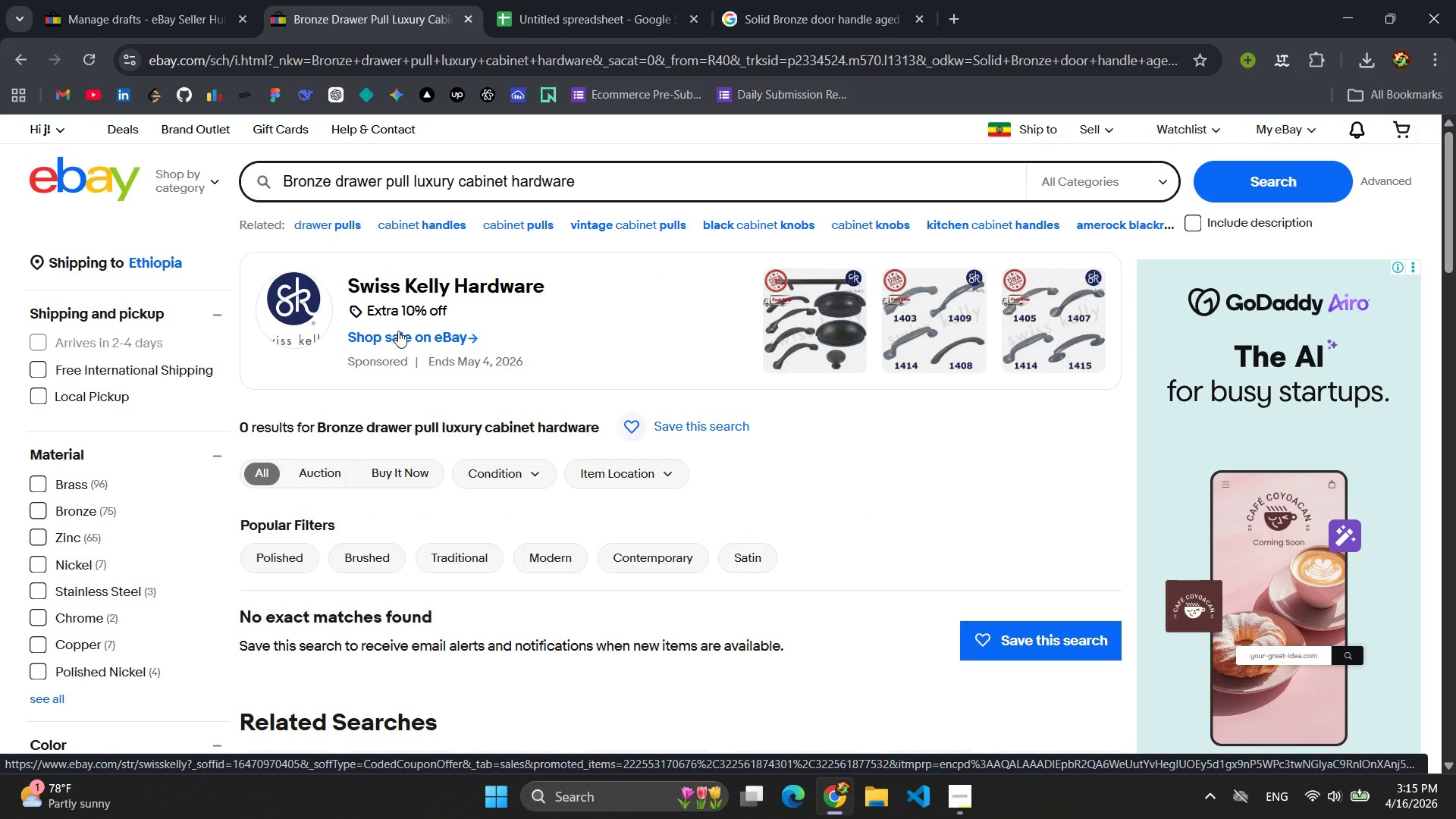 
wait(9.15)
 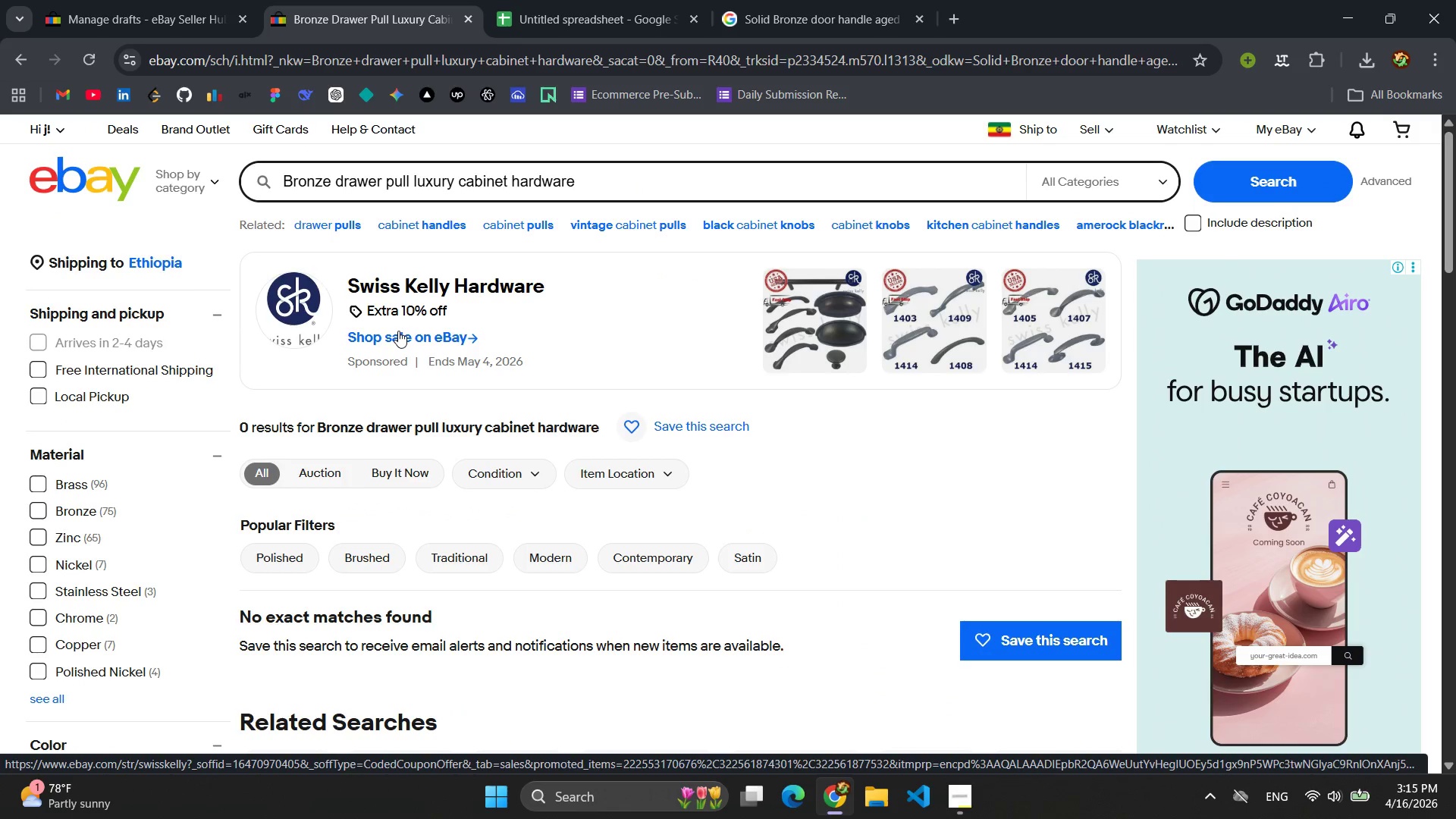 
left_click([1270, 176])
 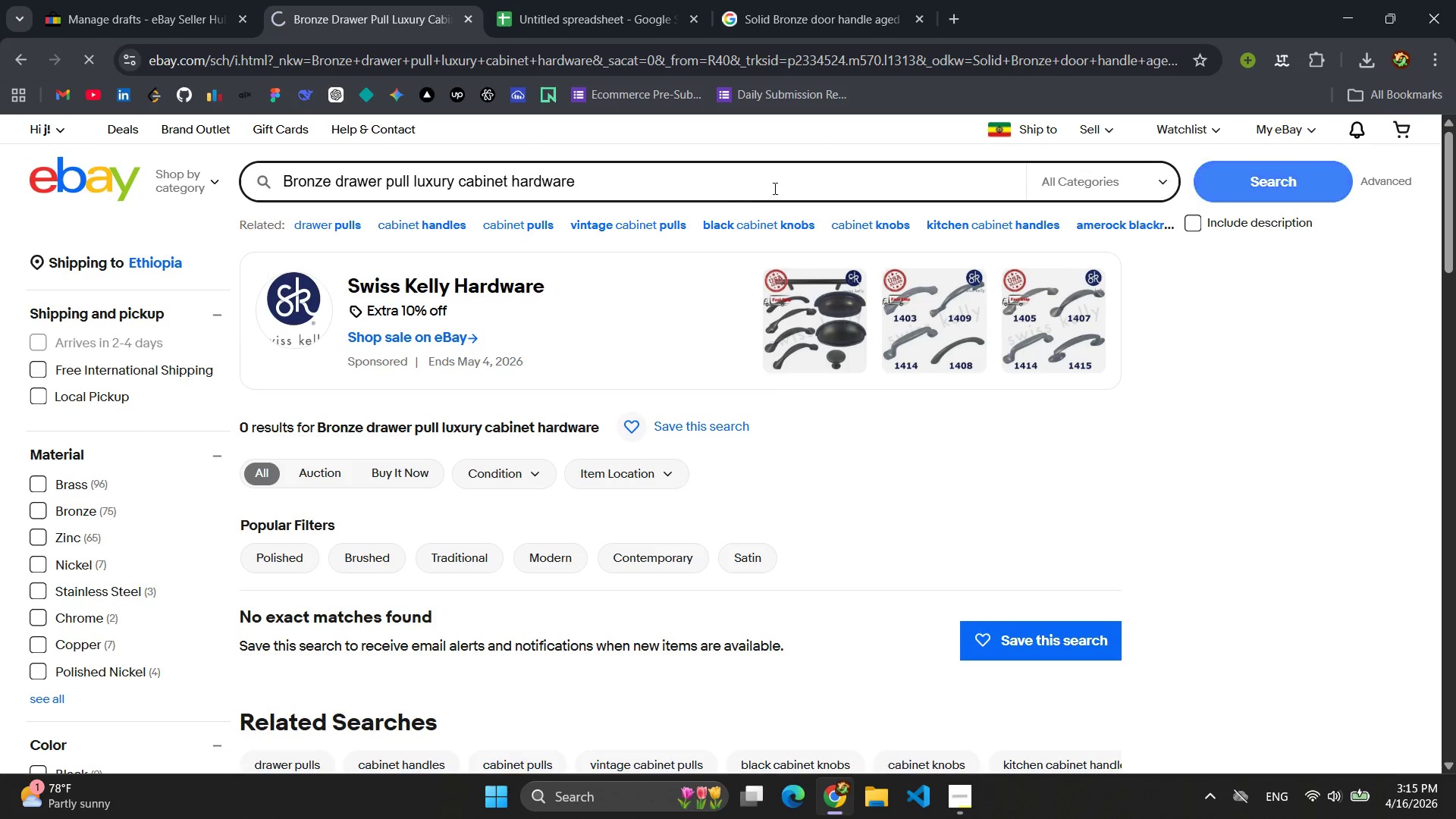 
mouse_move([604, 207])
 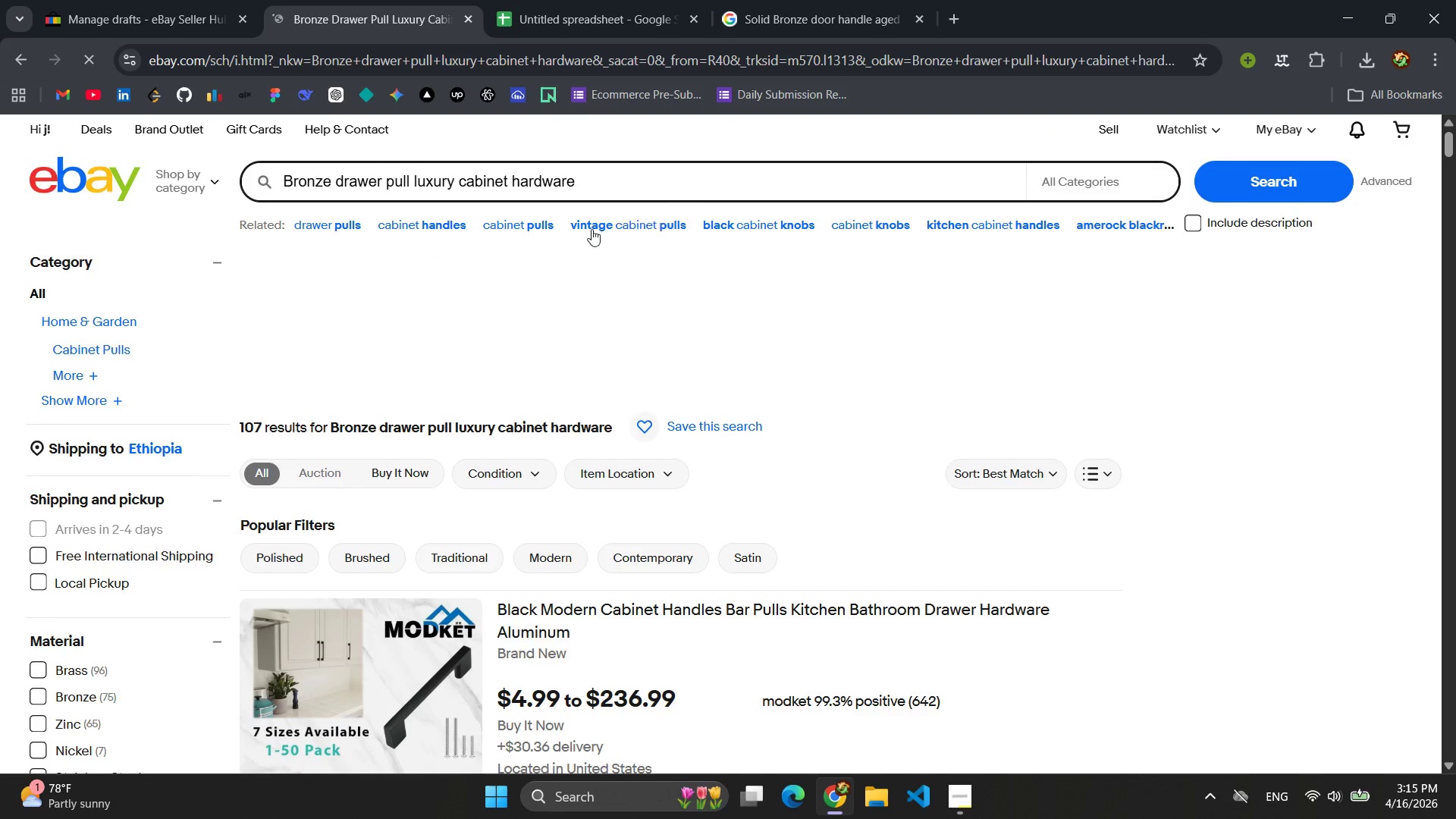 
scroll: coordinate [410, 271], scroll_direction: down, amount: 10.0
 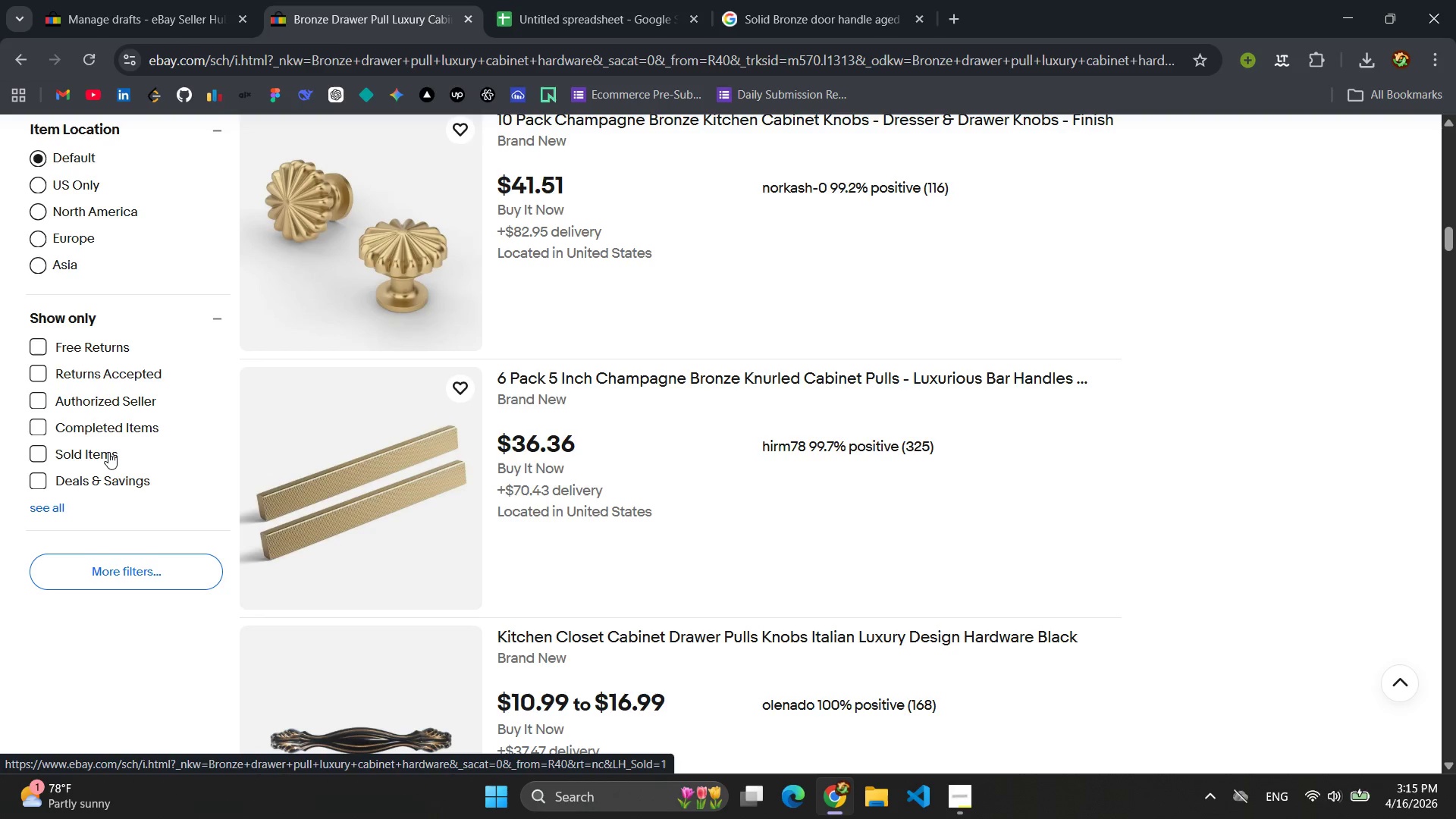 
left_click([32, 459])
 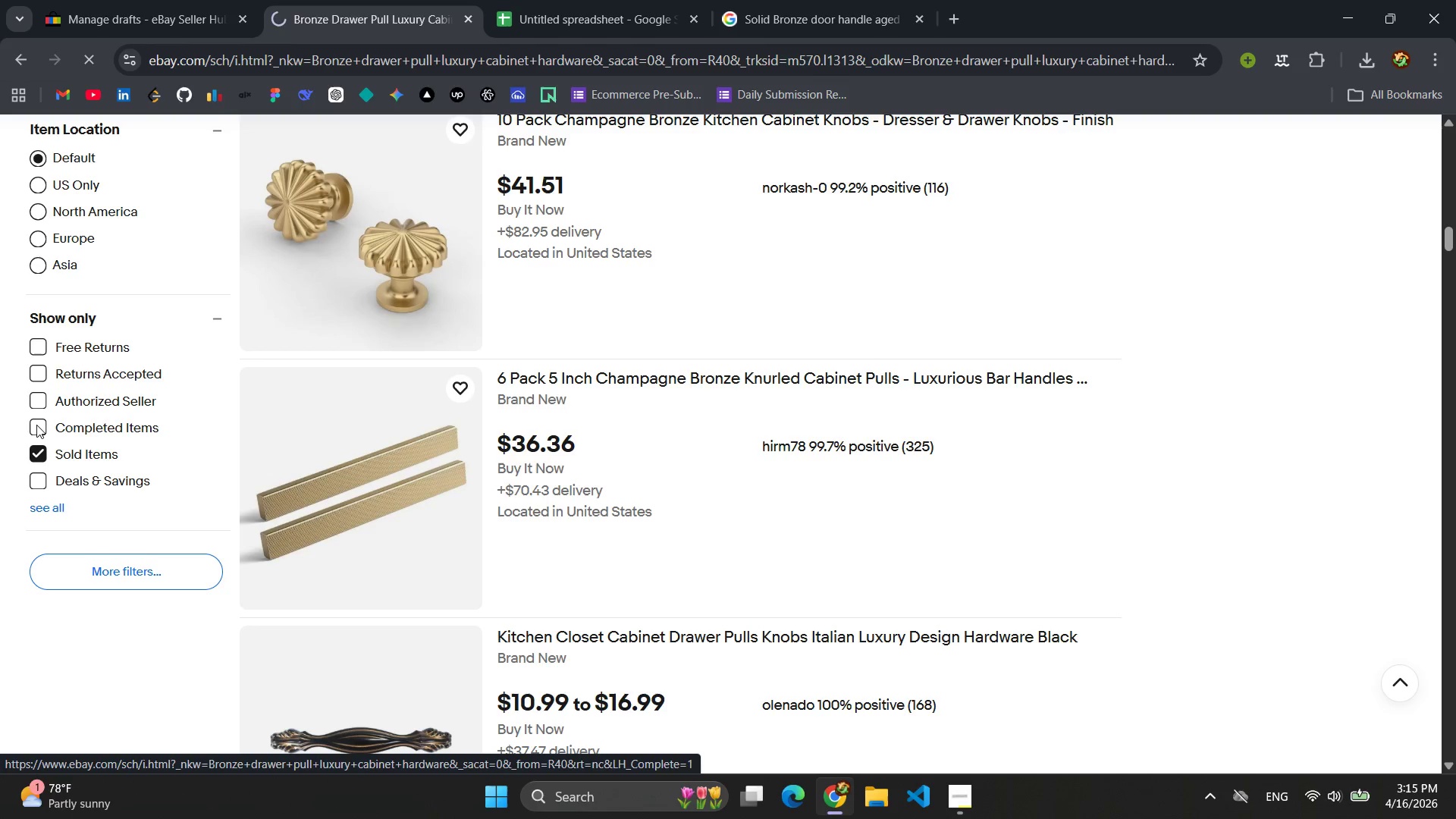 
left_click([36, 424])
 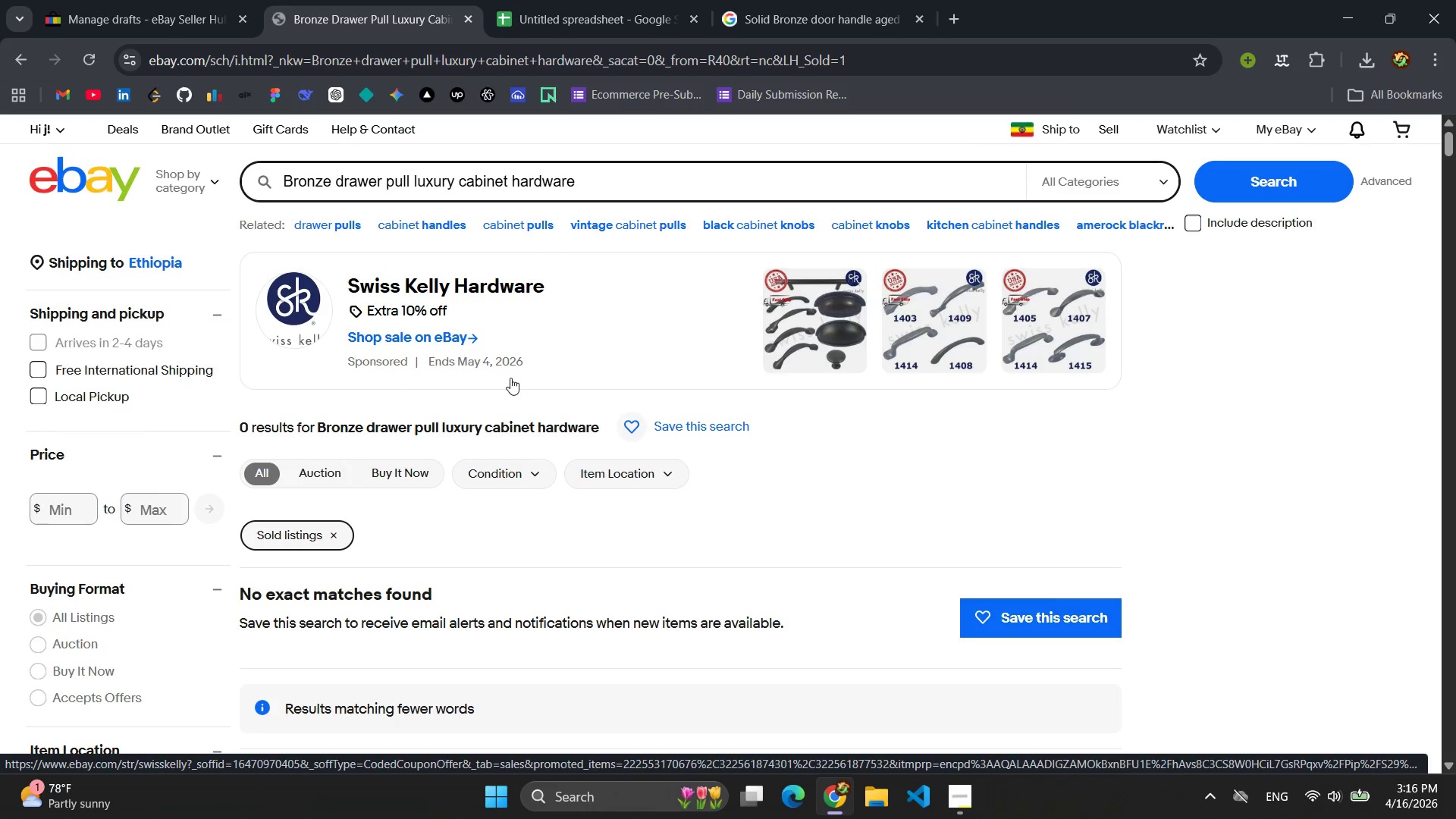 
wait(6.58)
 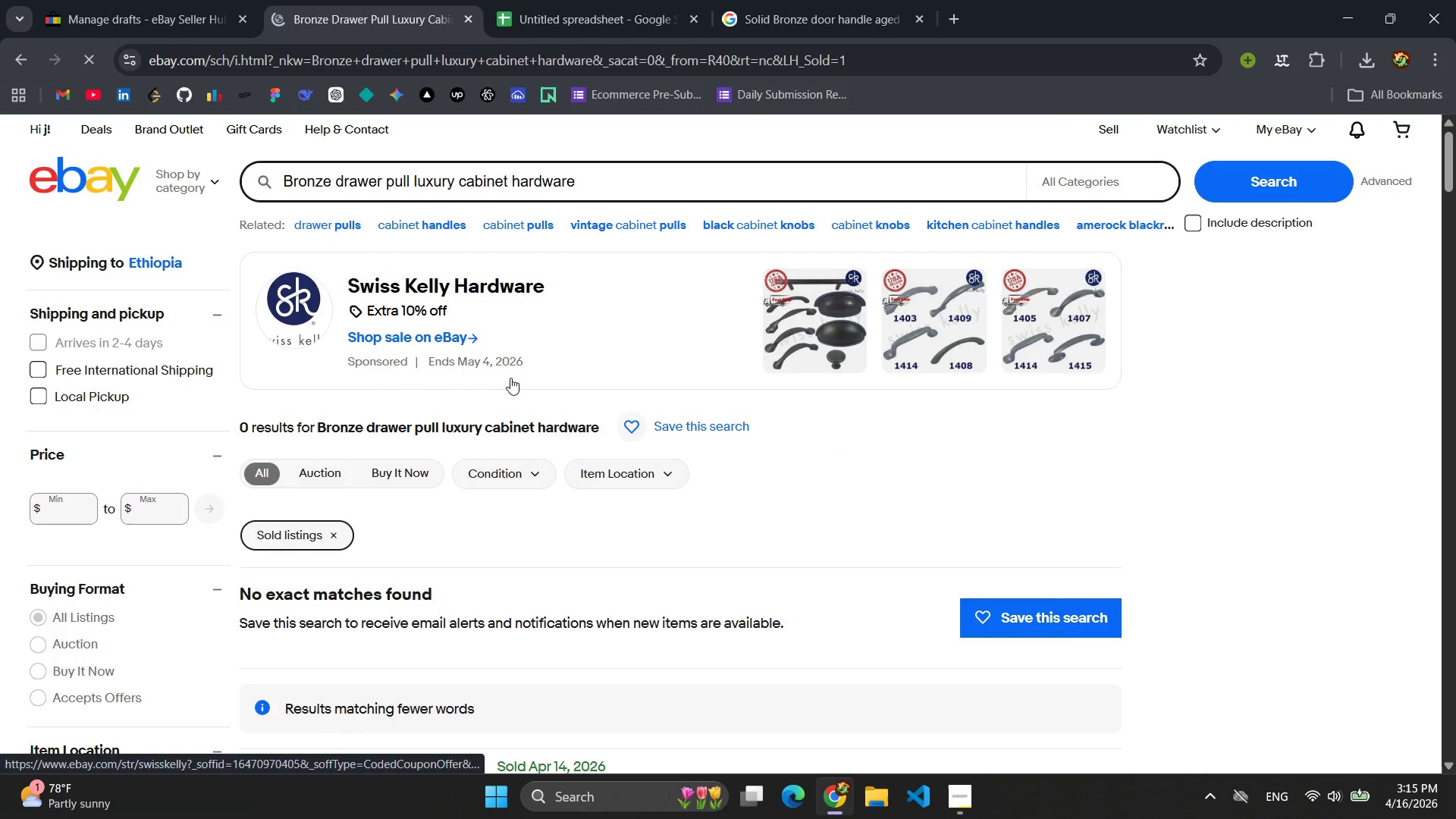 
scroll: coordinate [510, 378], scroll_direction: down, amount: 5.0
 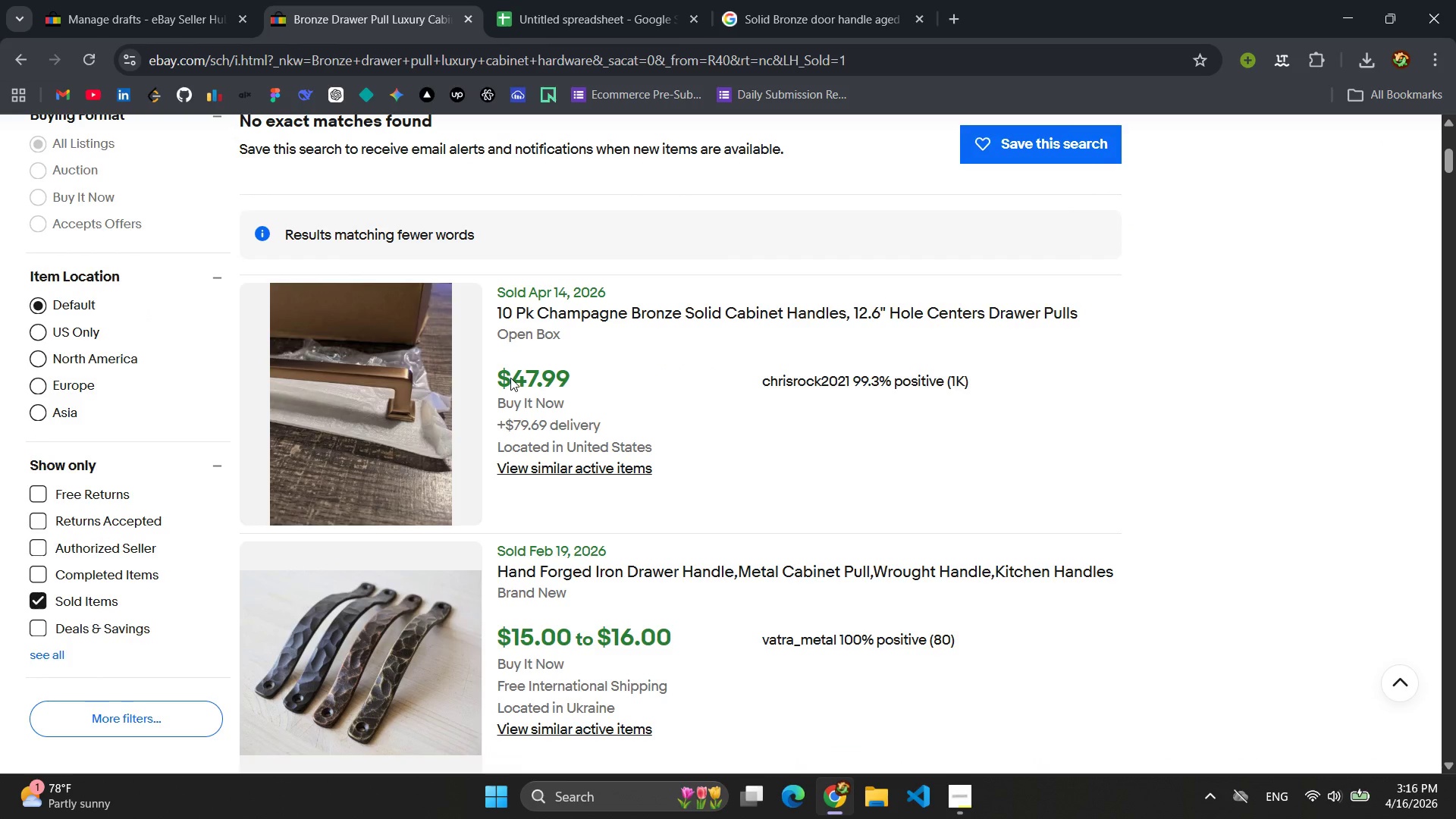 
scroll: coordinate [510, 378], scroll_direction: up, amount: 2.0
 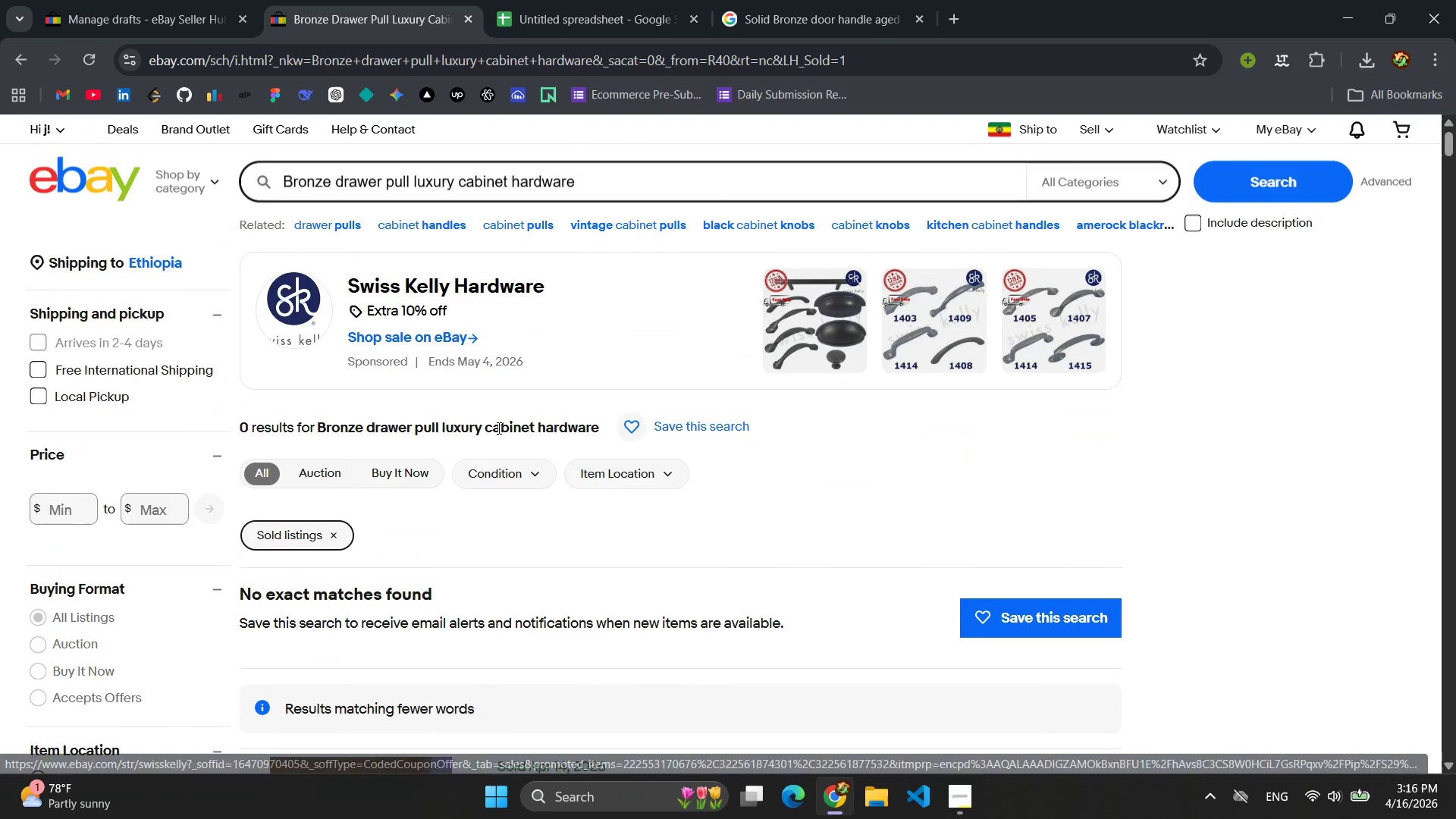 
scroll: coordinate [191, 491], scroll_direction: down, amount: 6.0
 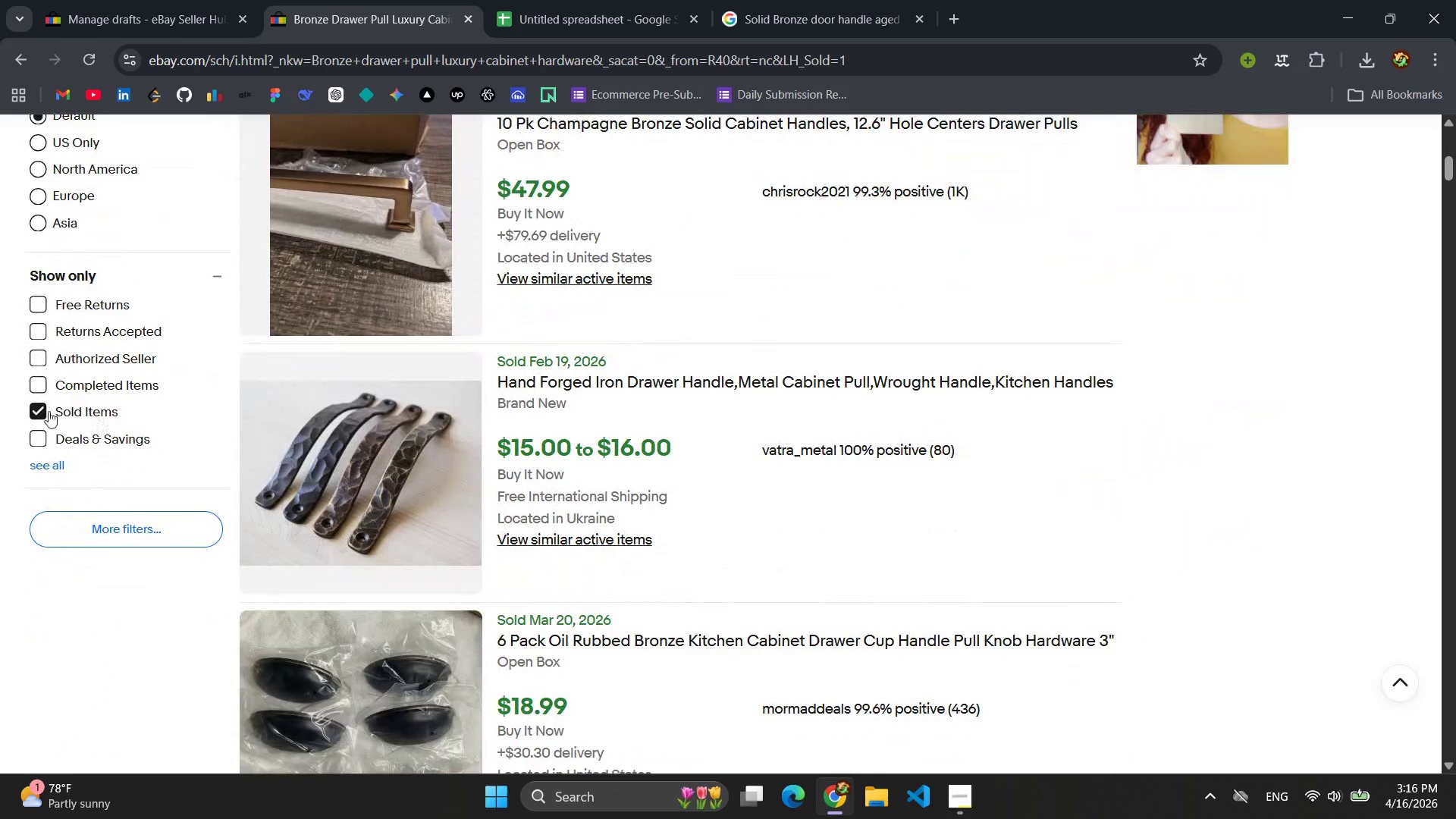 
left_click([36, 411])
 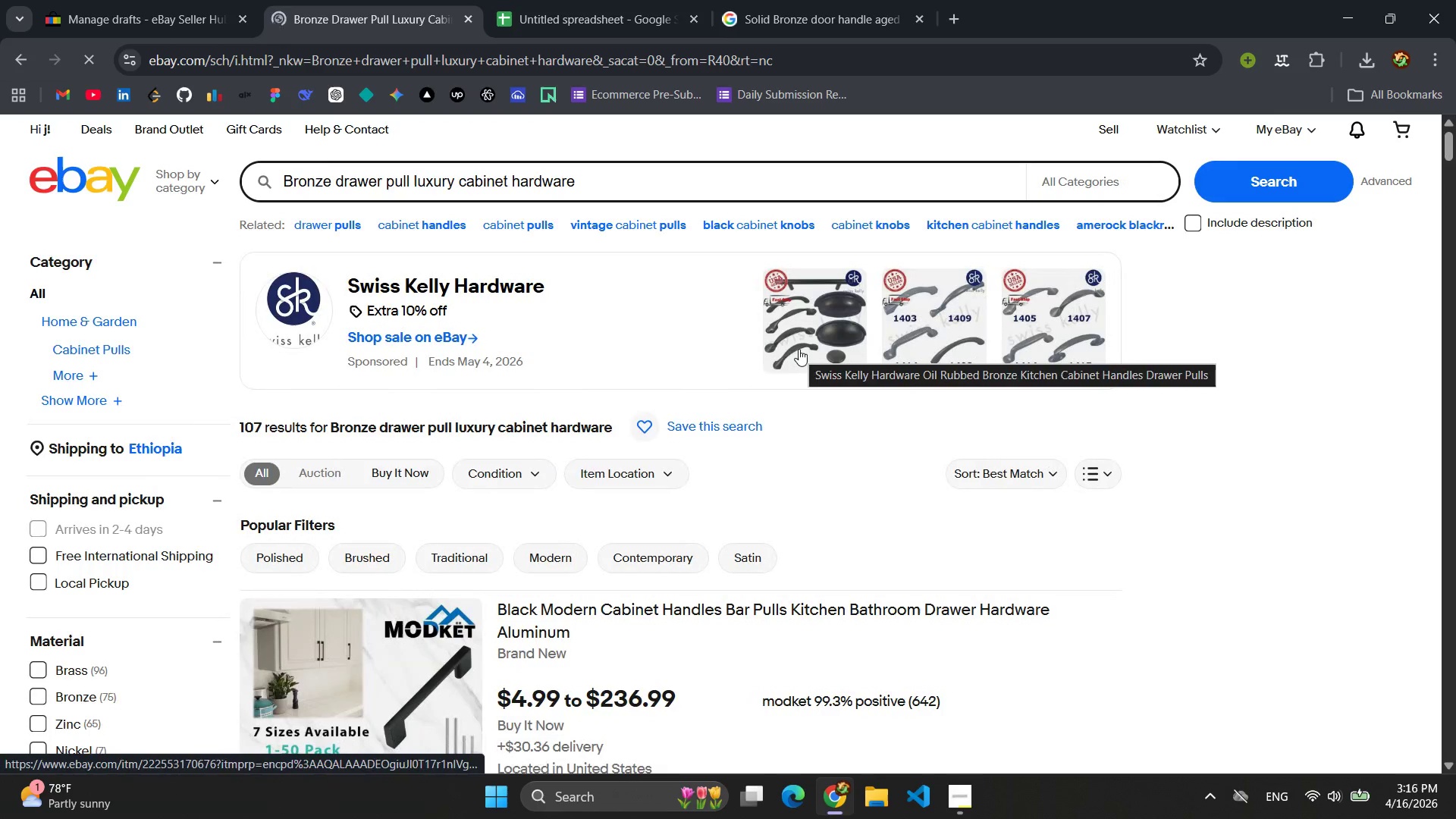 
wait(8.5)
 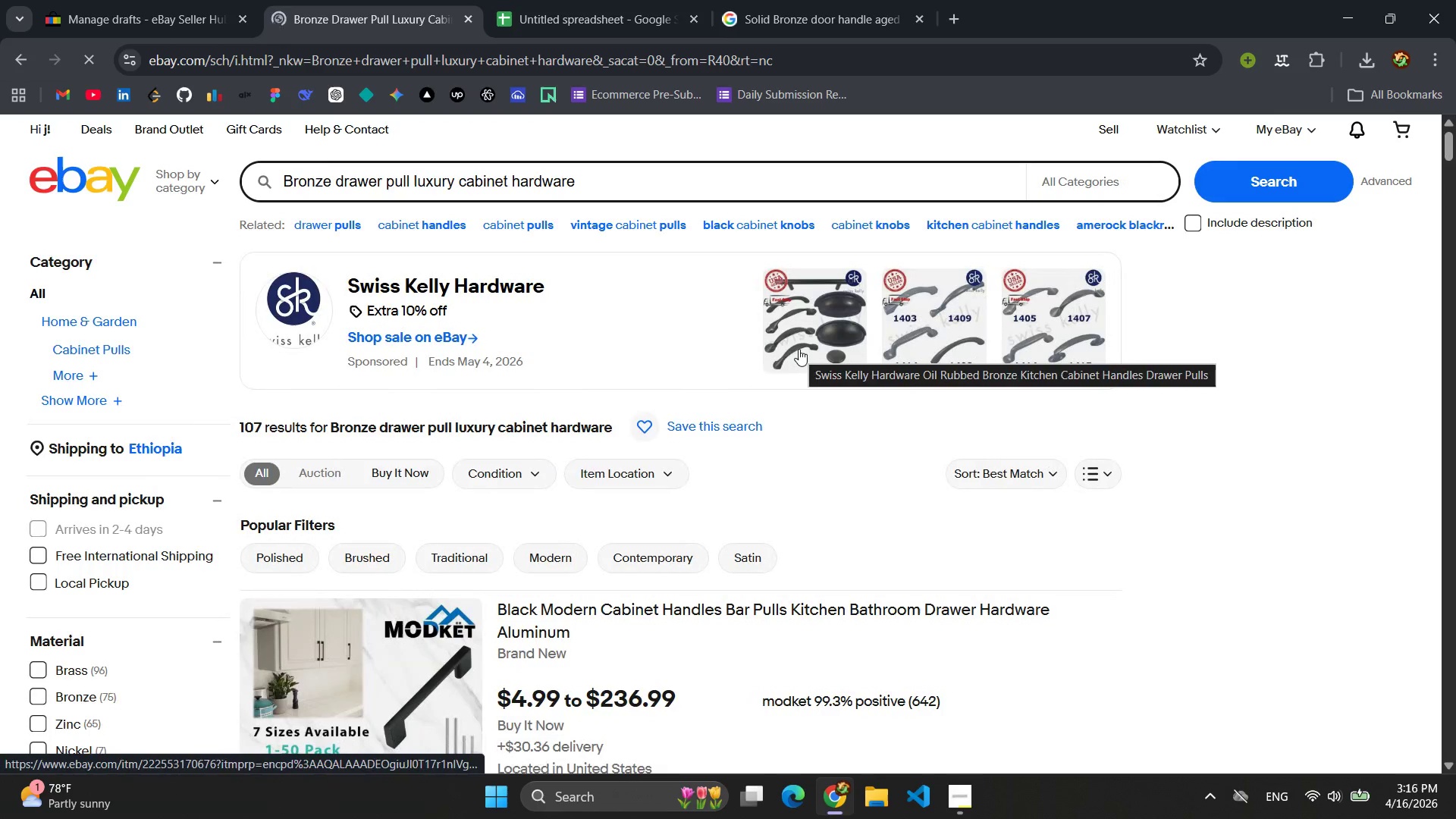 
scroll: coordinate [641, 375], scroll_direction: down, amount: 7.0
 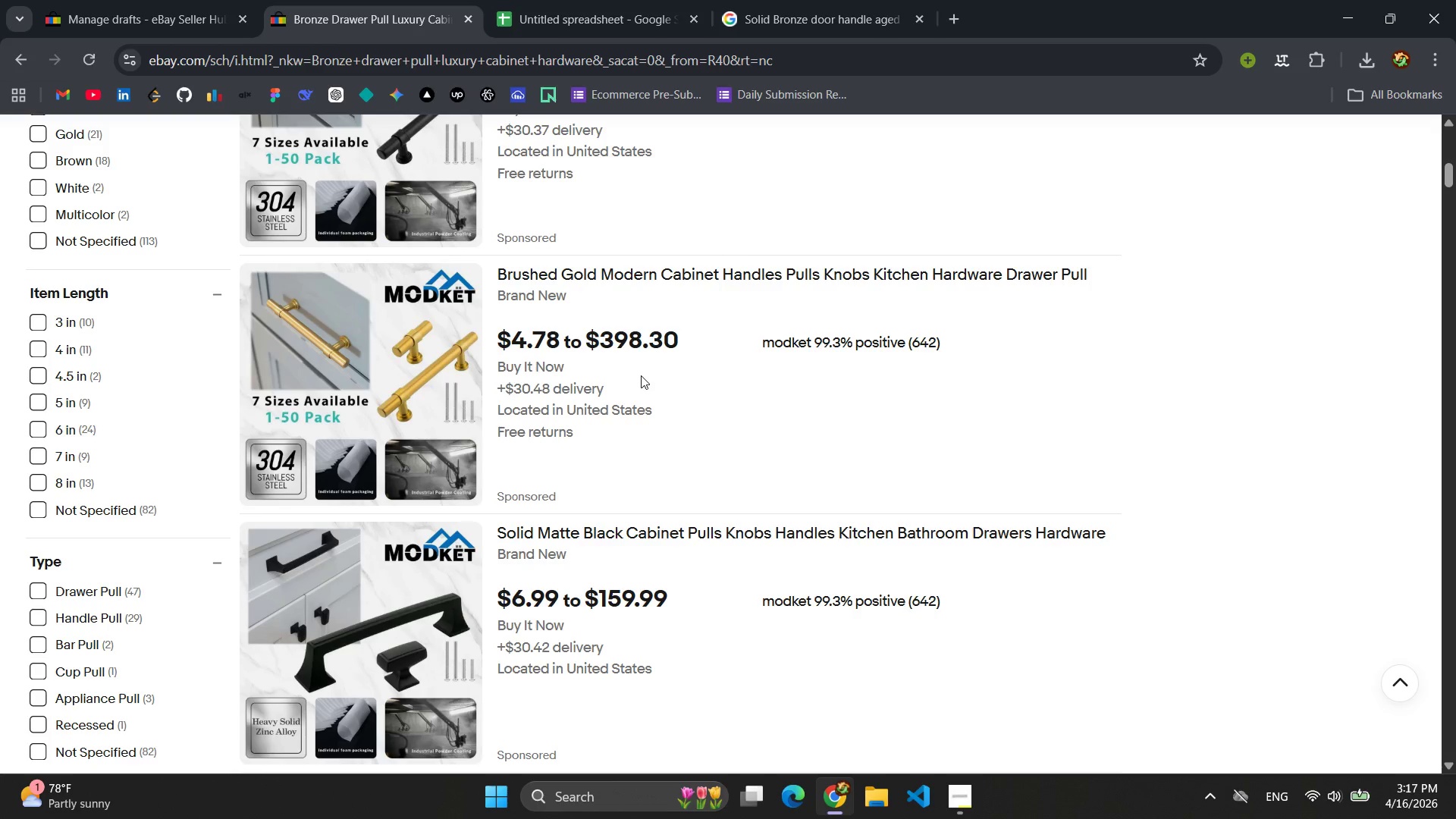 
wait(60.33)
 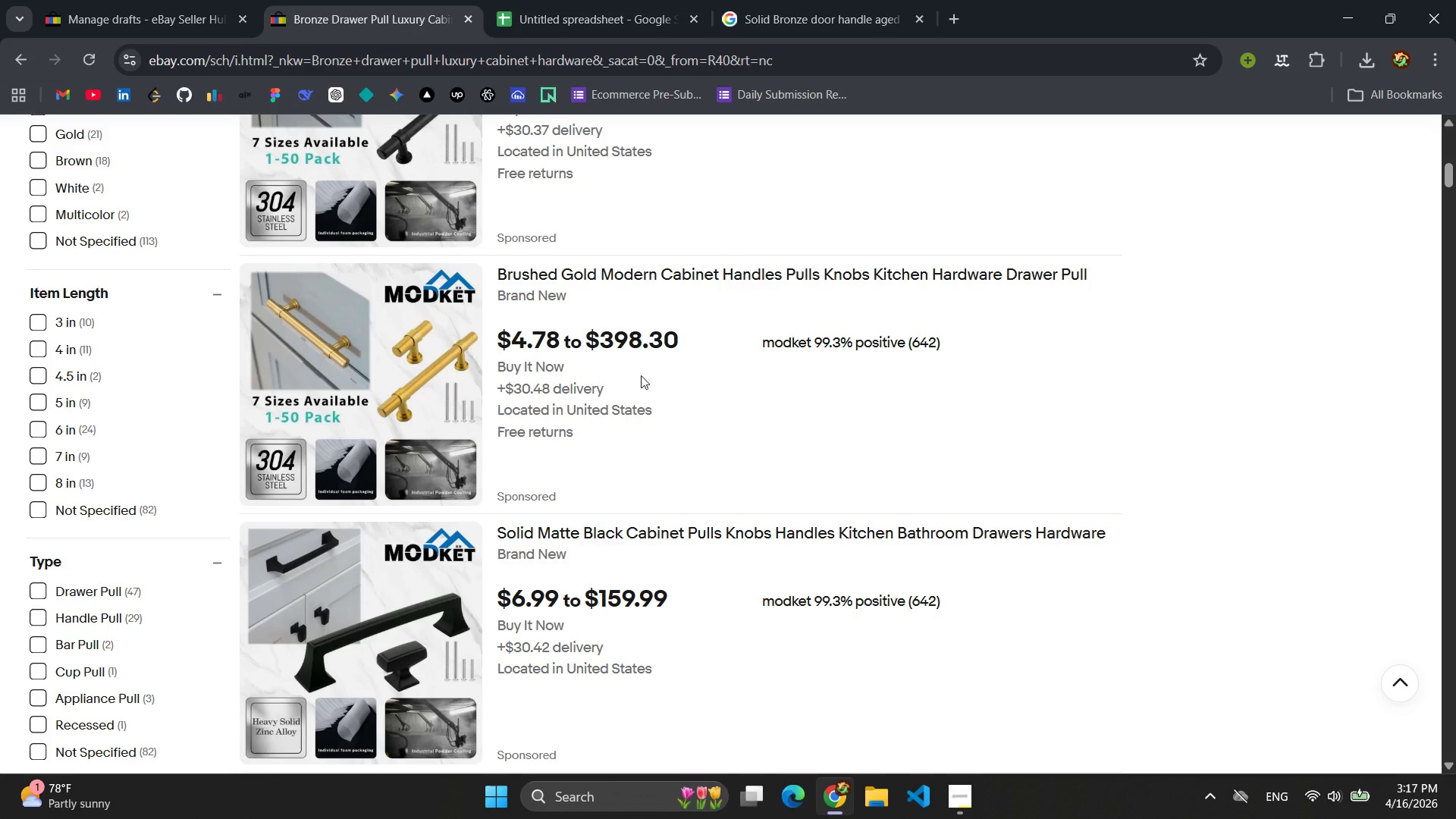 
scroll: coordinate [578, 389], scroll_direction: up, amount: 6.0
 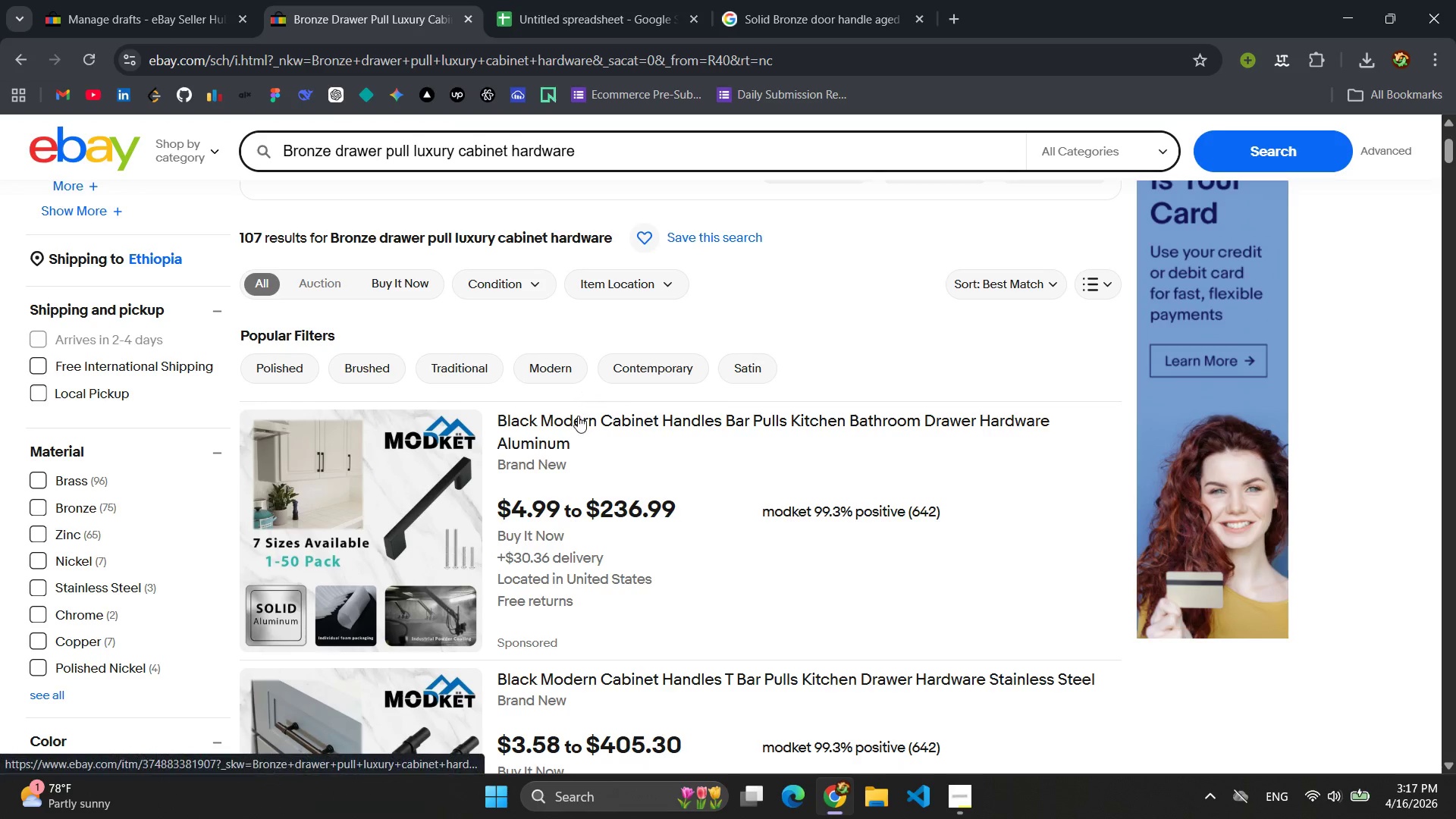 
left_click([579, 415])
 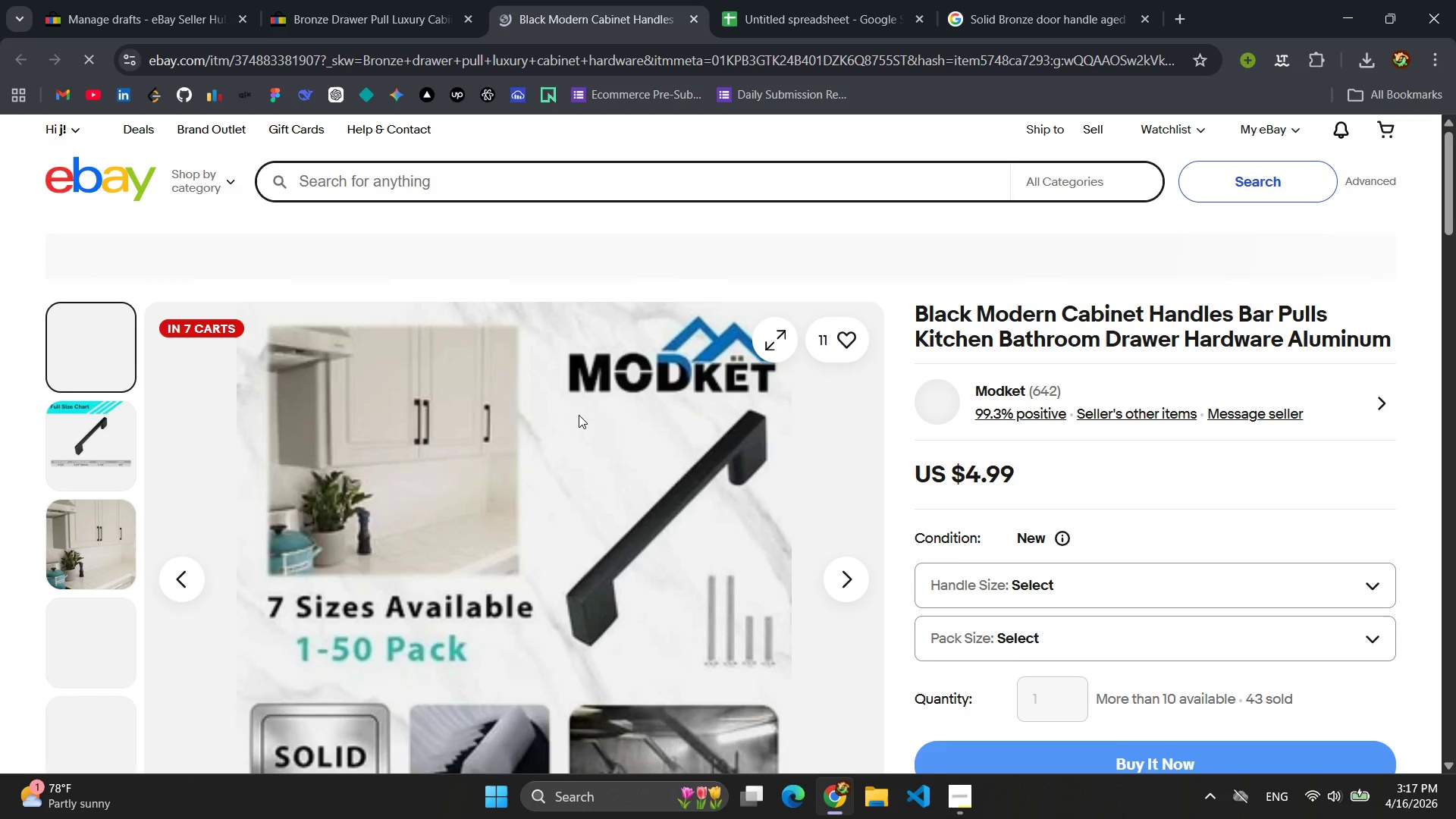 
wait(18.8)
 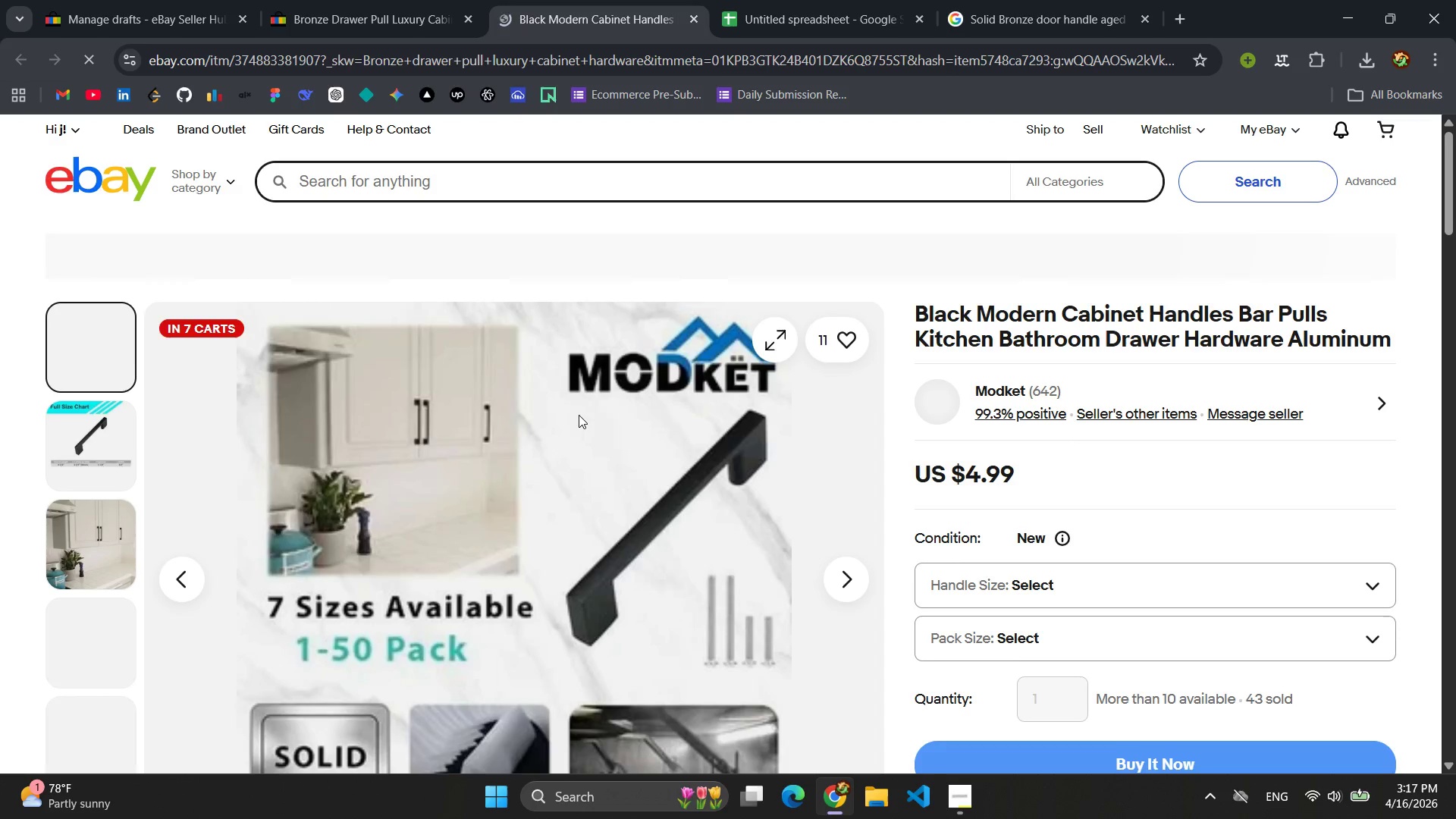 
scroll: coordinate [1225, 317], scroll_direction: down, amount: 1.0
 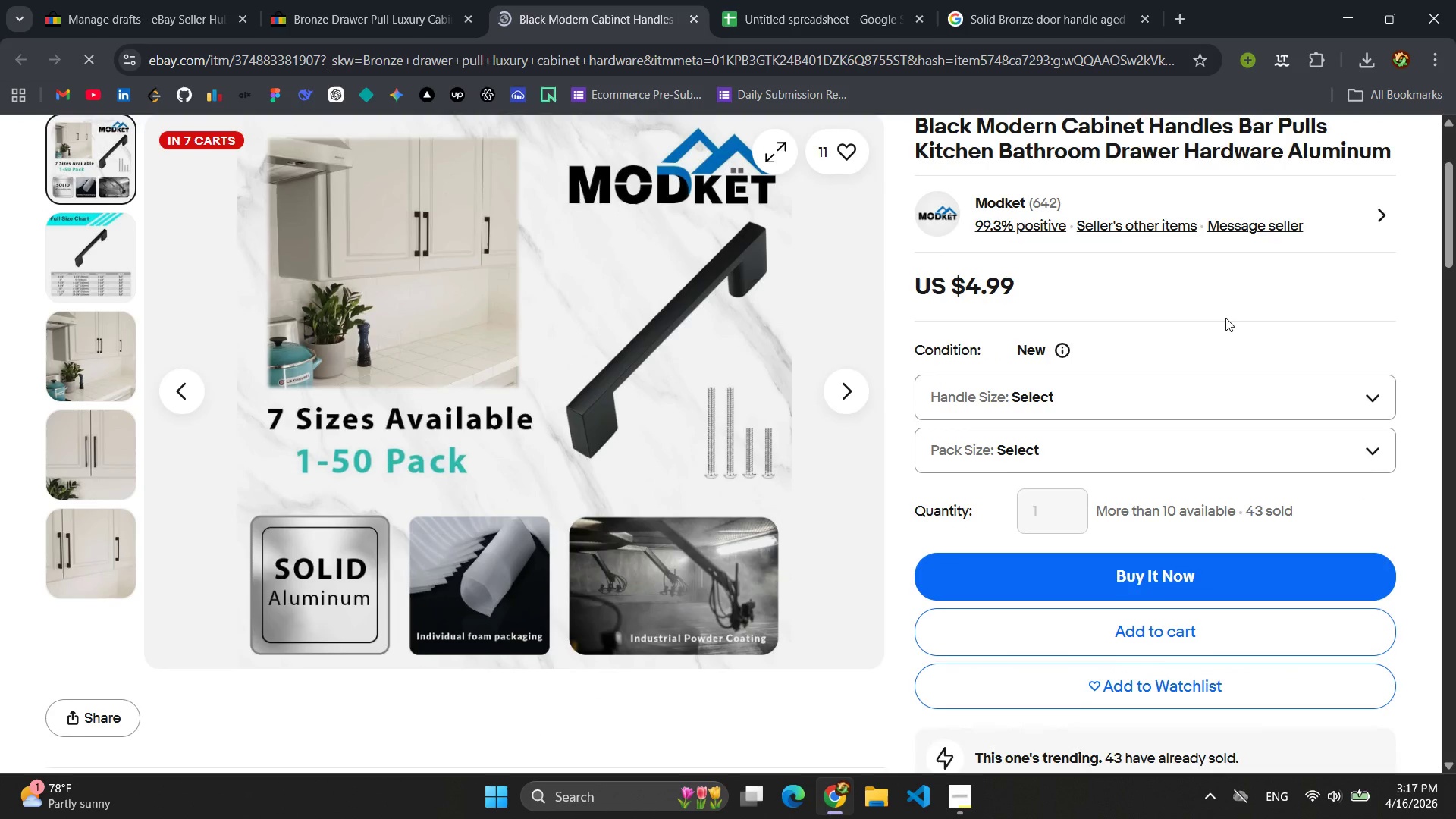 
scroll: coordinate [1225, 318], scroll_direction: up, amount: 1.0
 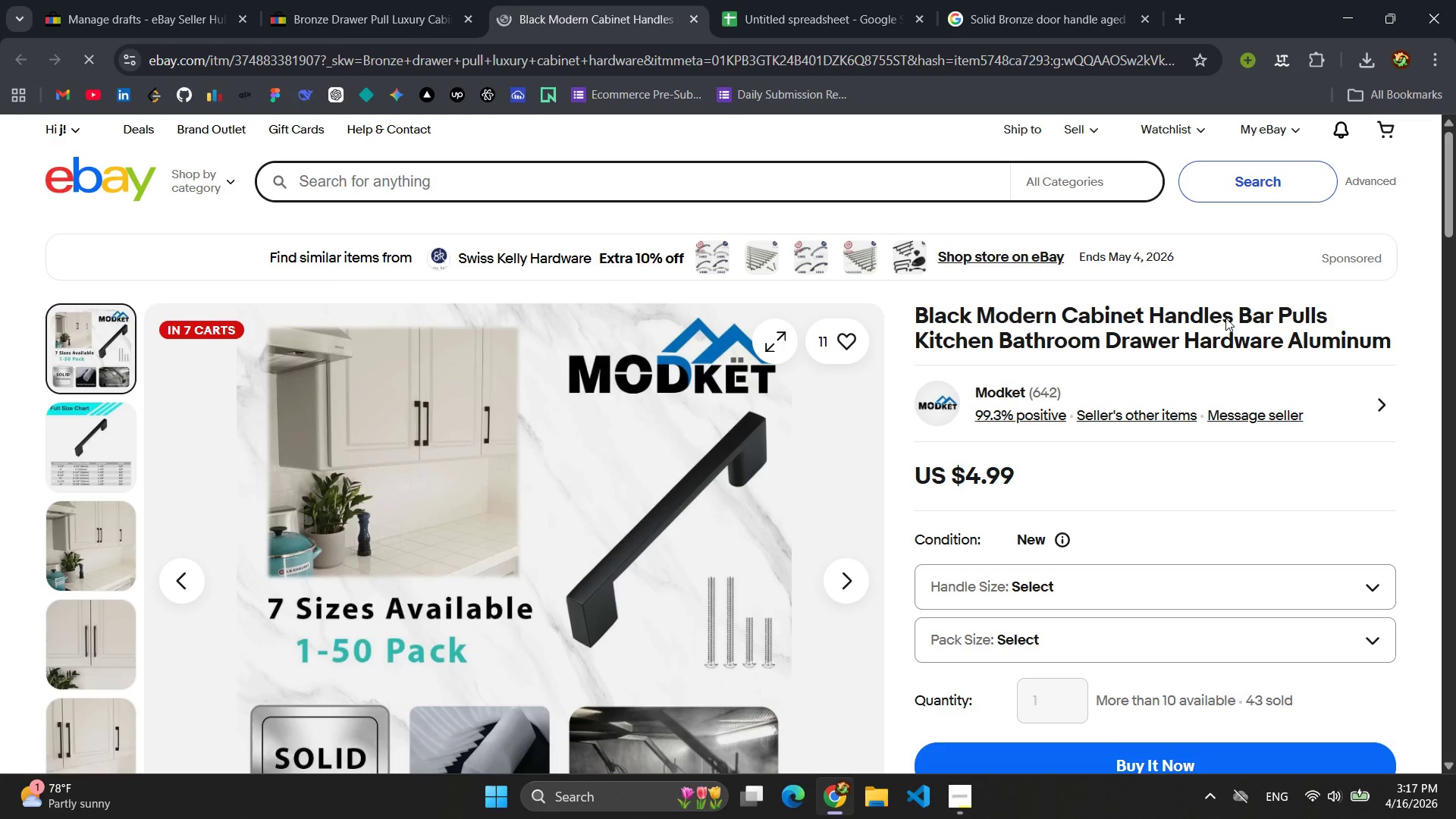 
scroll: coordinate [1225, 318], scroll_direction: none, amount: 0.0
 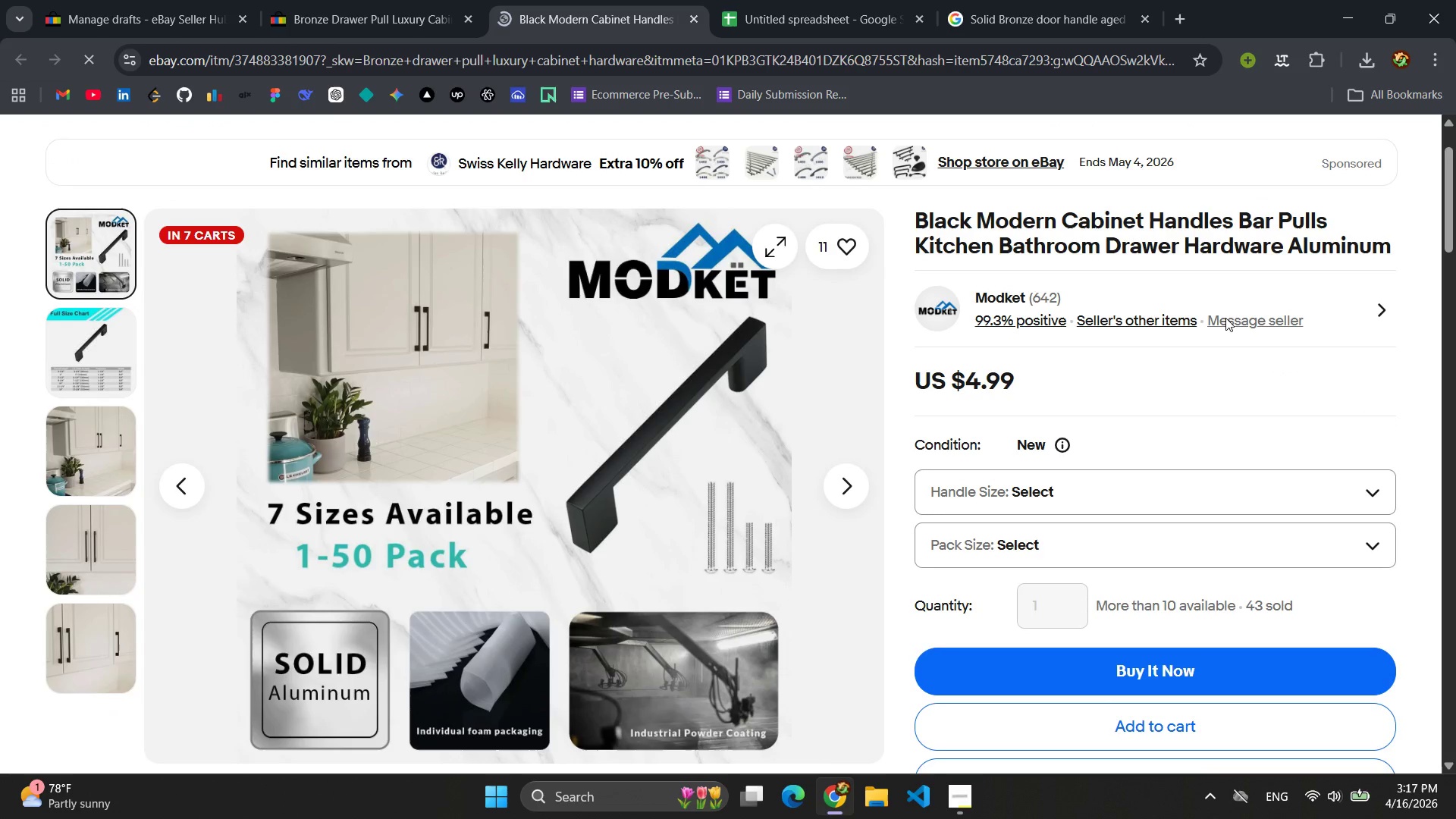 
scroll: coordinate [1225, 318], scroll_direction: down, amount: 3.0
 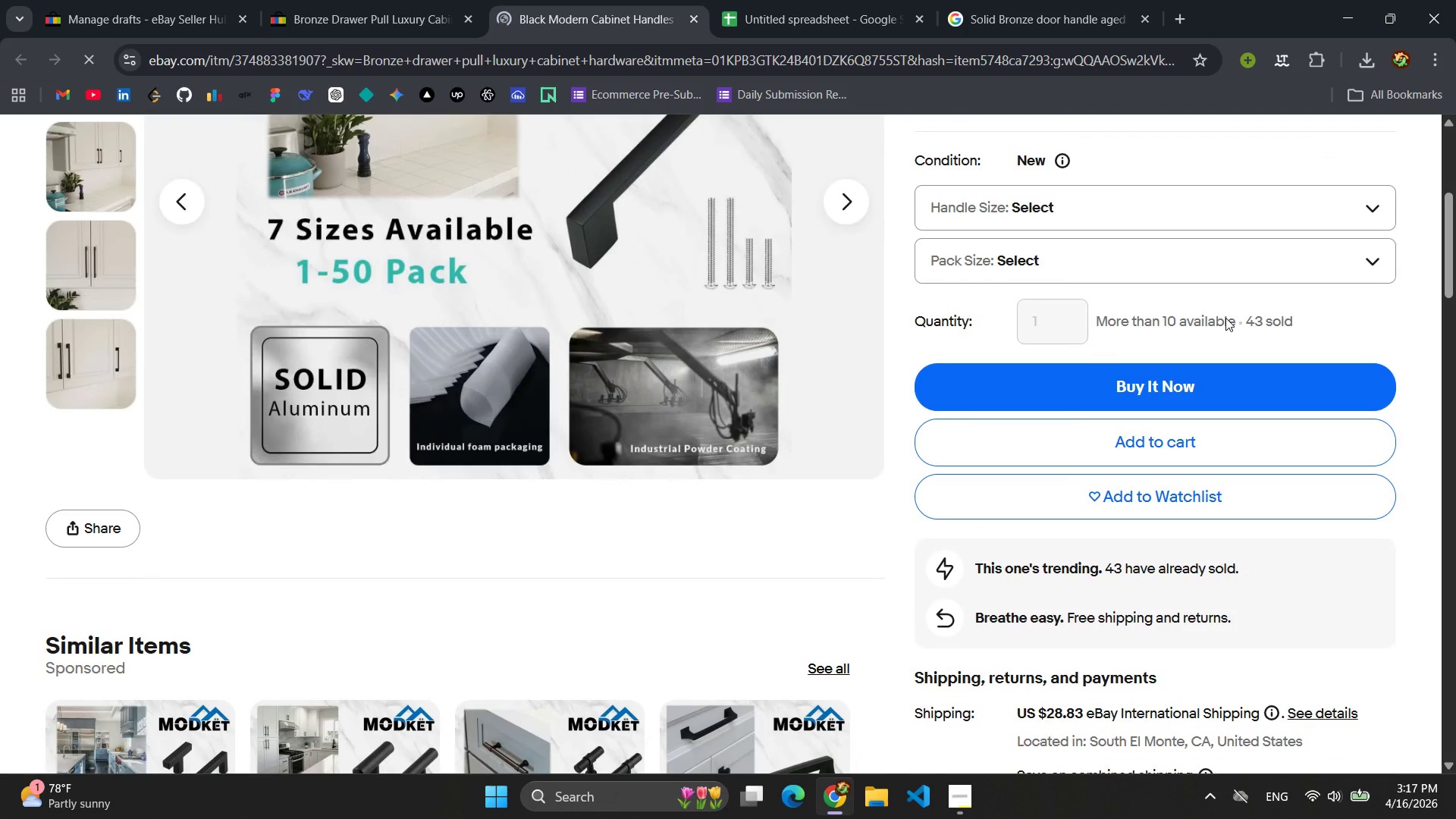 
scroll: coordinate [1225, 318], scroll_direction: up, amount: 3.0
 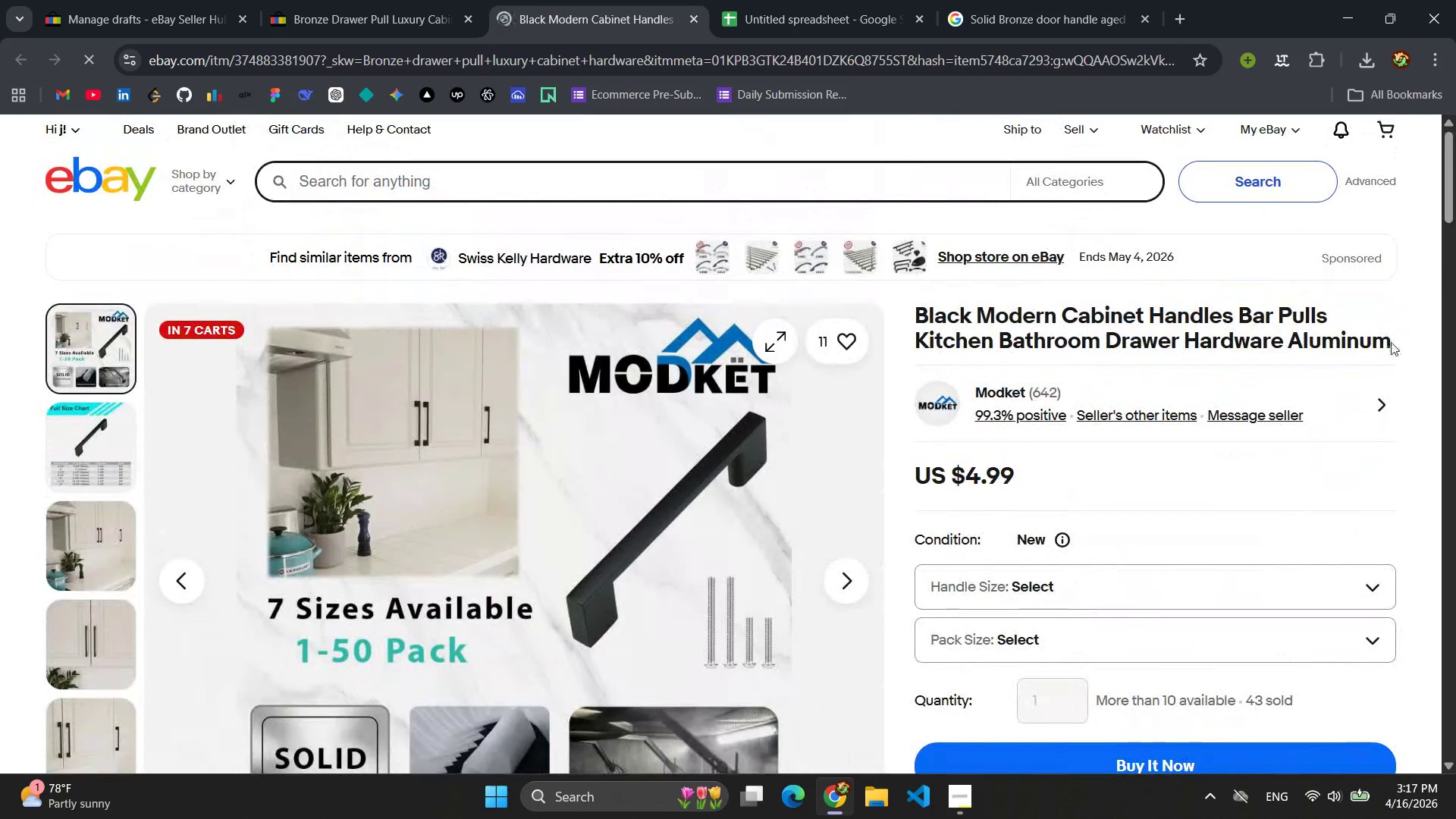 
left_click_drag(start_coordinate=[1391, 342], to_coordinate=[915, 316])
 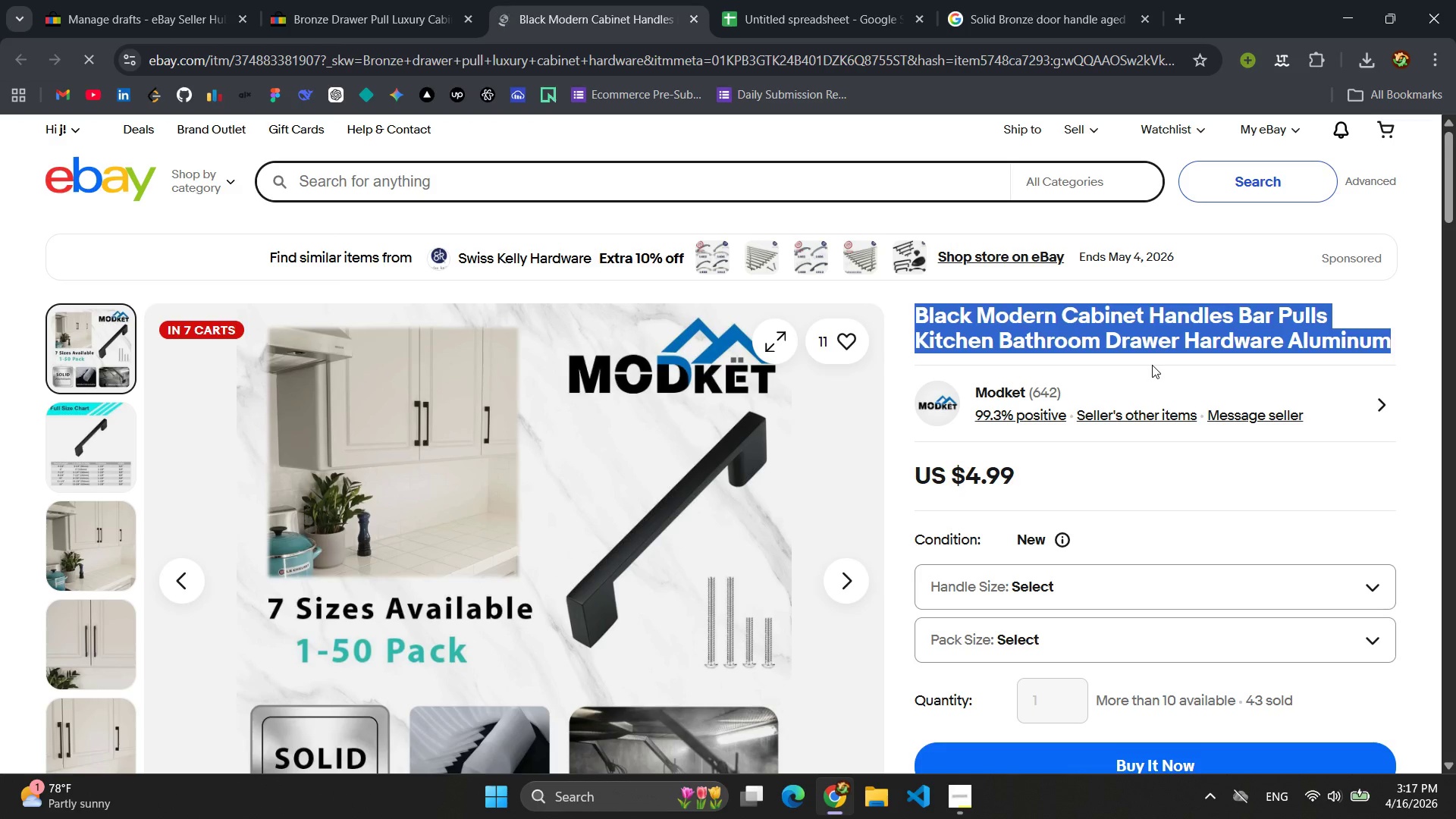 
left_click([1152, 365])
 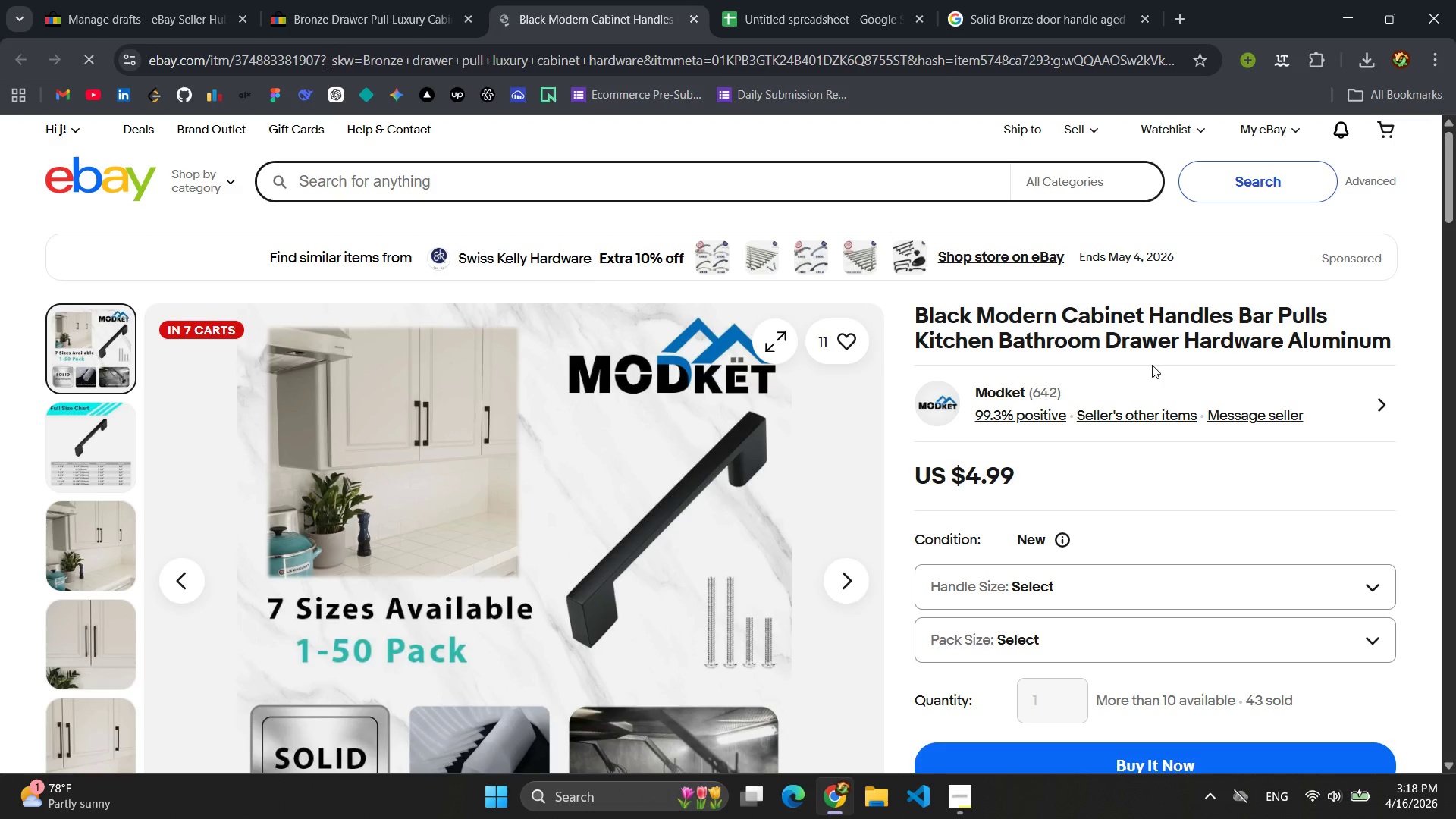 
scroll: coordinate [1153, 365], scroll_direction: down, amount: 2.0
 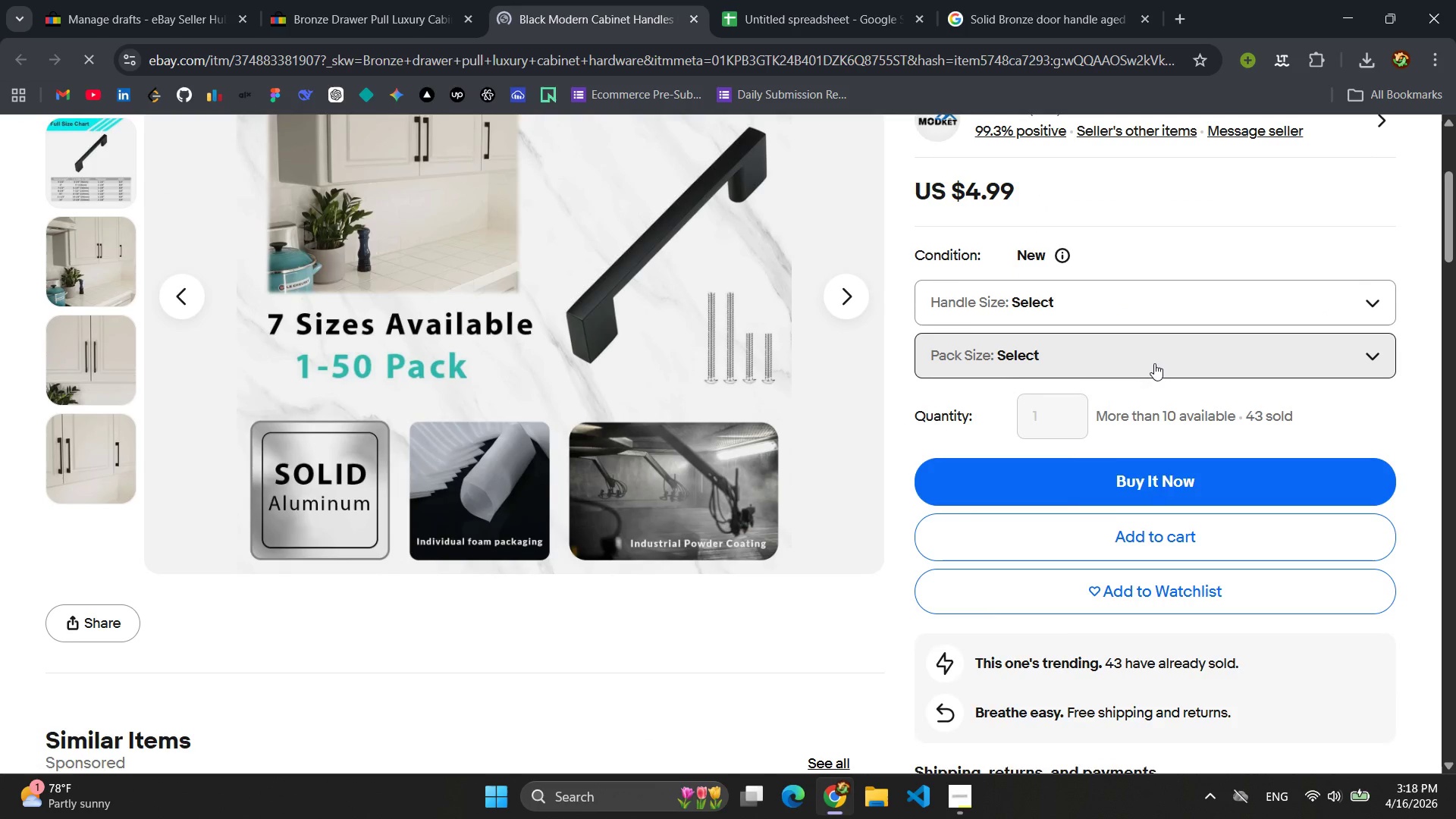 
scroll: coordinate [1155, 363], scroll_direction: up, amount: 2.0
 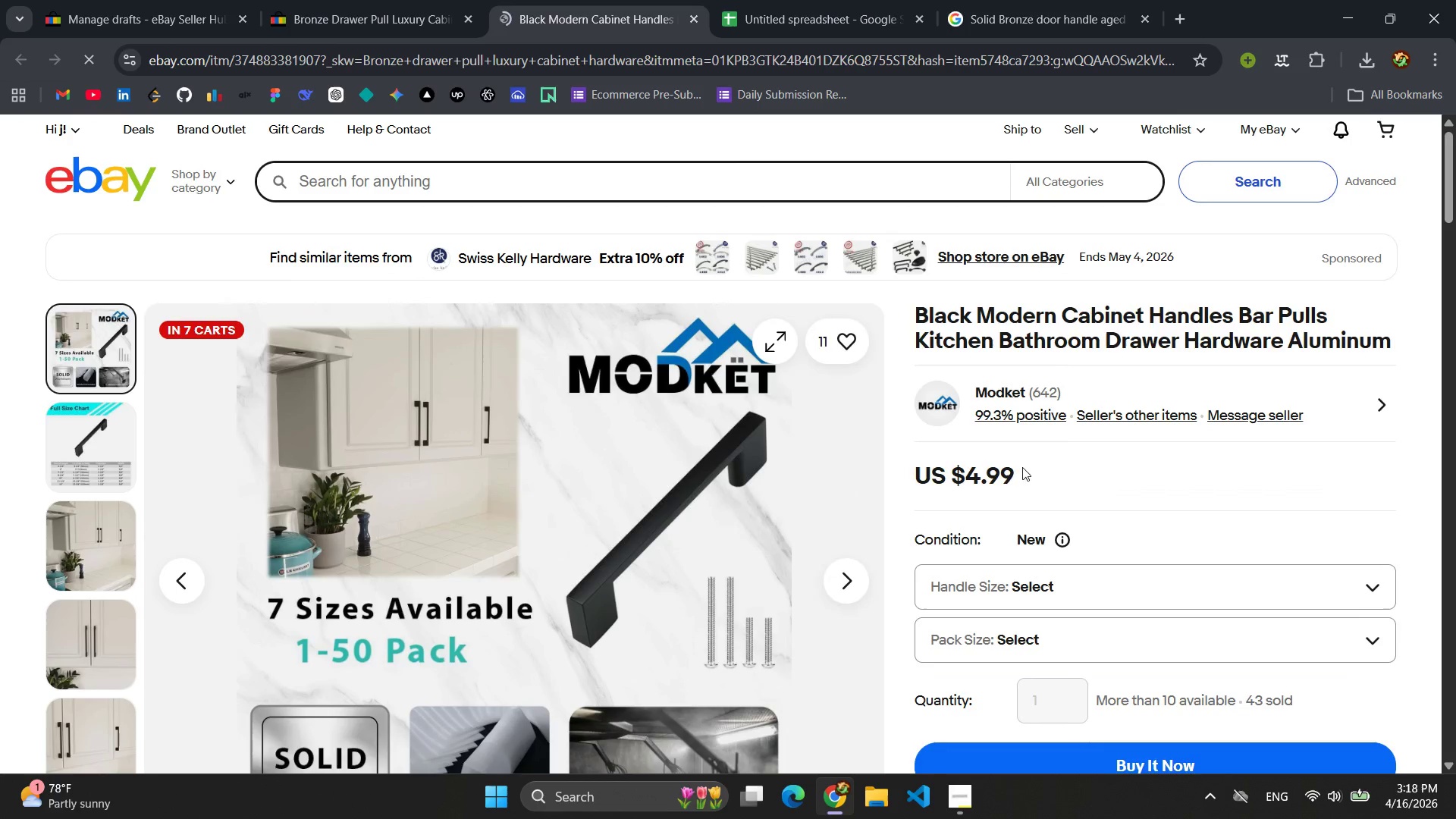 
left_click_drag(start_coordinate=[1022, 467], to_coordinate=[945, 481])
 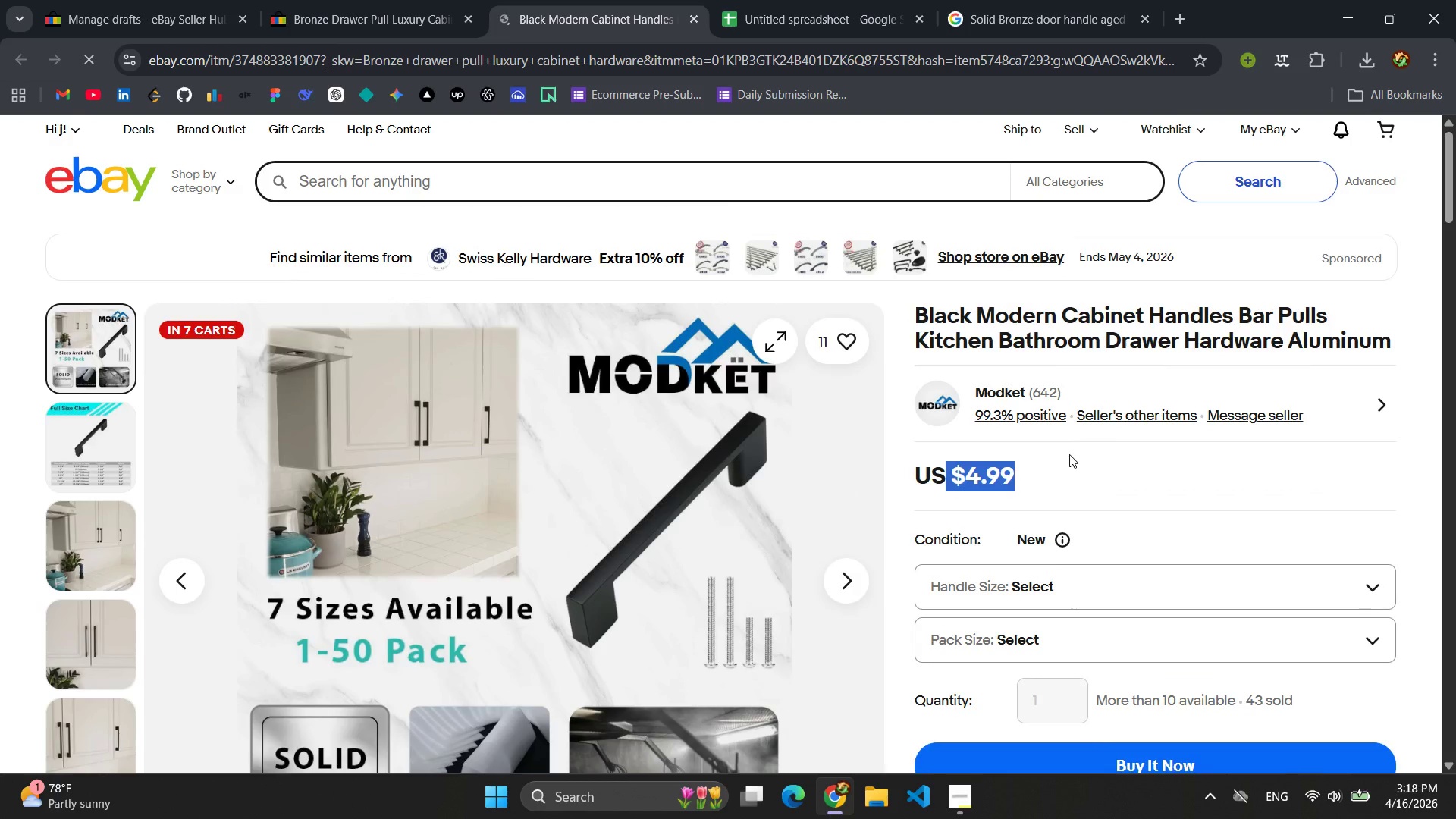 
left_click([1069, 454])
 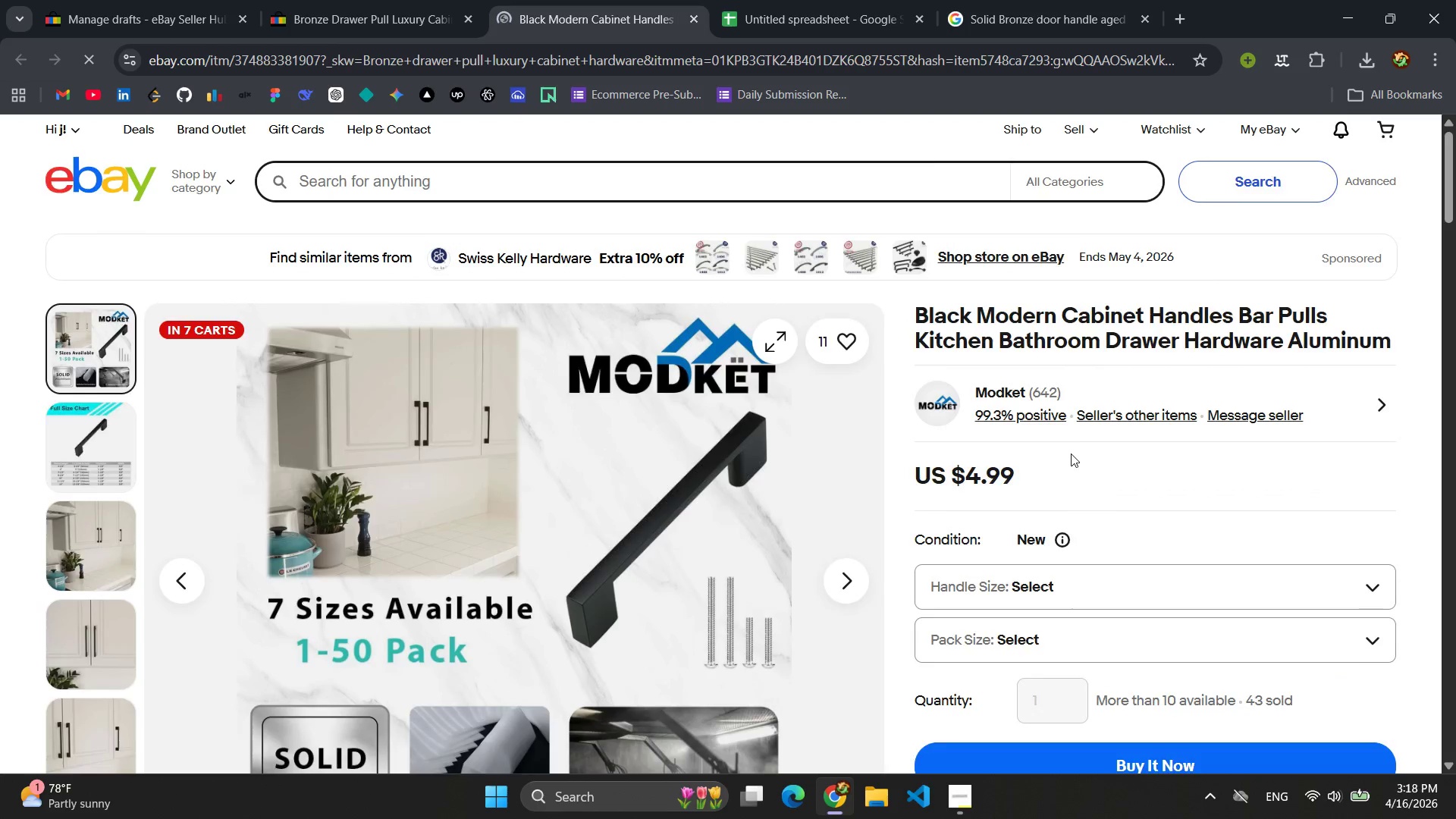 
scroll: coordinate [1101, 432], scroll_direction: down, amount: 7.0
 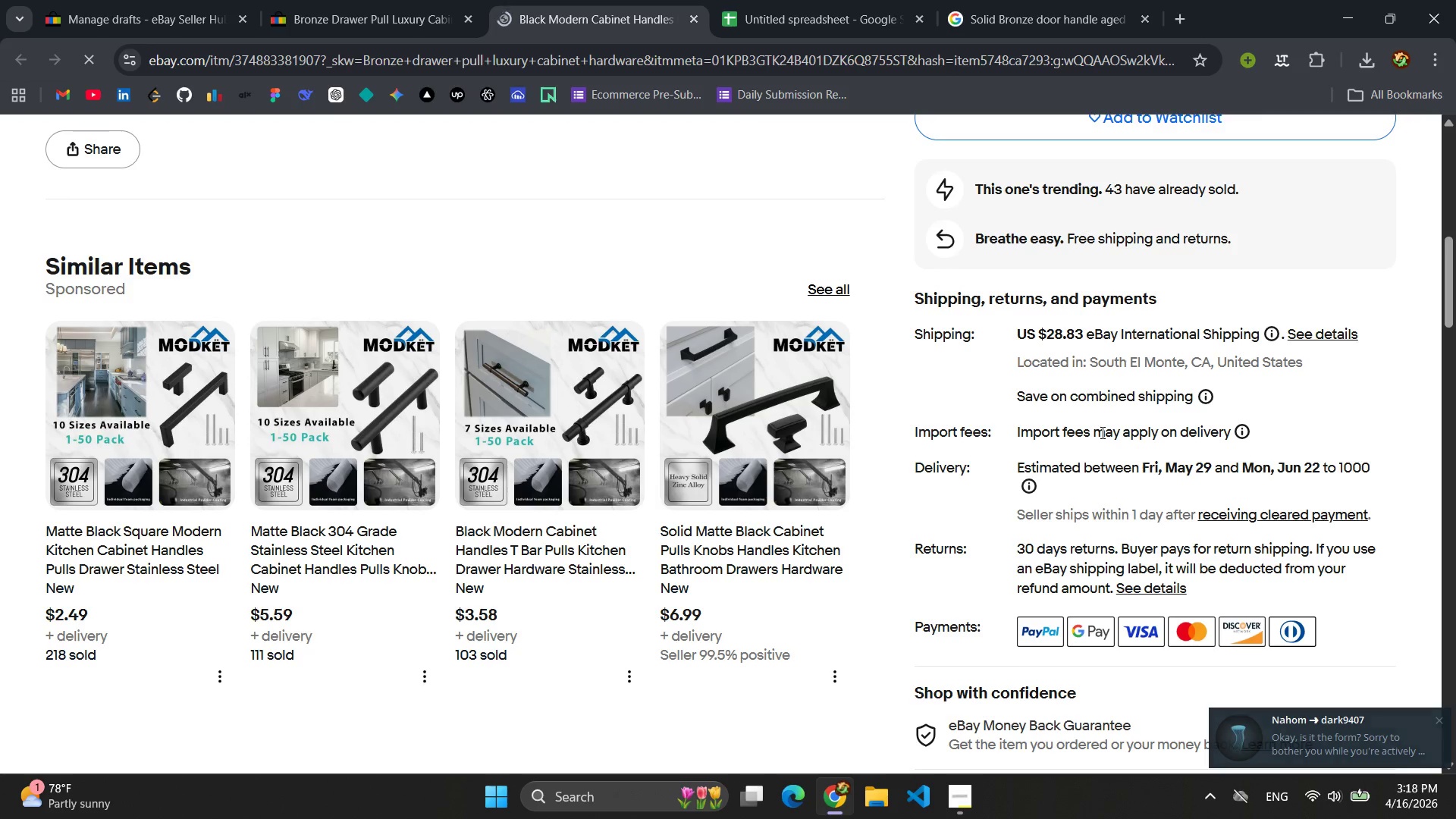 
wait(5.39)
 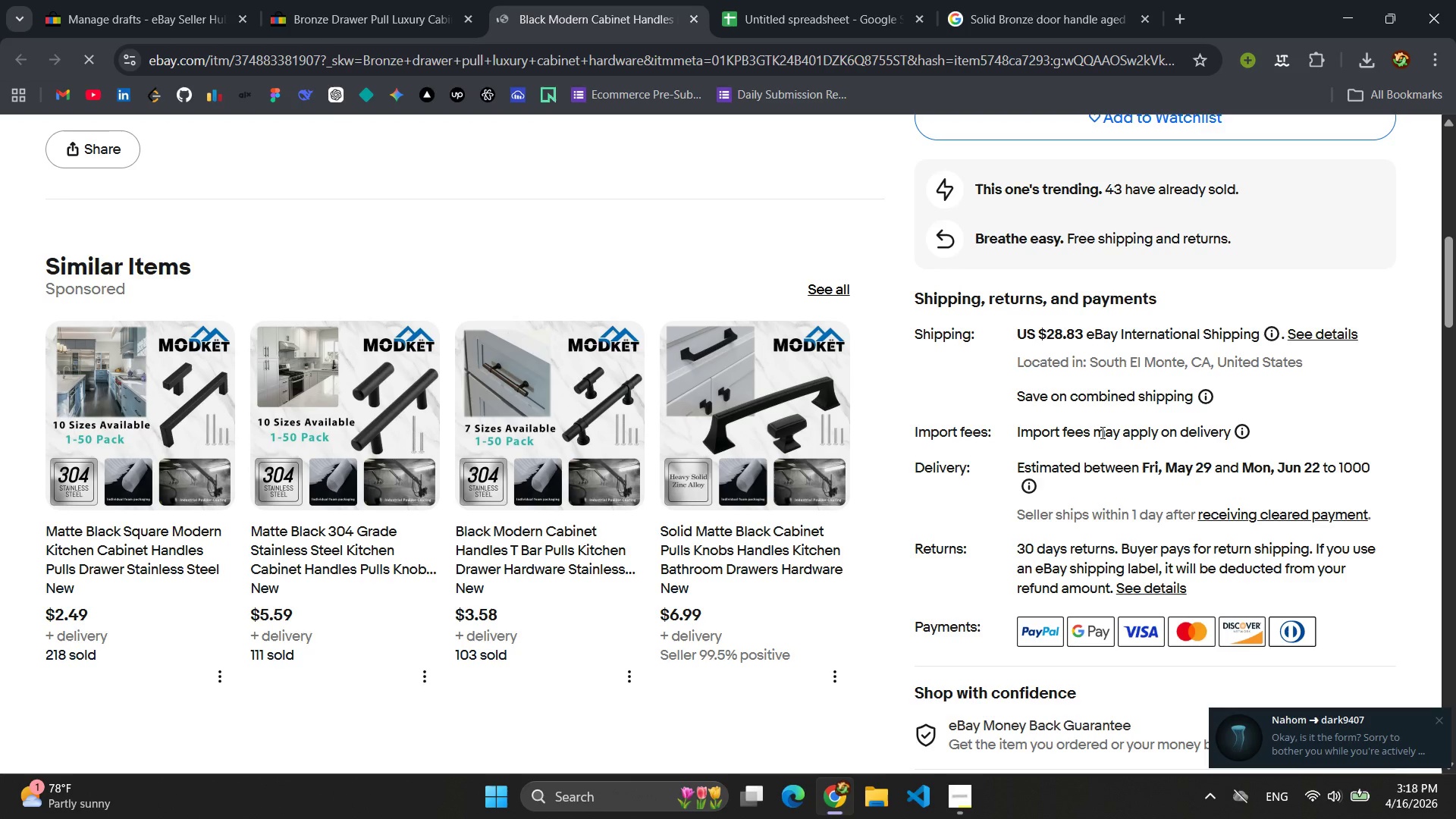 
scroll: coordinate [1101, 432], scroll_direction: down, amount: 2.0
 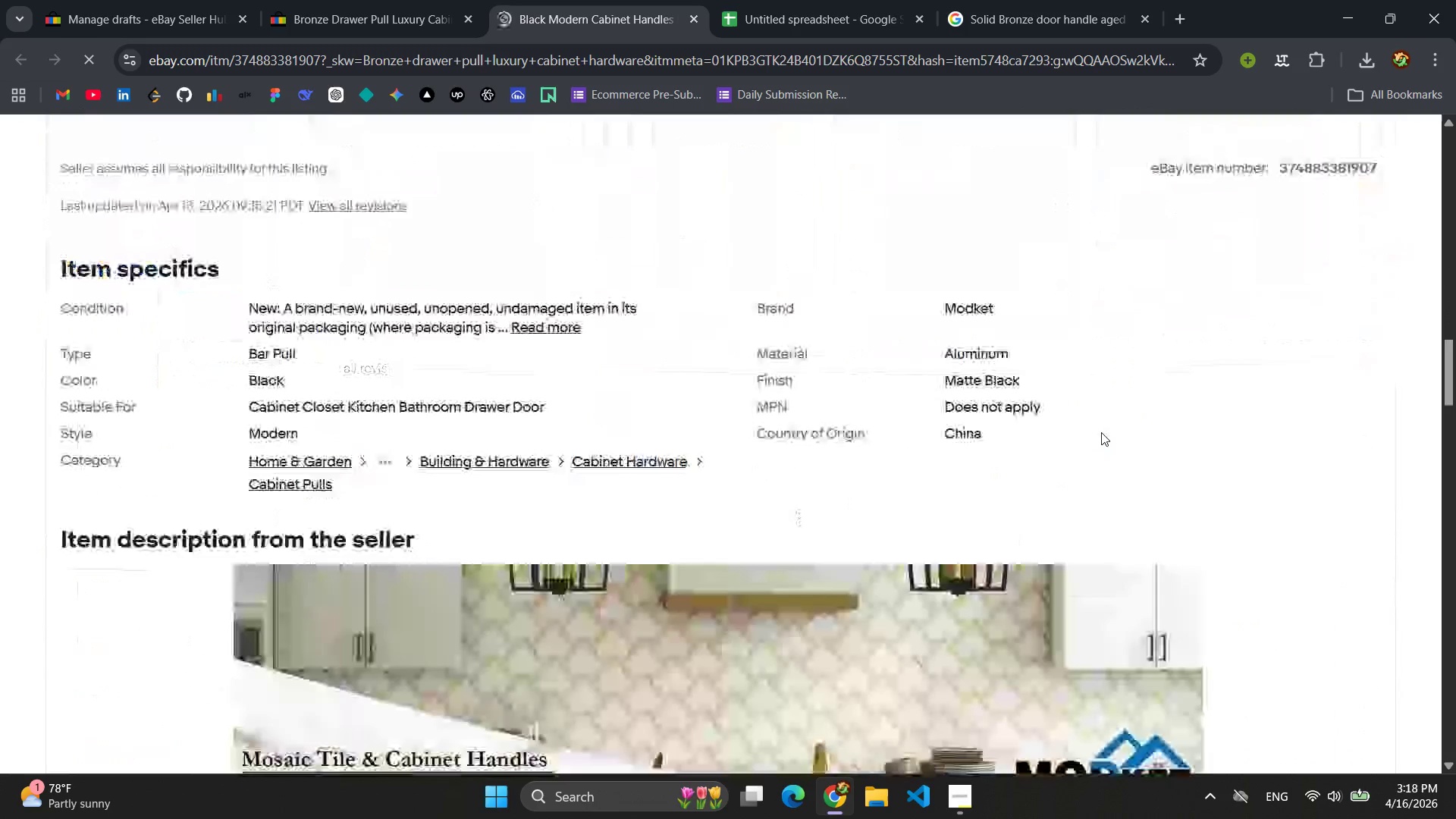 
scroll: coordinate [826, 432], scroll_direction: up, amount: 2.0
 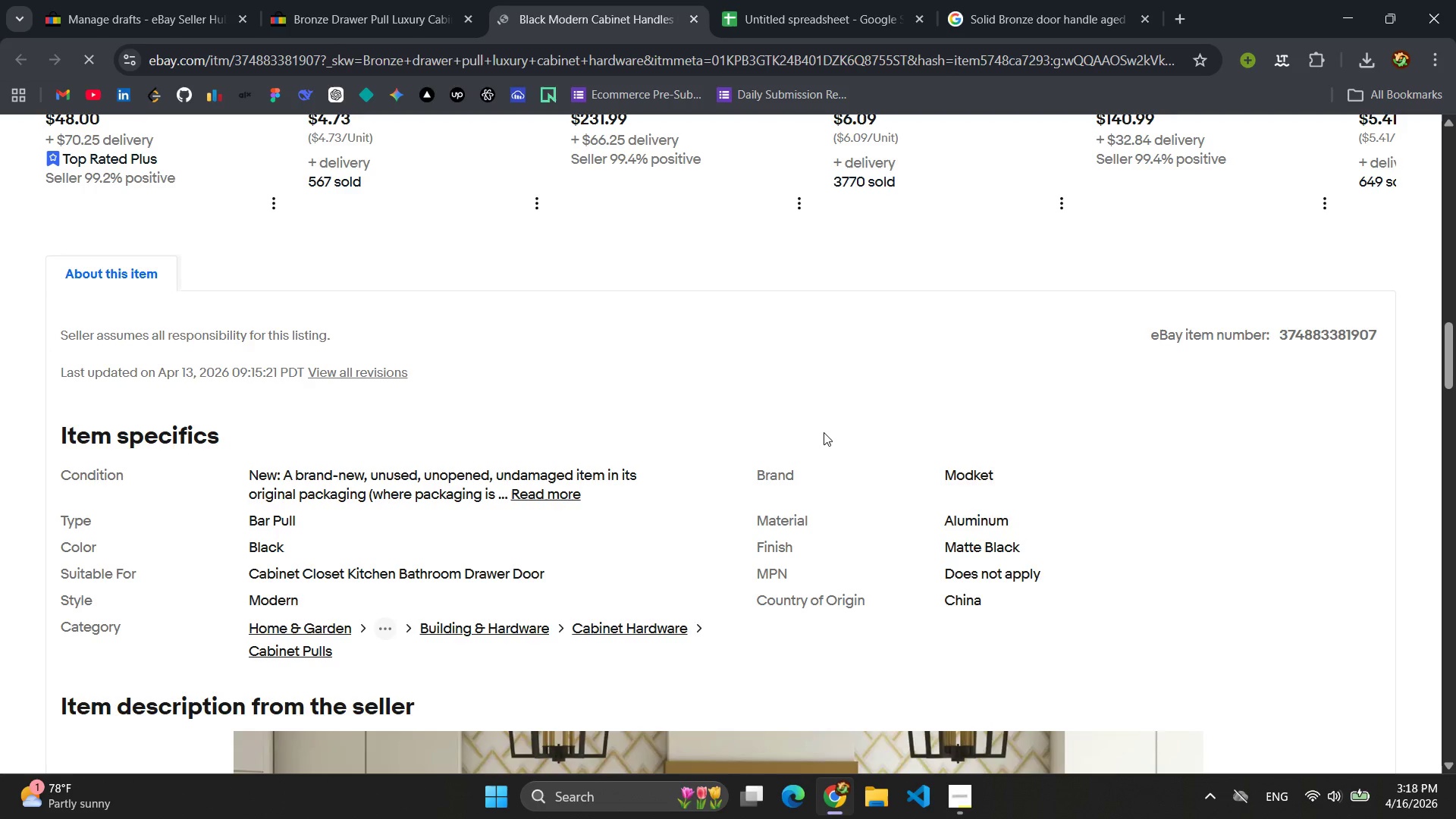 
wait(18.76)
 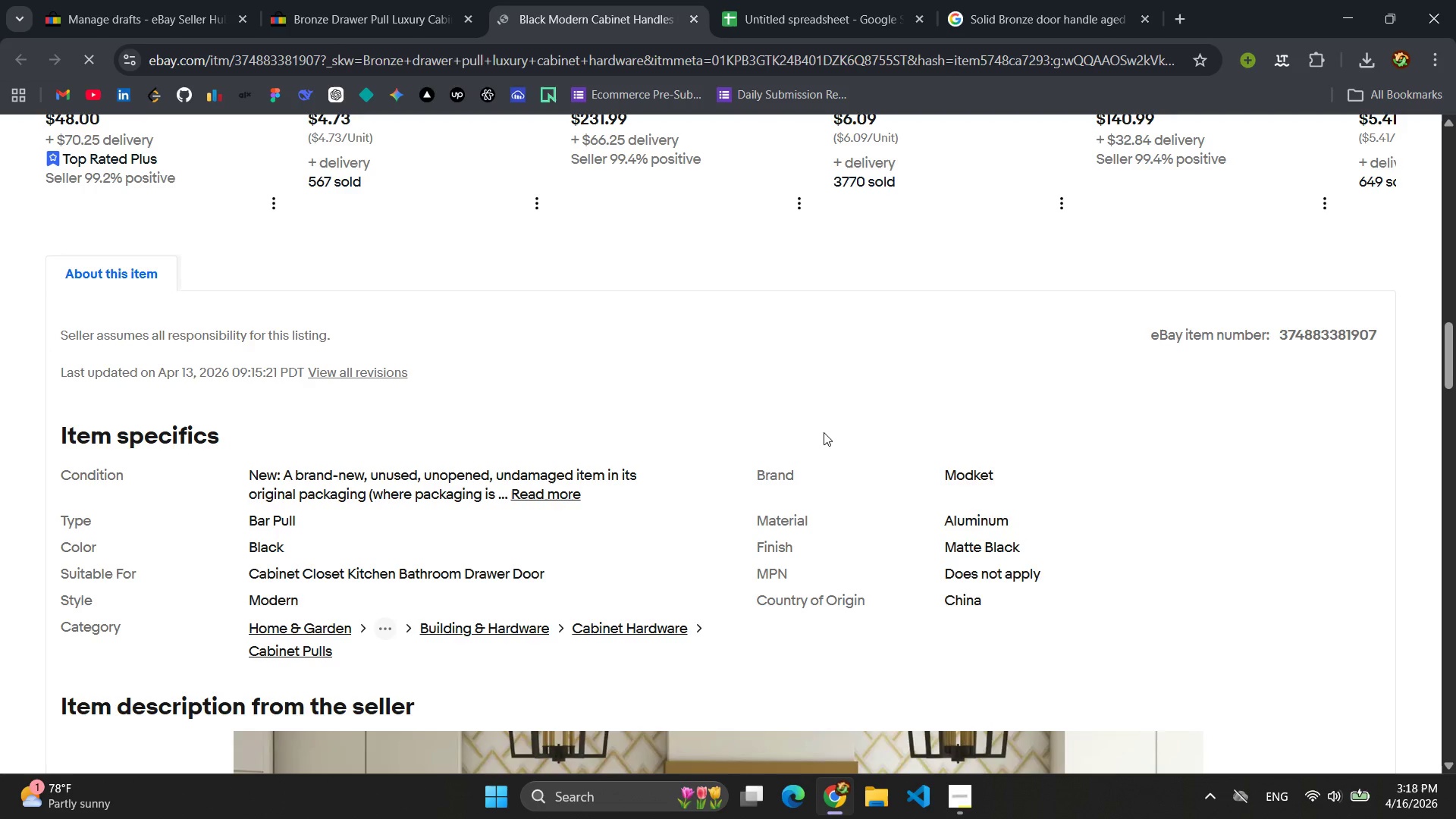 
left_click([576, 497])
 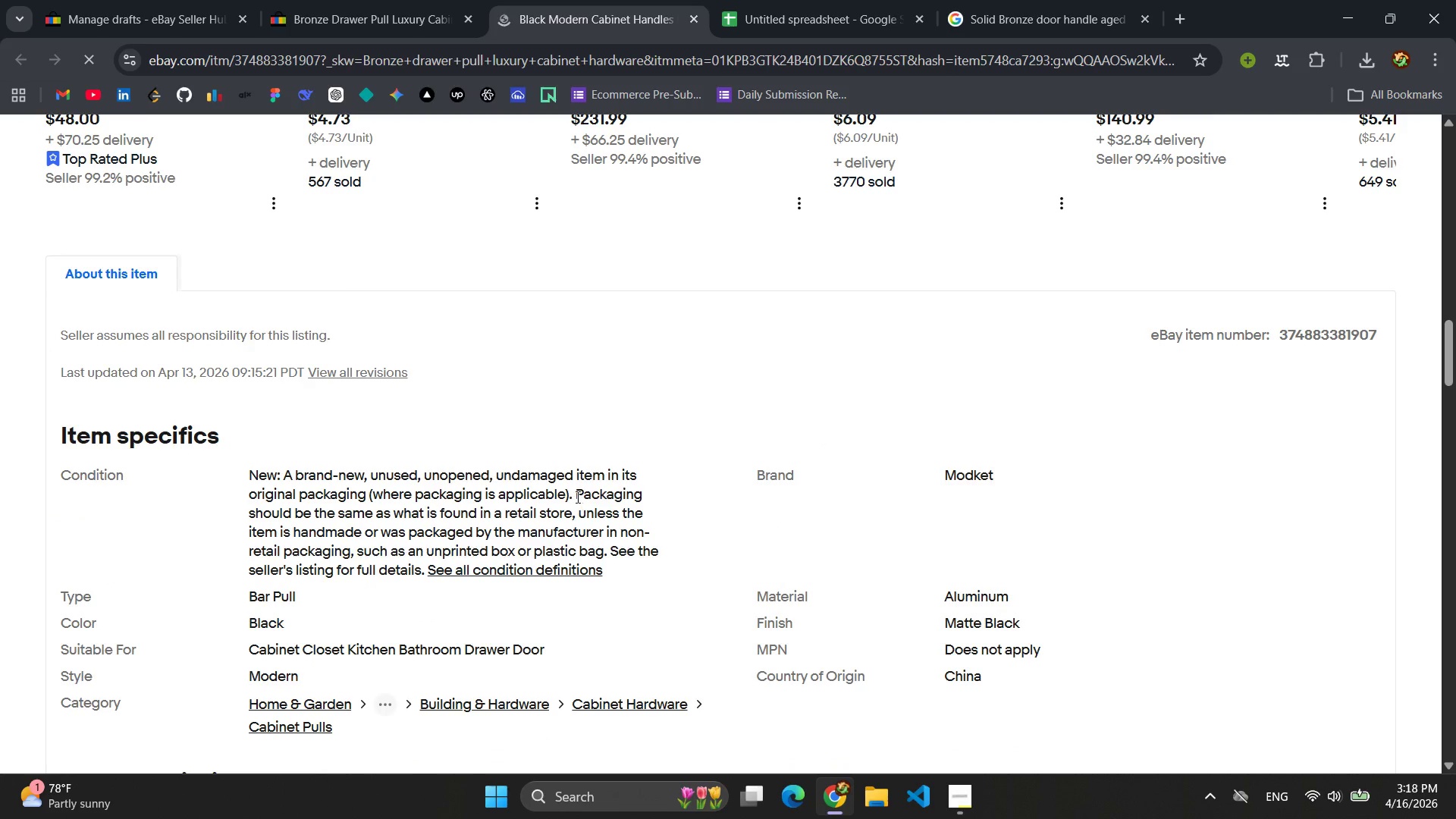 
scroll: coordinate [576, 497], scroll_direction: down, amount: 2.0
 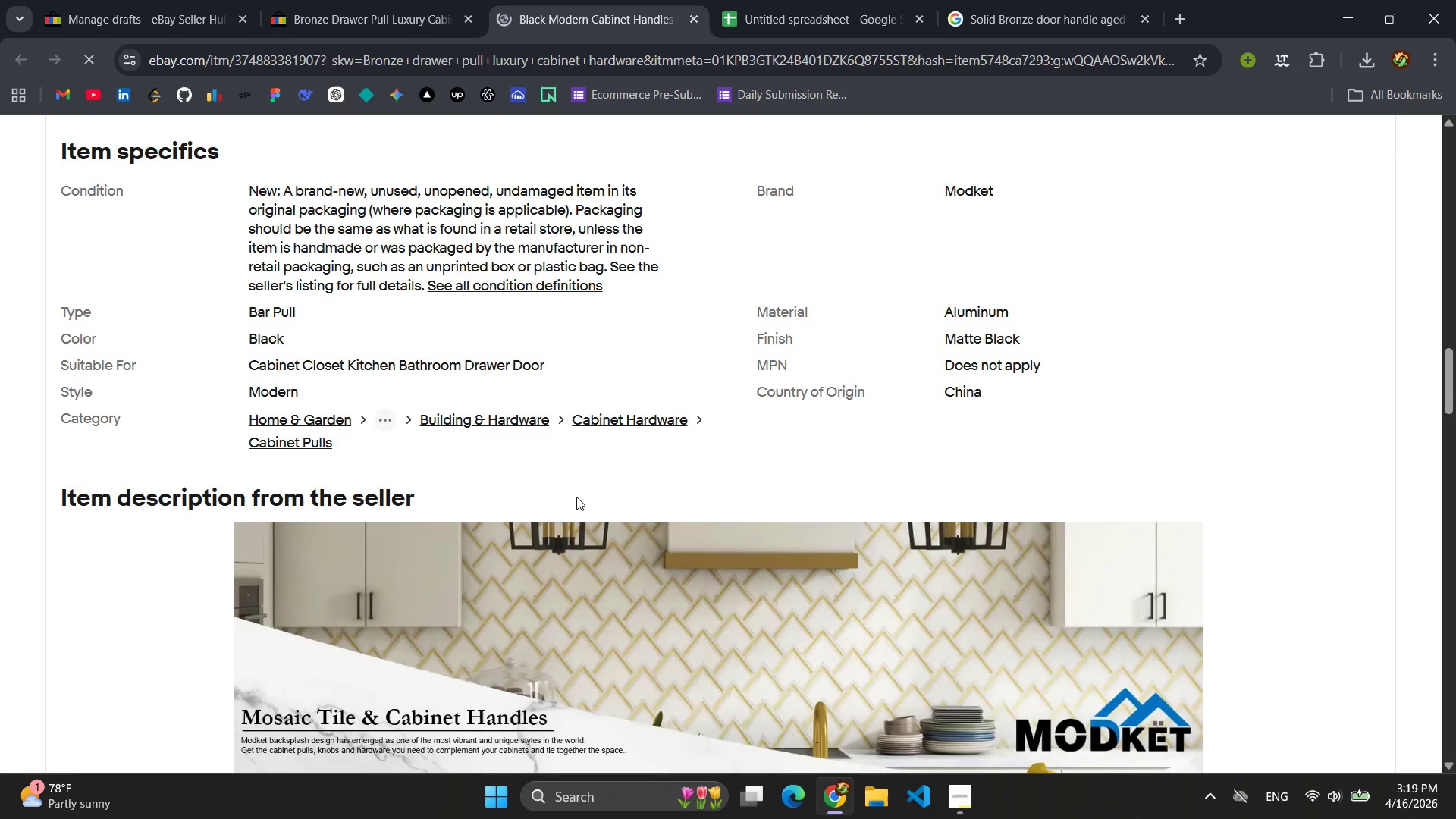 
wait(43.4)
 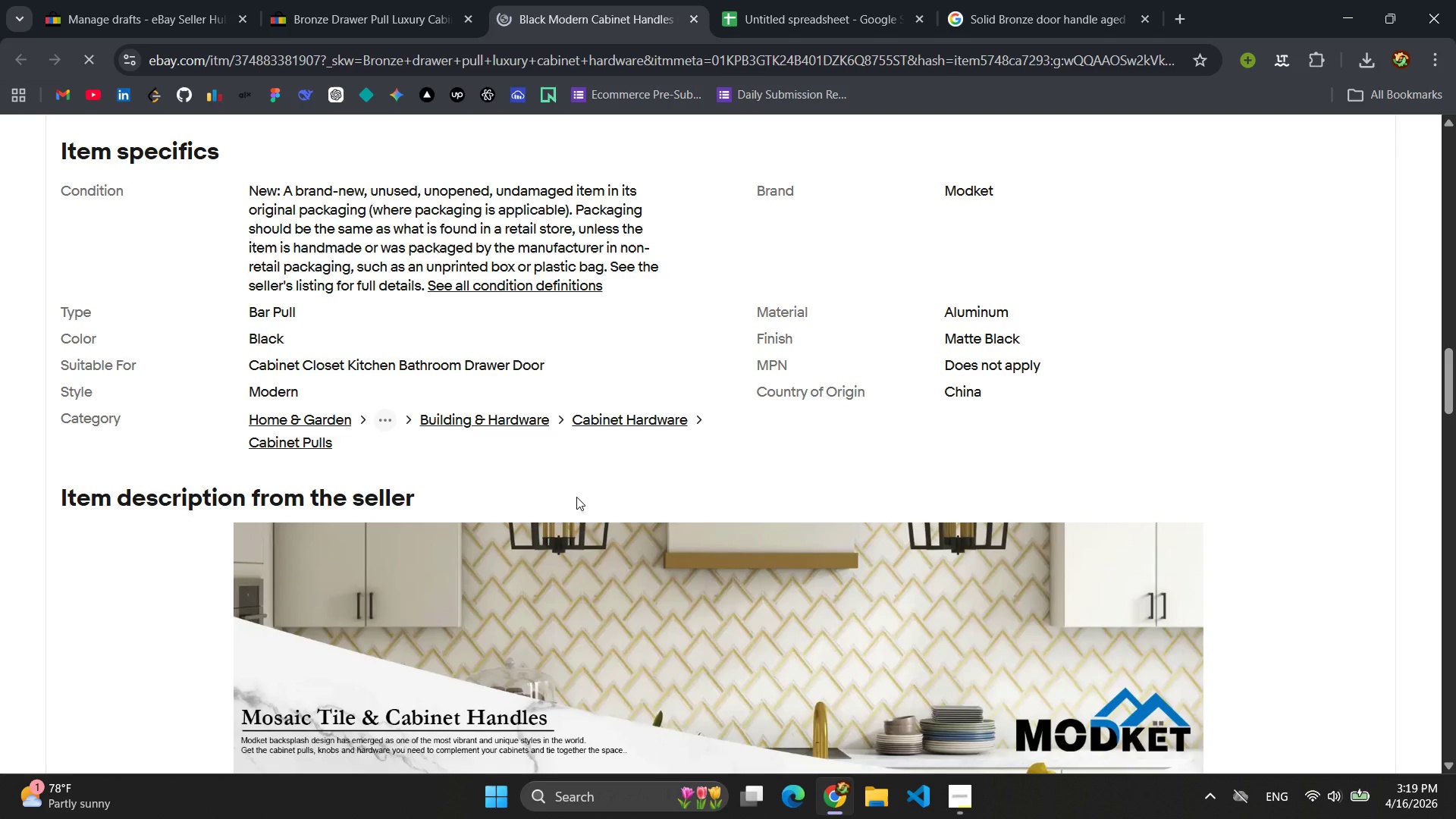 
scroll: coordinate [586, 494], scroll_direction: down, amount: 10.0
 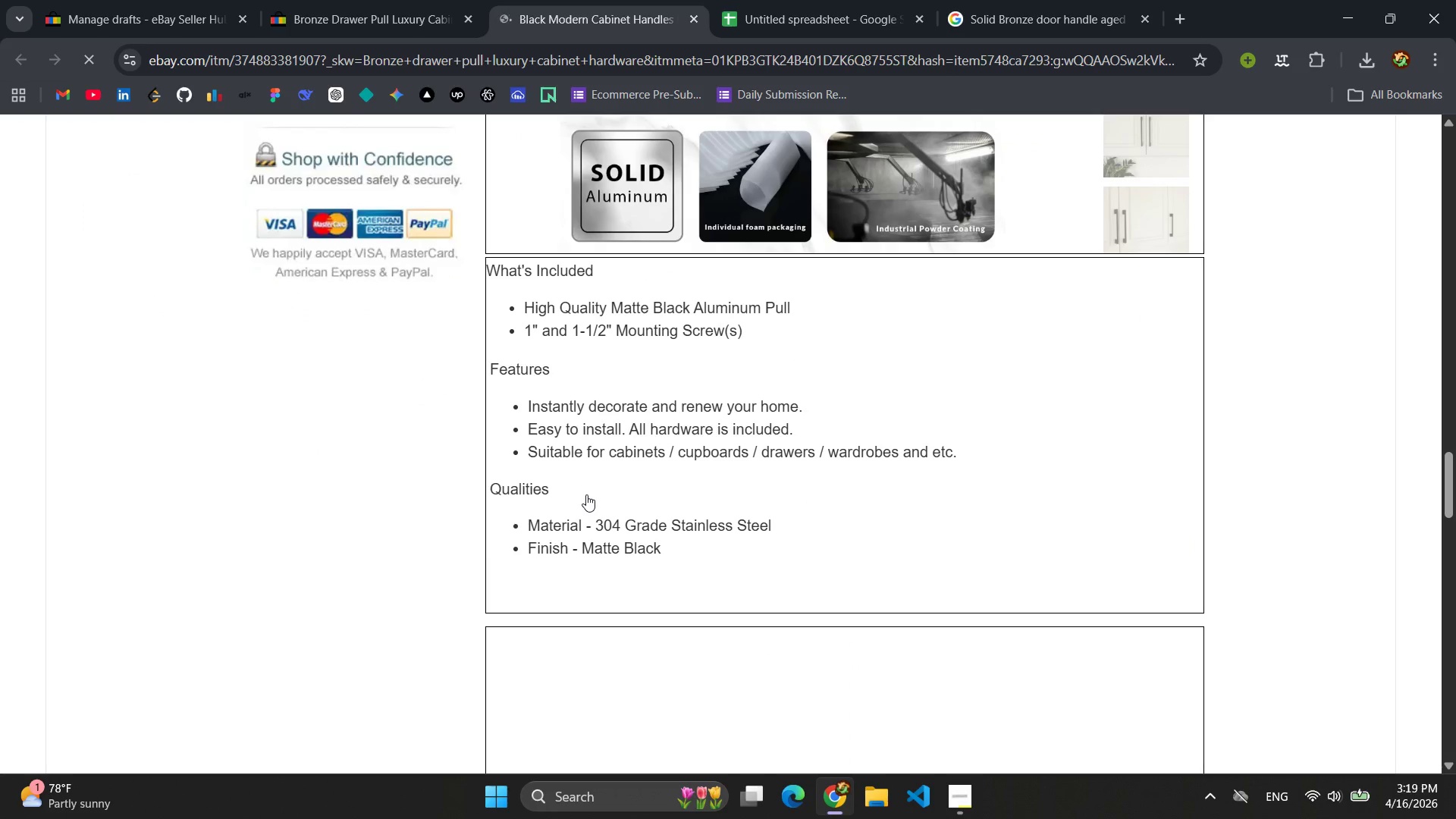 
wait(5.92)
 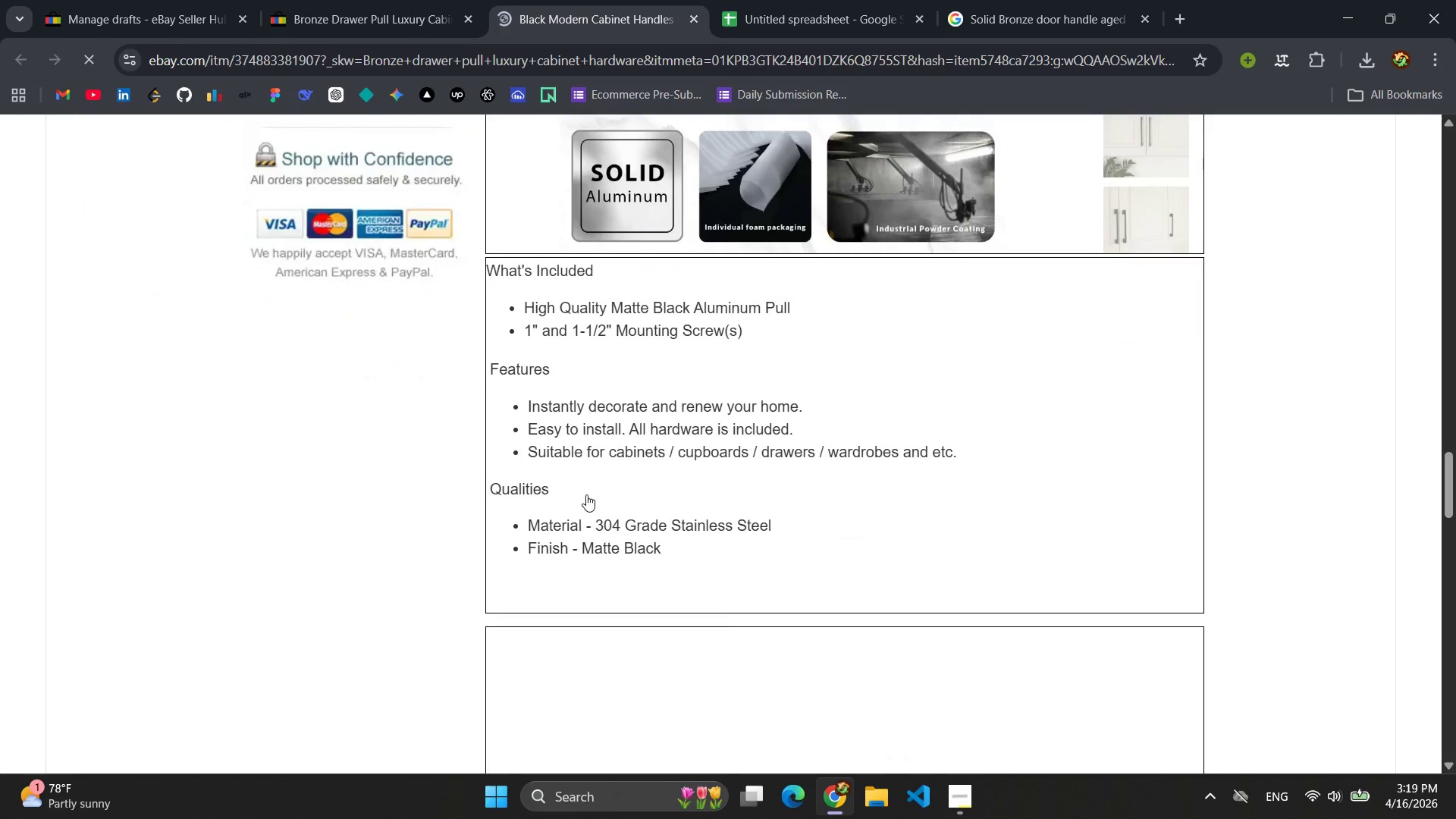 
scroll: coordinate [586, 494], scroll_direction: down, amount: 1.0
 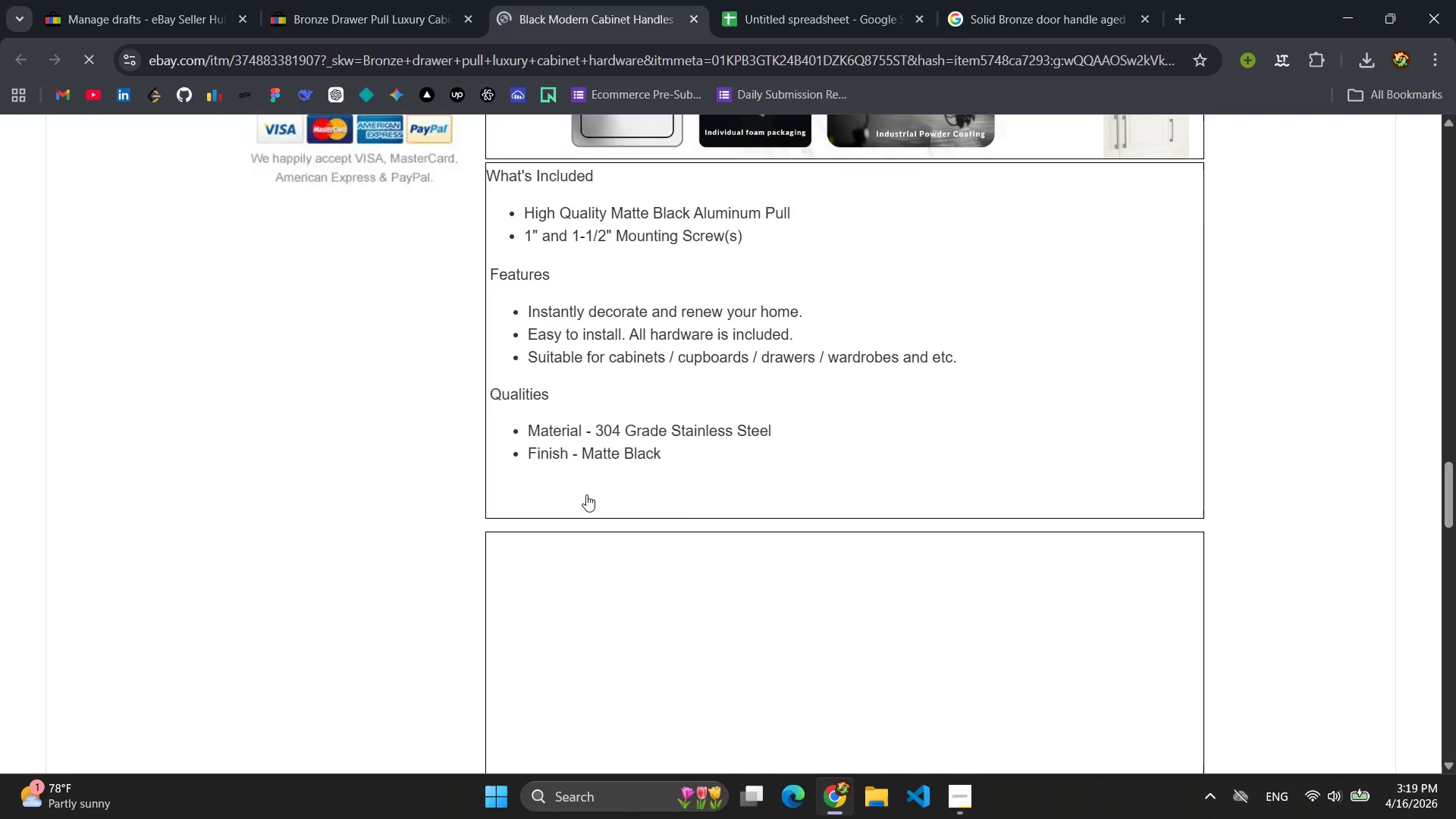 
scroll: coordinate [582, 488], scroll_direction: up, amount: 28.0
 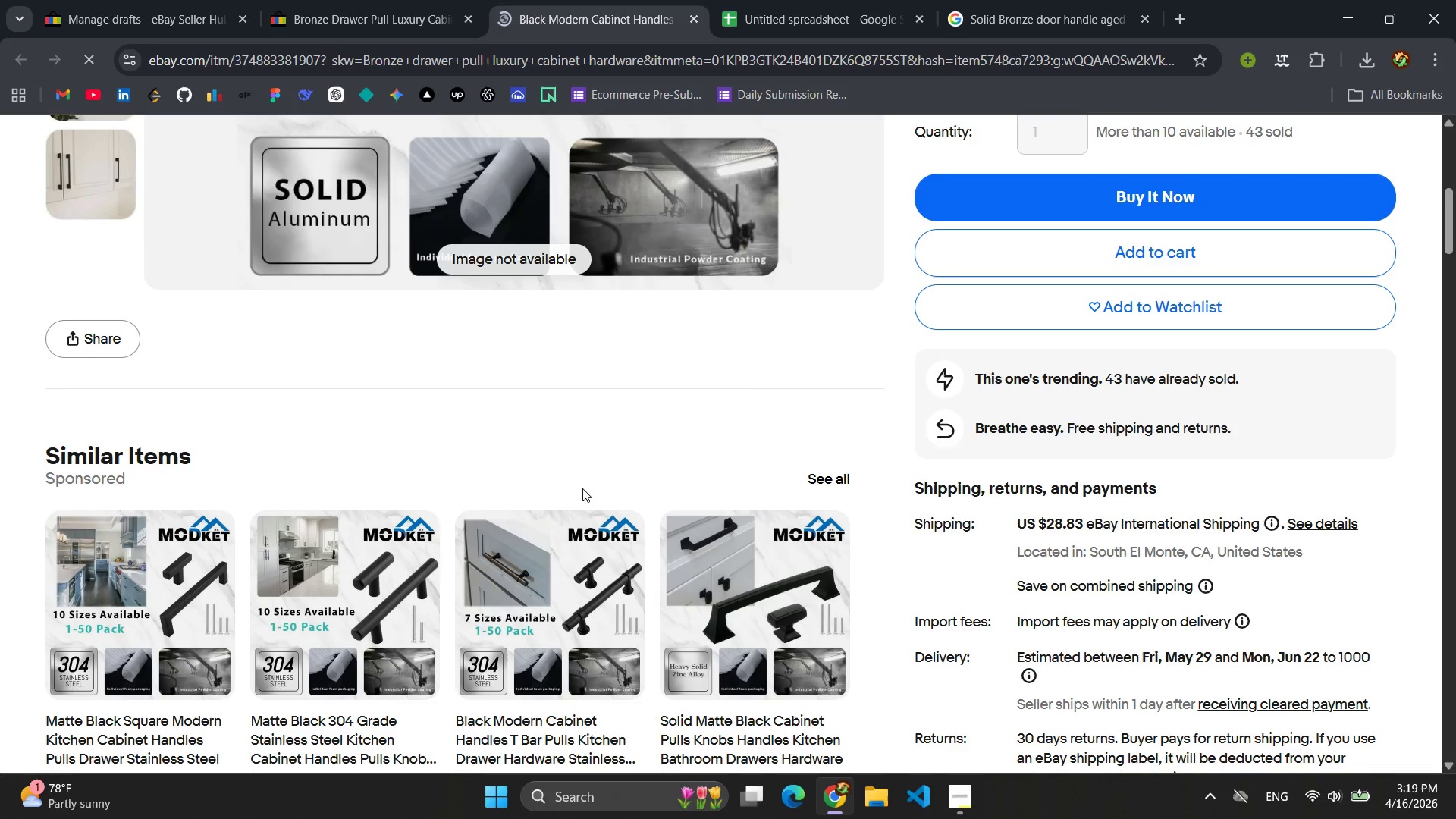 
wait(10.79)
 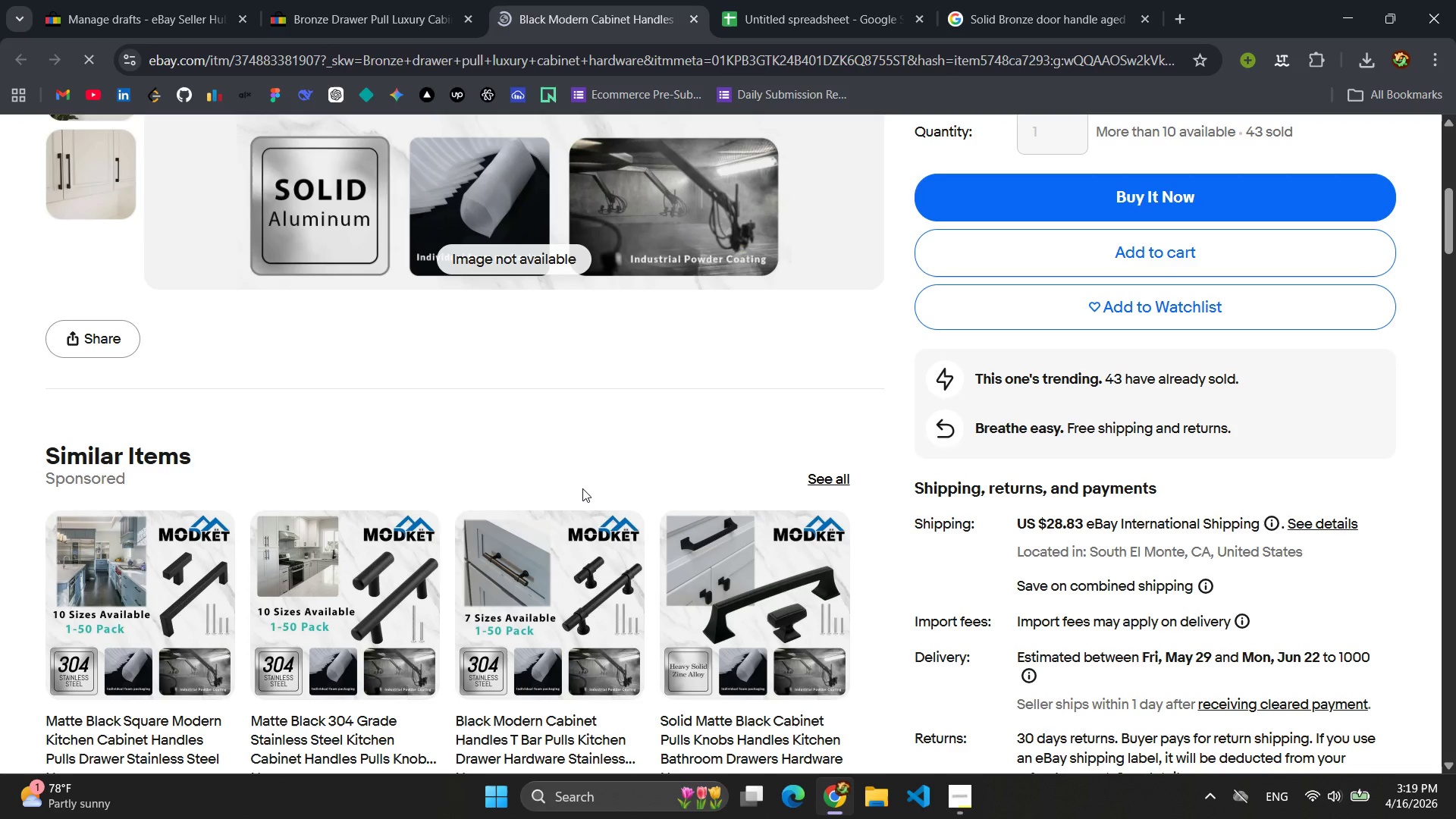 
scroll: coordinate [813, 343], scroll_direction: up, amount: 11.0
 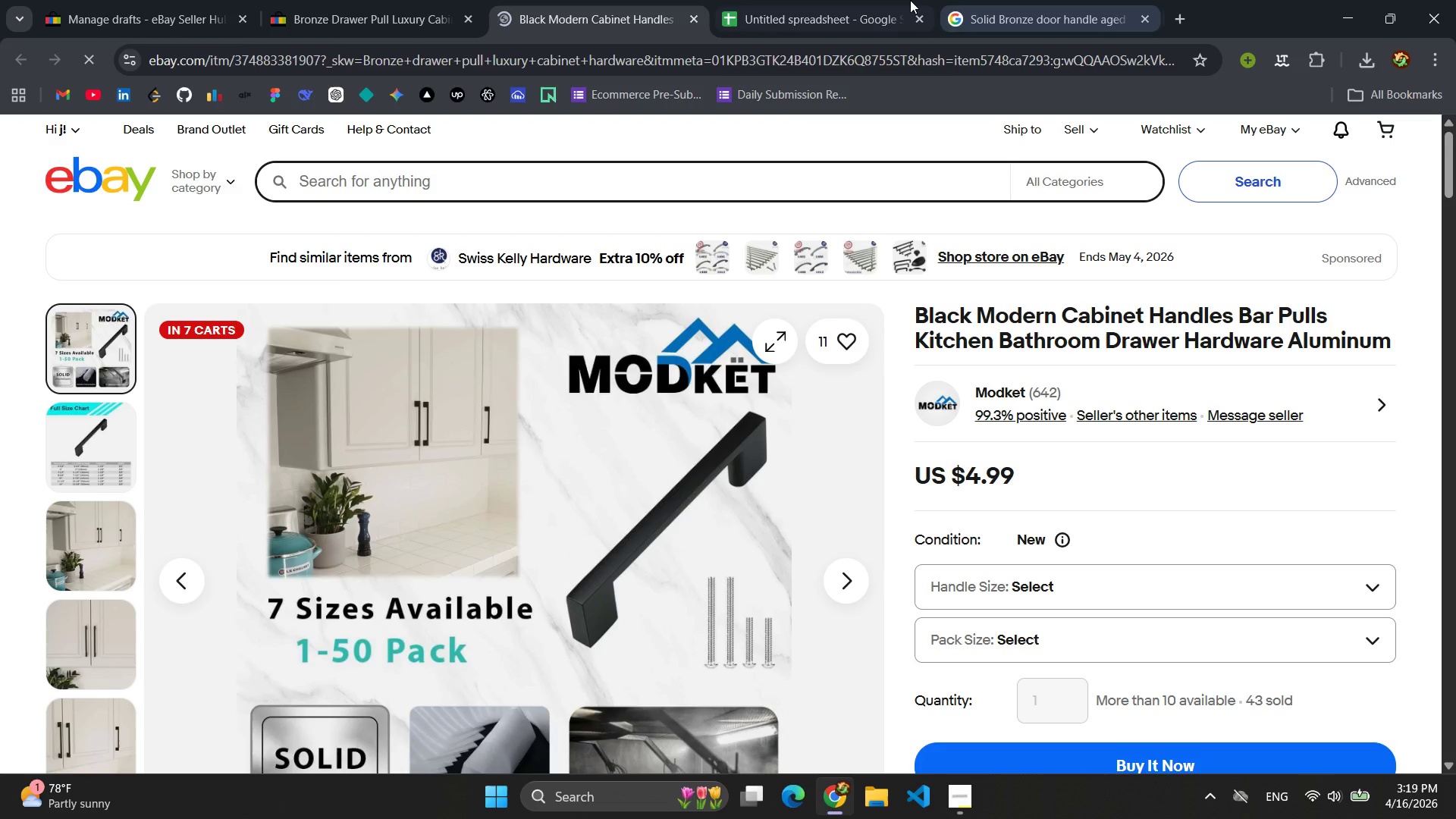 
left_click([823, 0])
 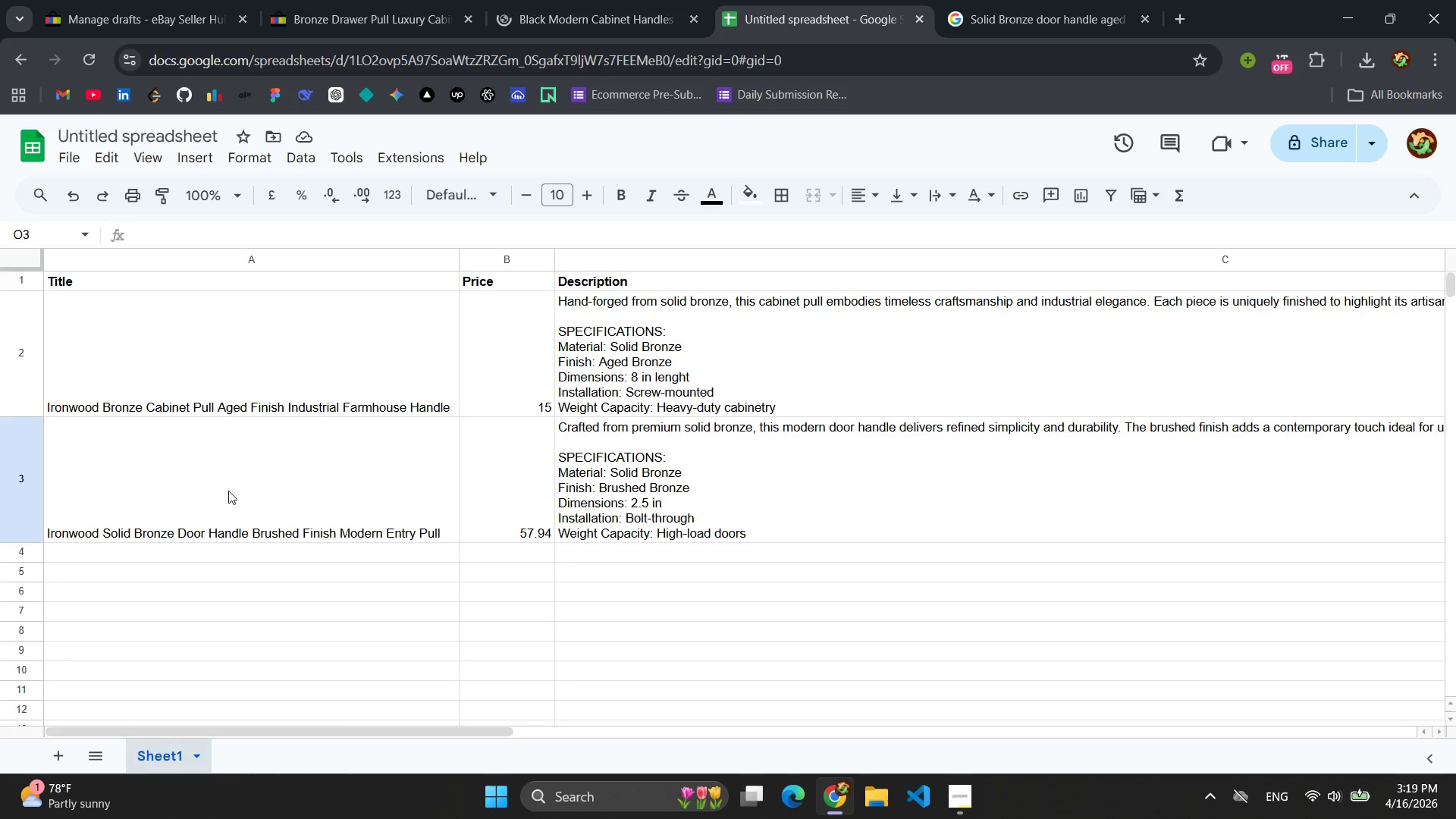 
scroll: coordinate [231, 489], scroll_direction: down, amount: 1.0
 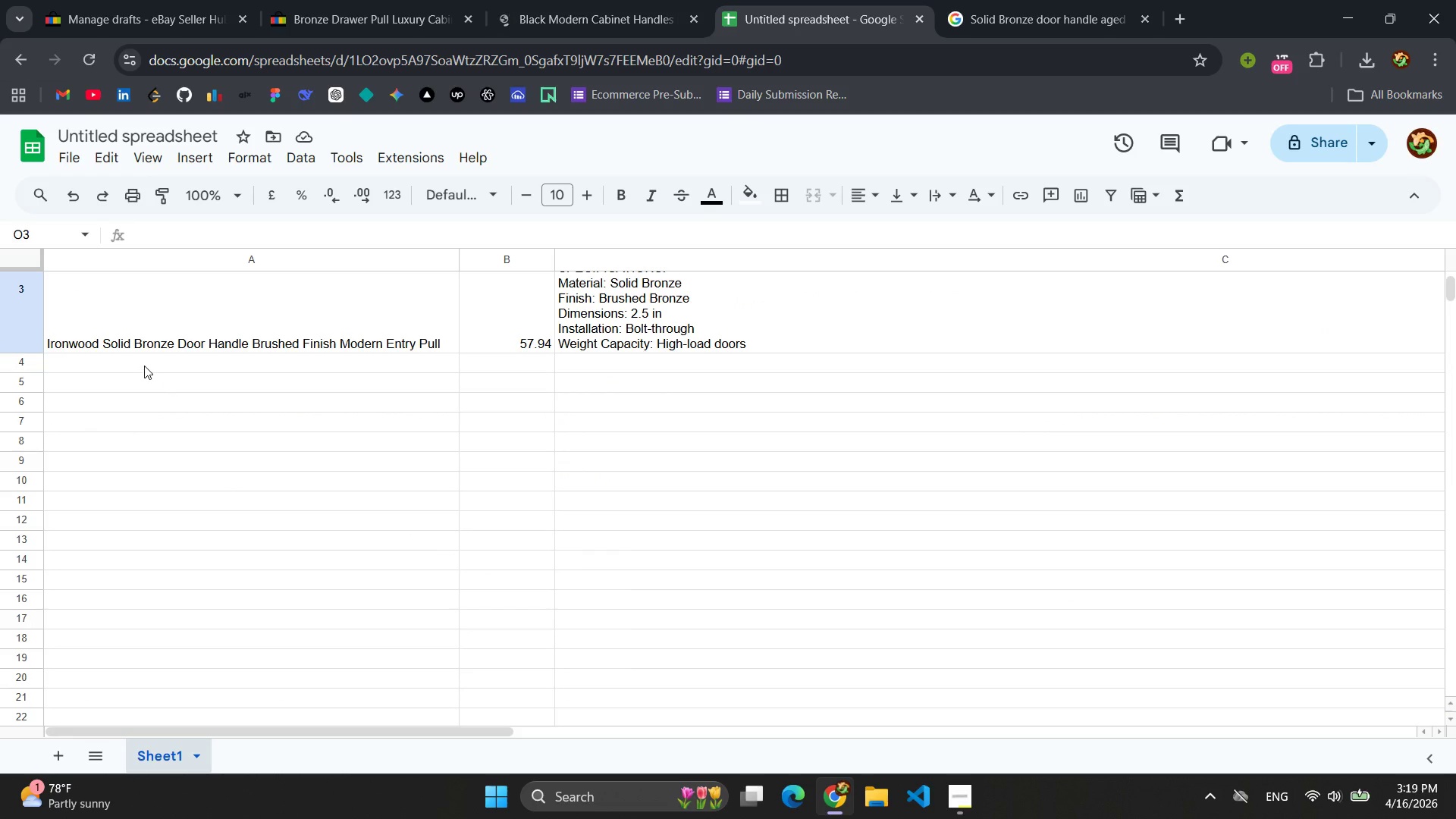 
left_click([144, 366])
 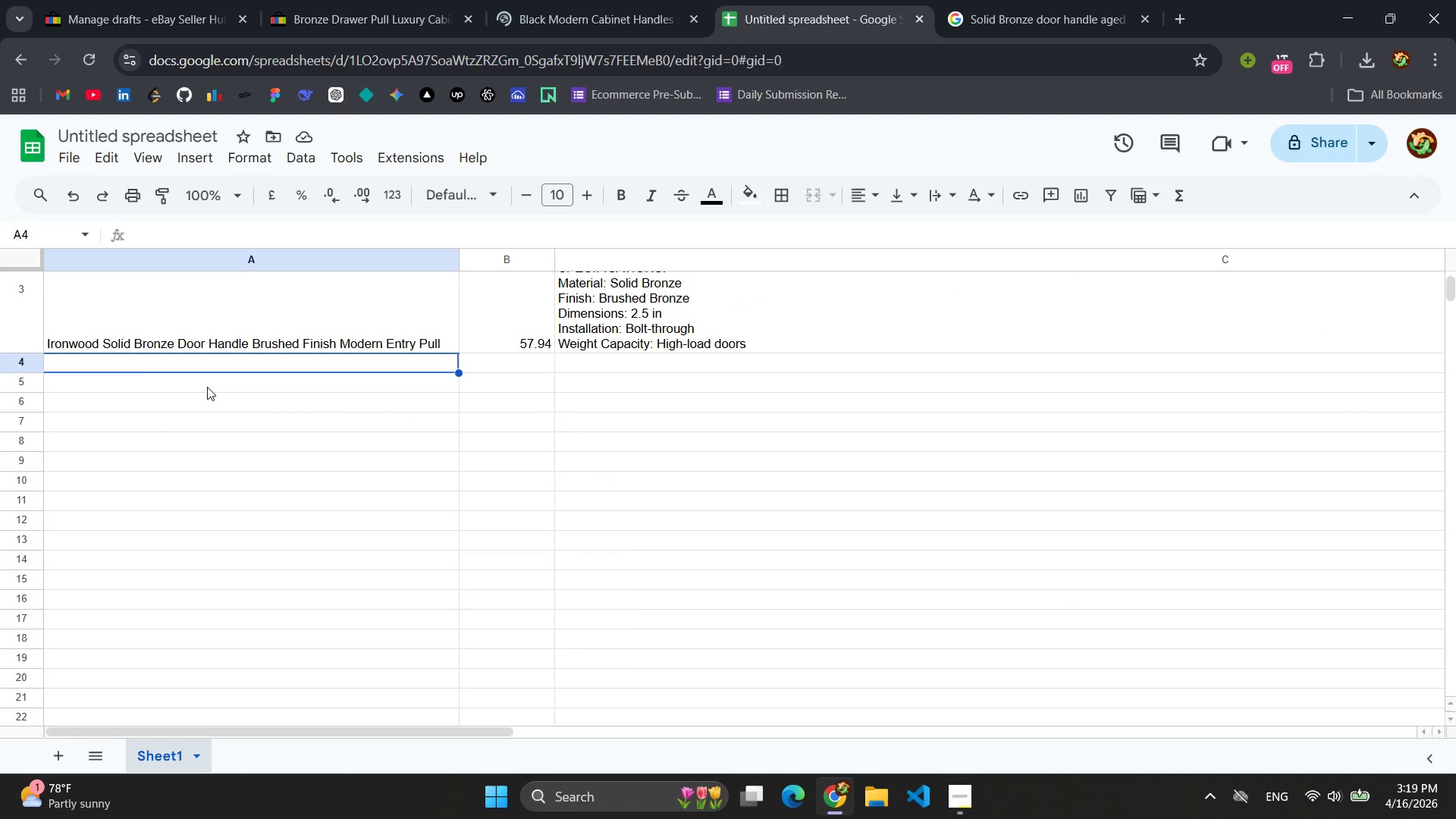 
type(Iron)
 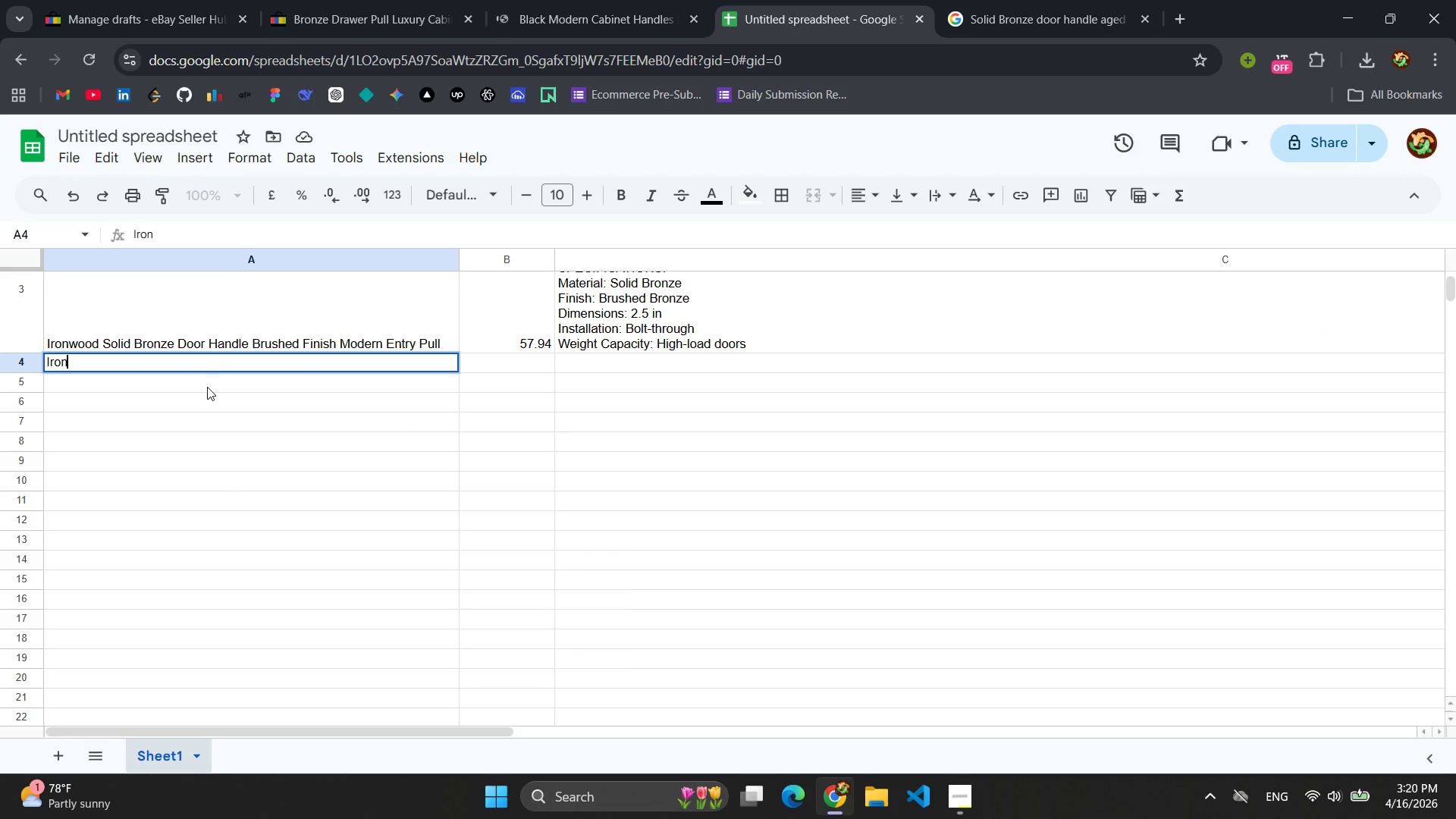 
type(wood Bronze F)
key(Backspace)
type(Drawer Pull ANt)
key(Backspace)
key(Backspace)
type(ntiu)
key(Backspace)
type(que FInis)
key(Backspace)
key(Backspace)
key(Backspace)
key(Backspace)
type(ish)
key(Backspace)
key(Backspace)
type(nish Rustic Luxury Cabinet Grip)
 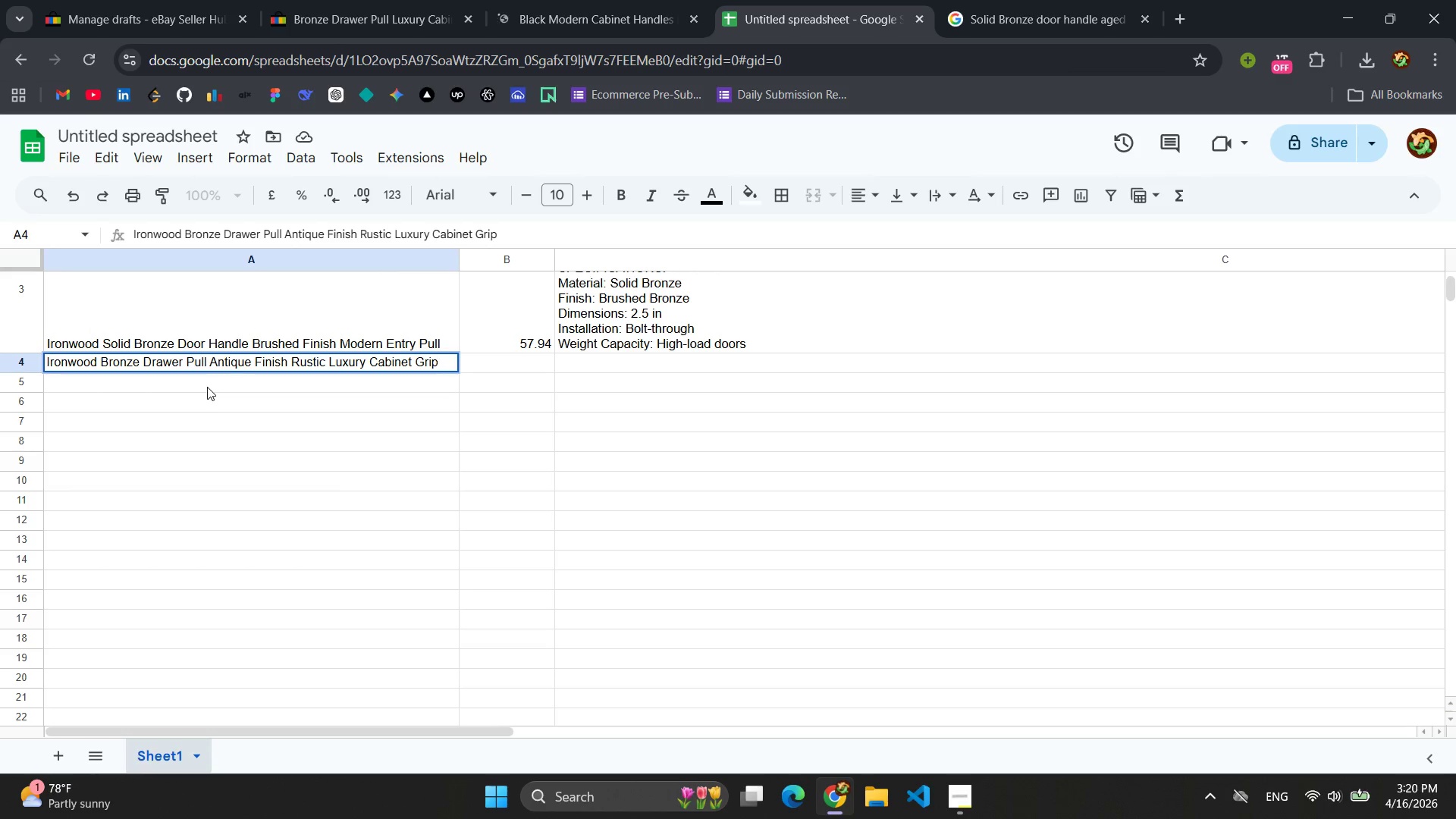 
left_click([541, 366])
 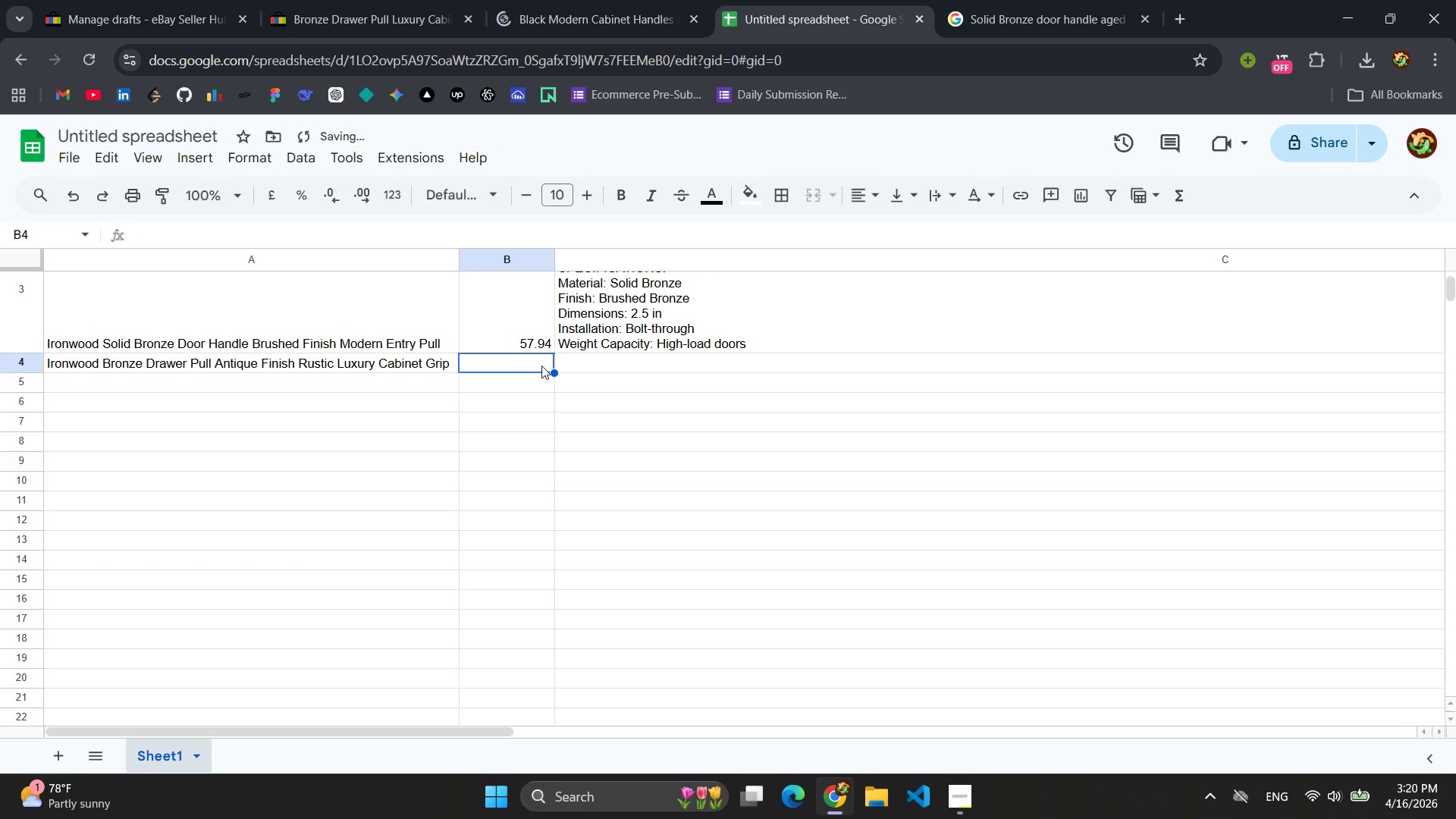 
scroll: coordinate [541, 366], scroll_direction: up, amount: 3.0
 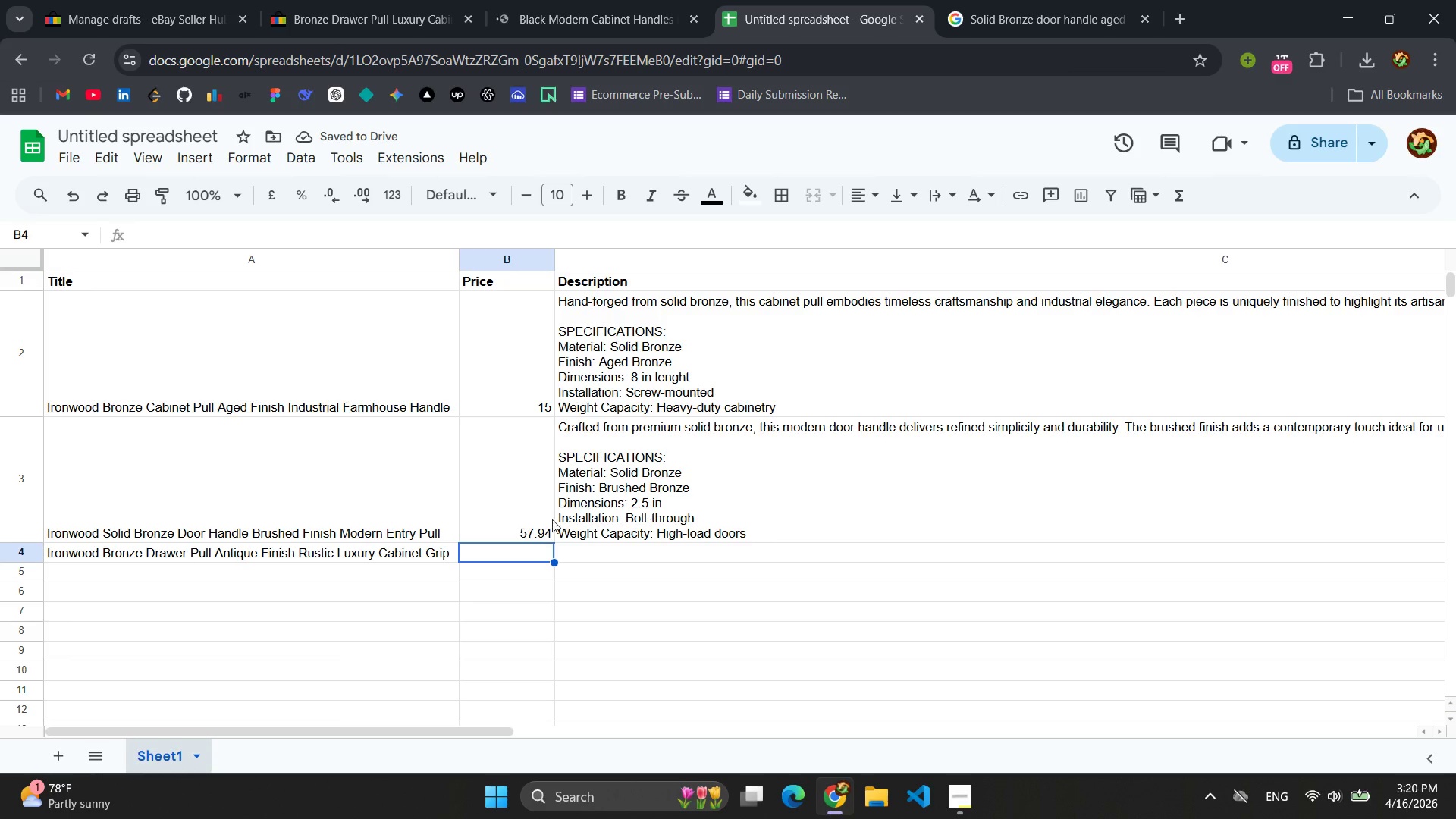 
left_click([551, 27])
 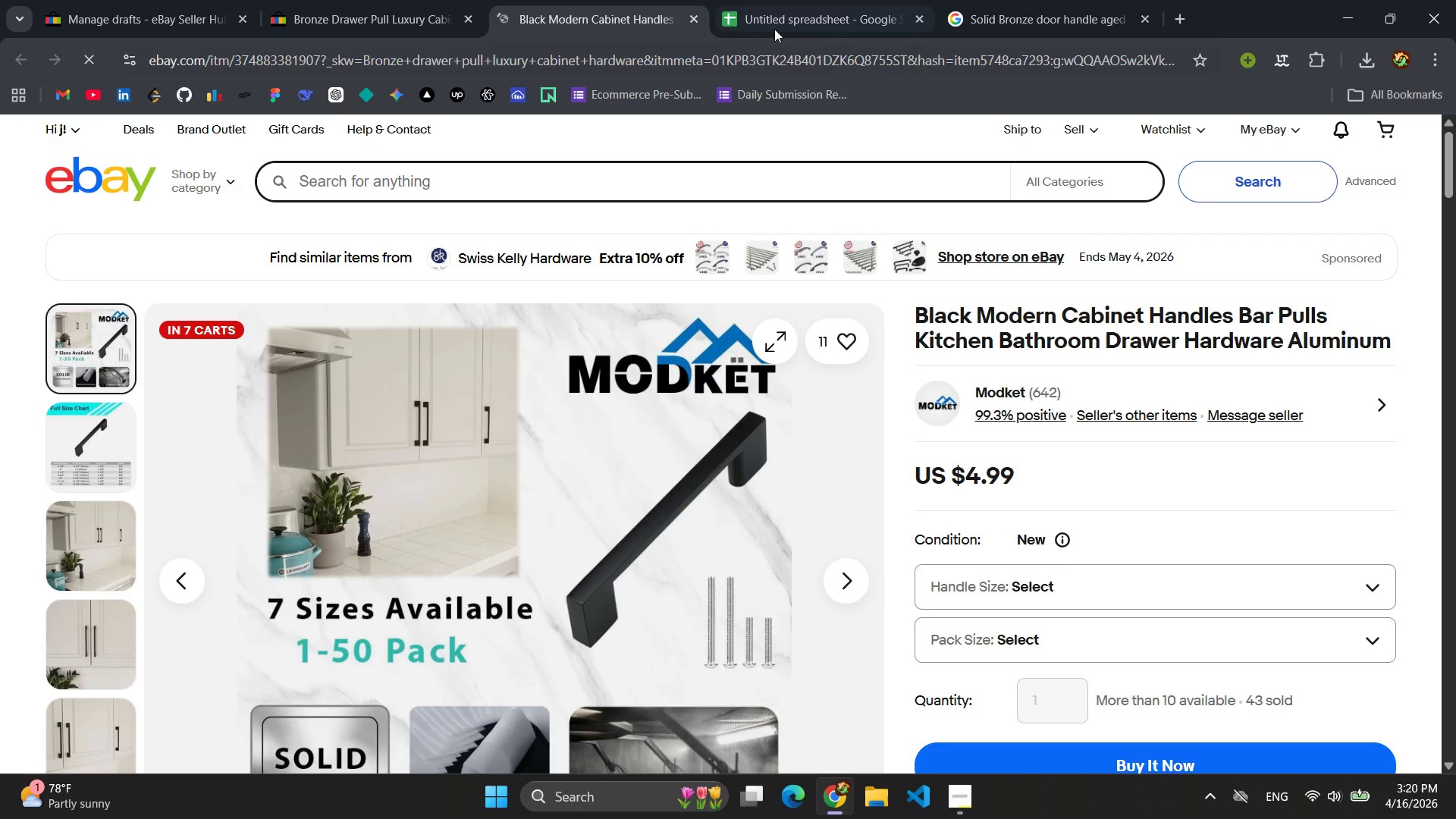 
left_click([780, 17])
 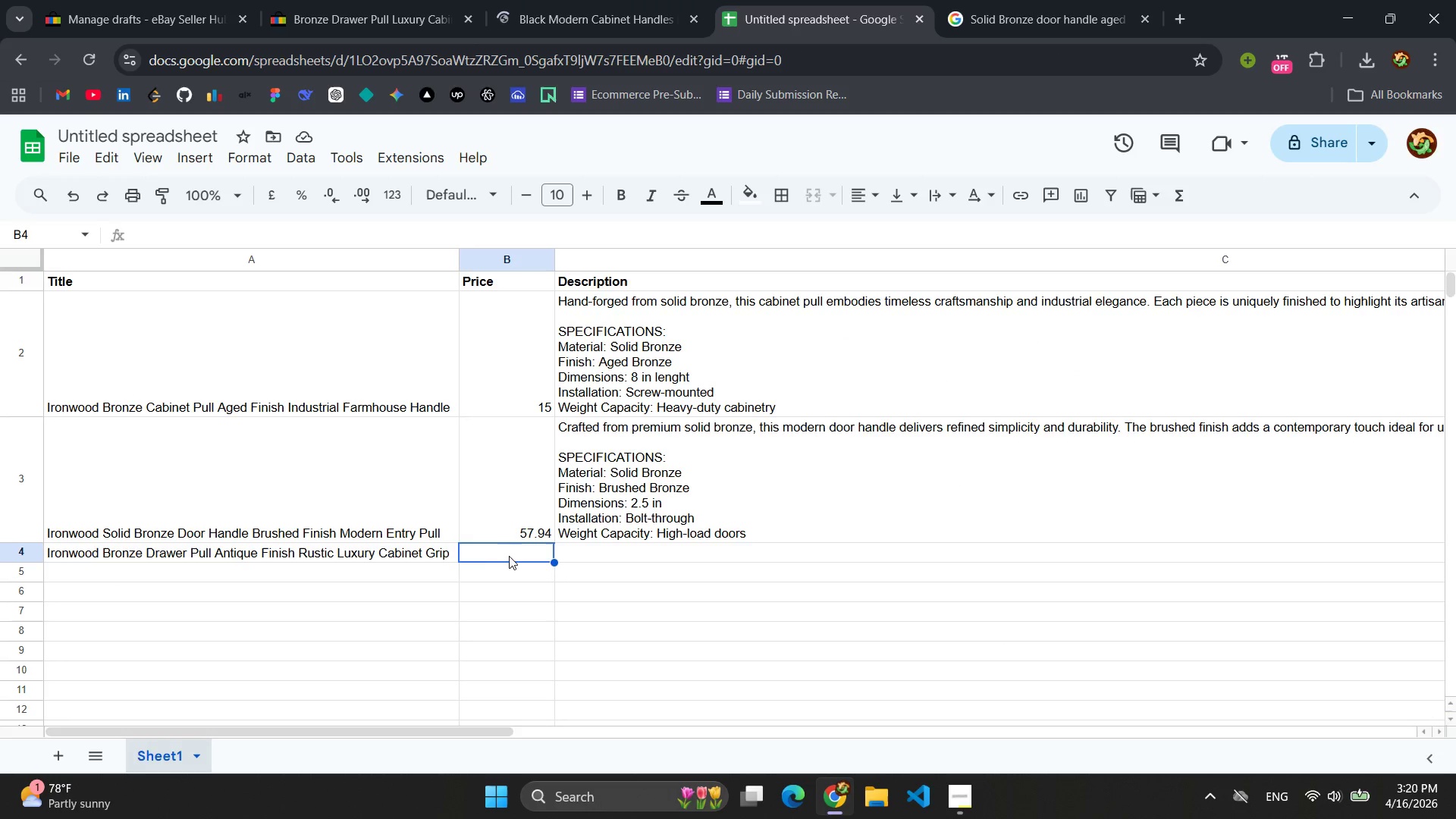 
left_click([500, 550])
 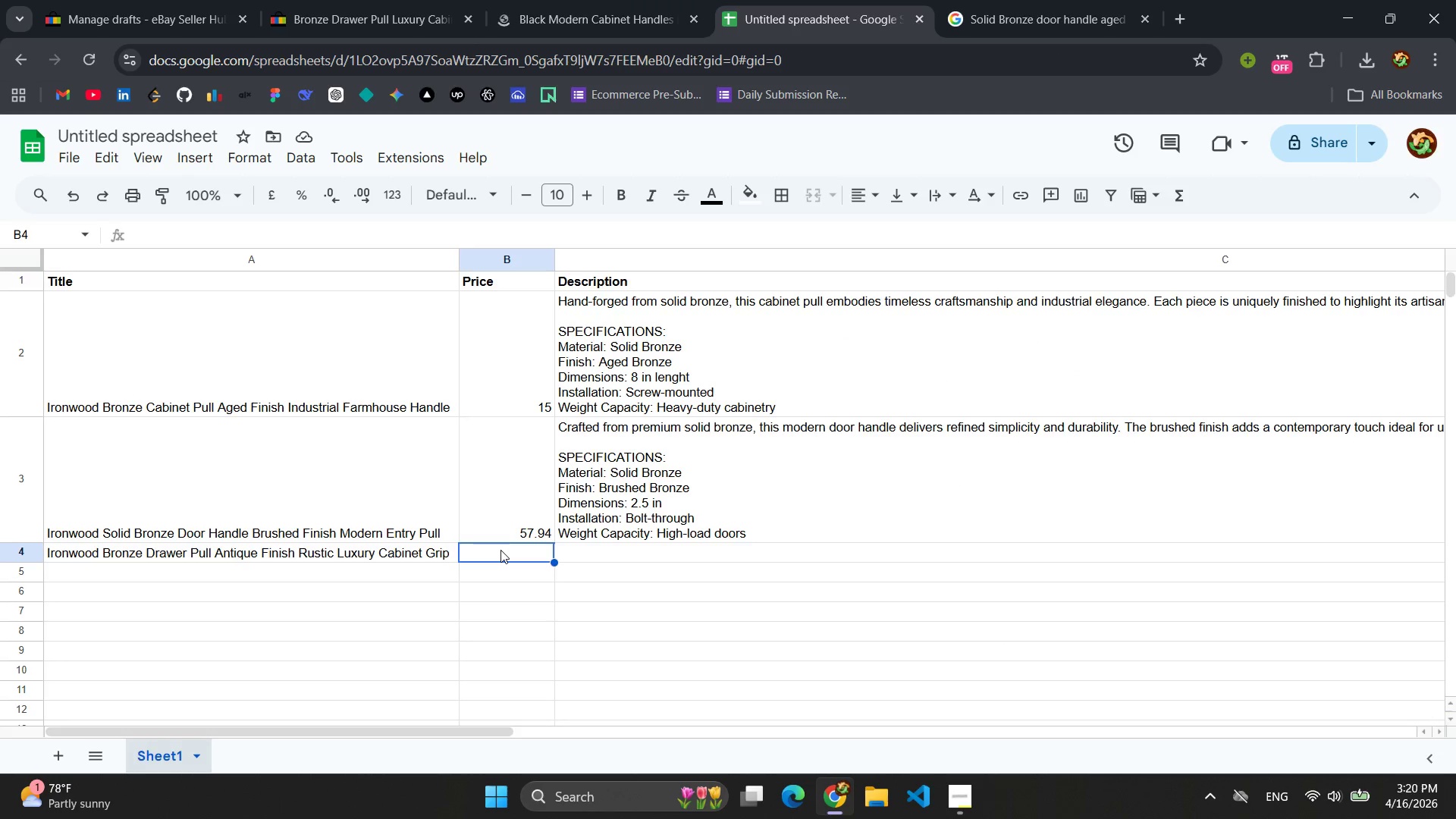 
type(4.99)
 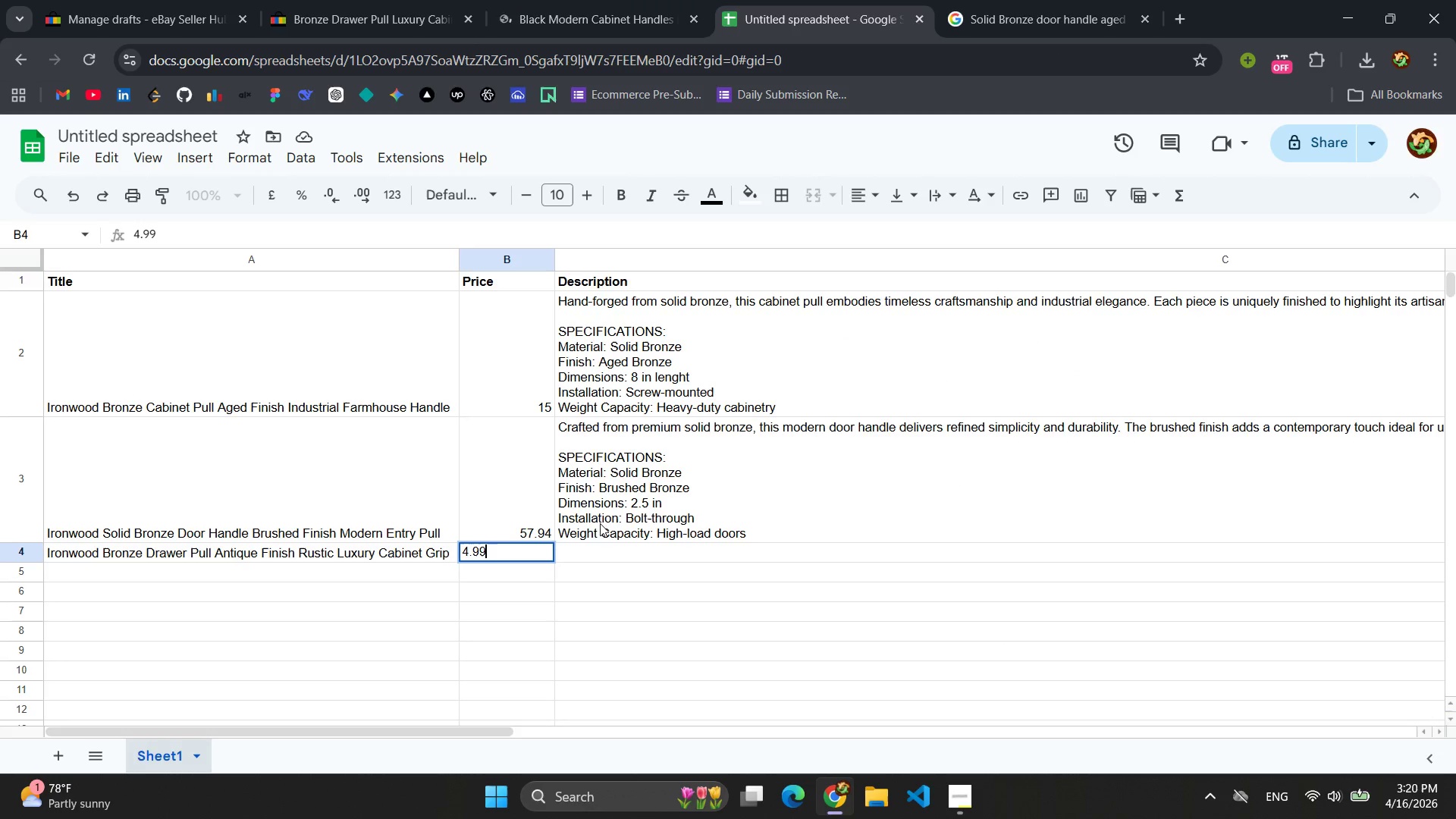 
left_click([612, 552])
 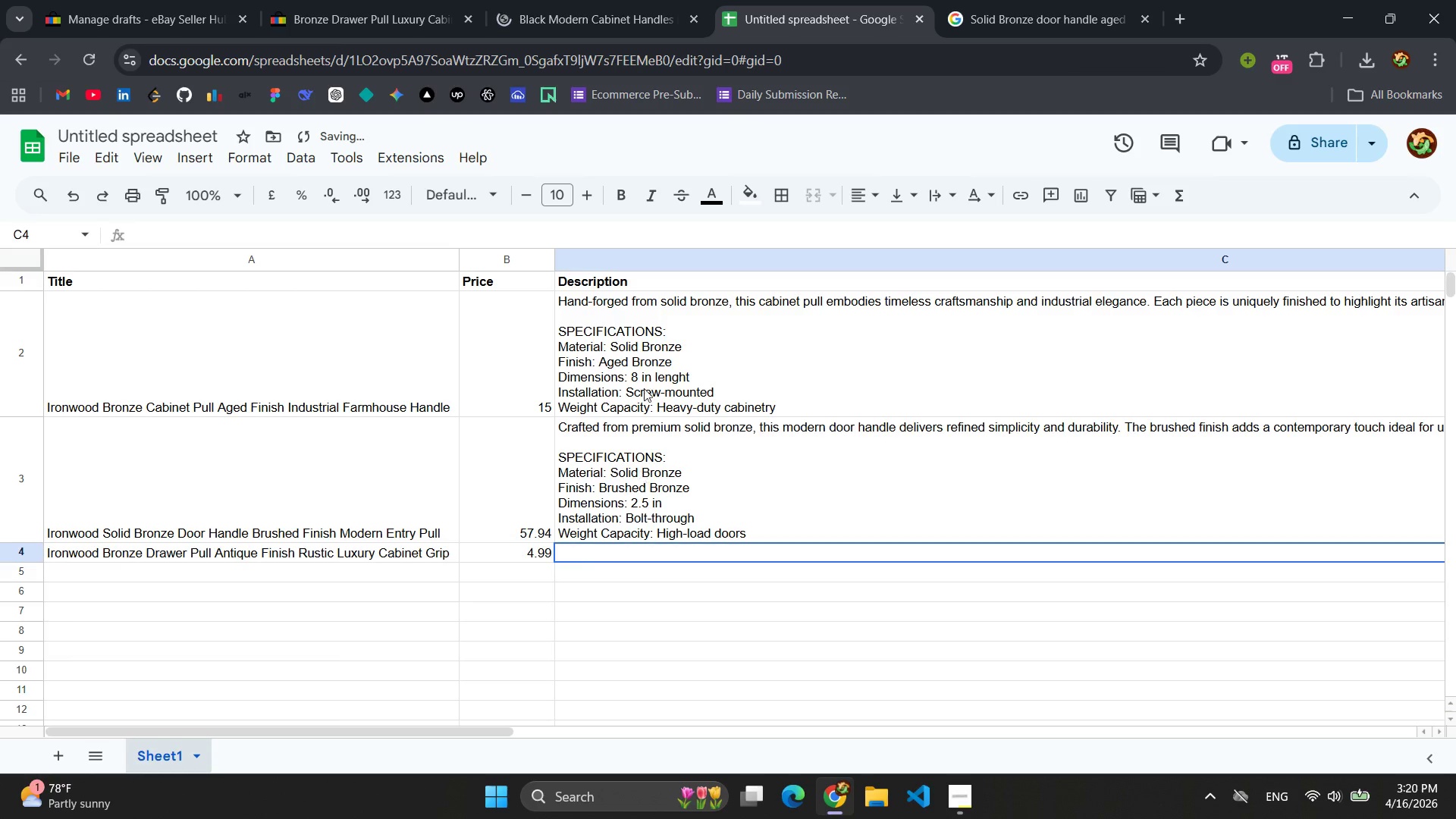 
left_click([334, 0])
 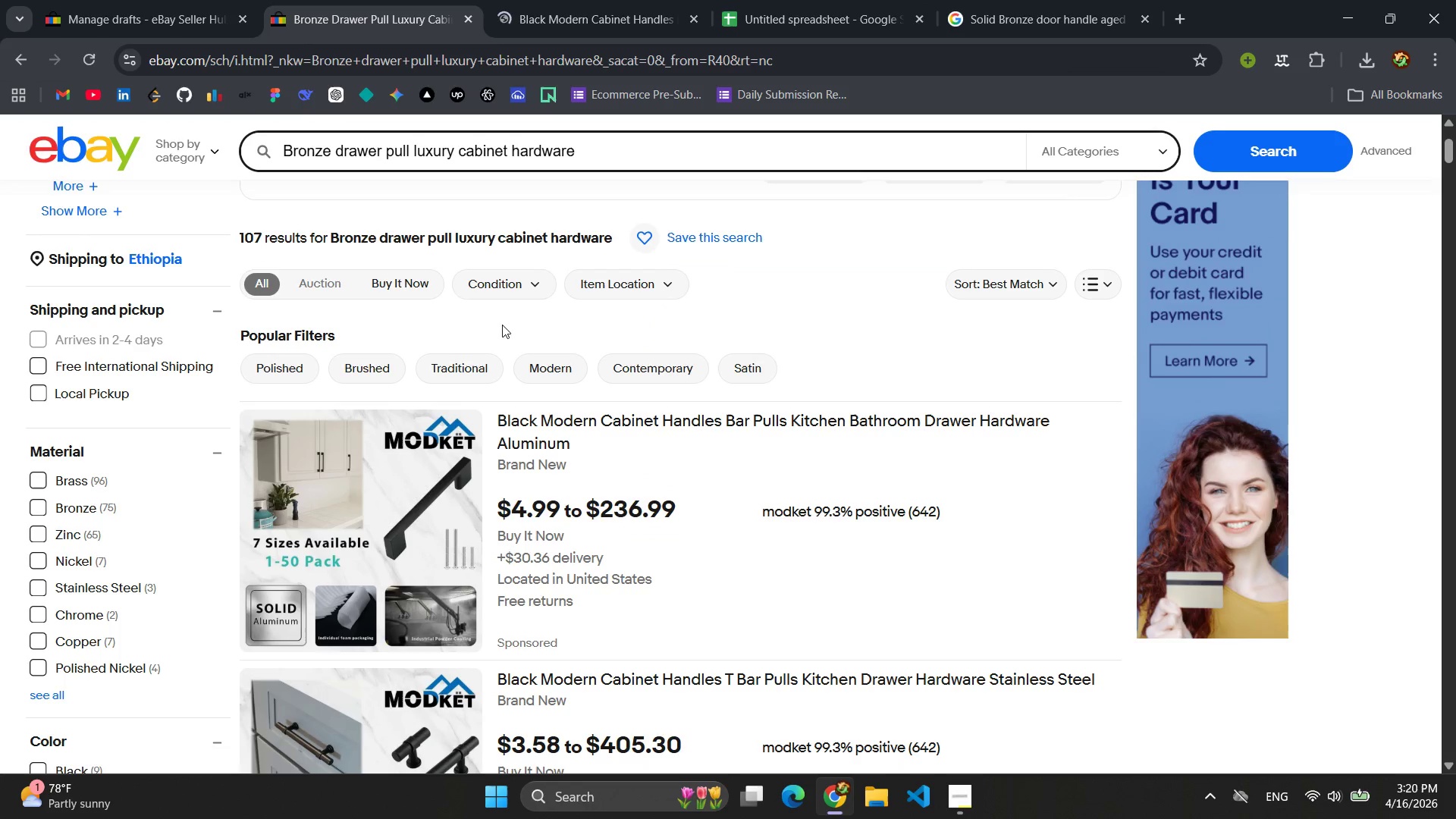 
left_click([96, 0])
 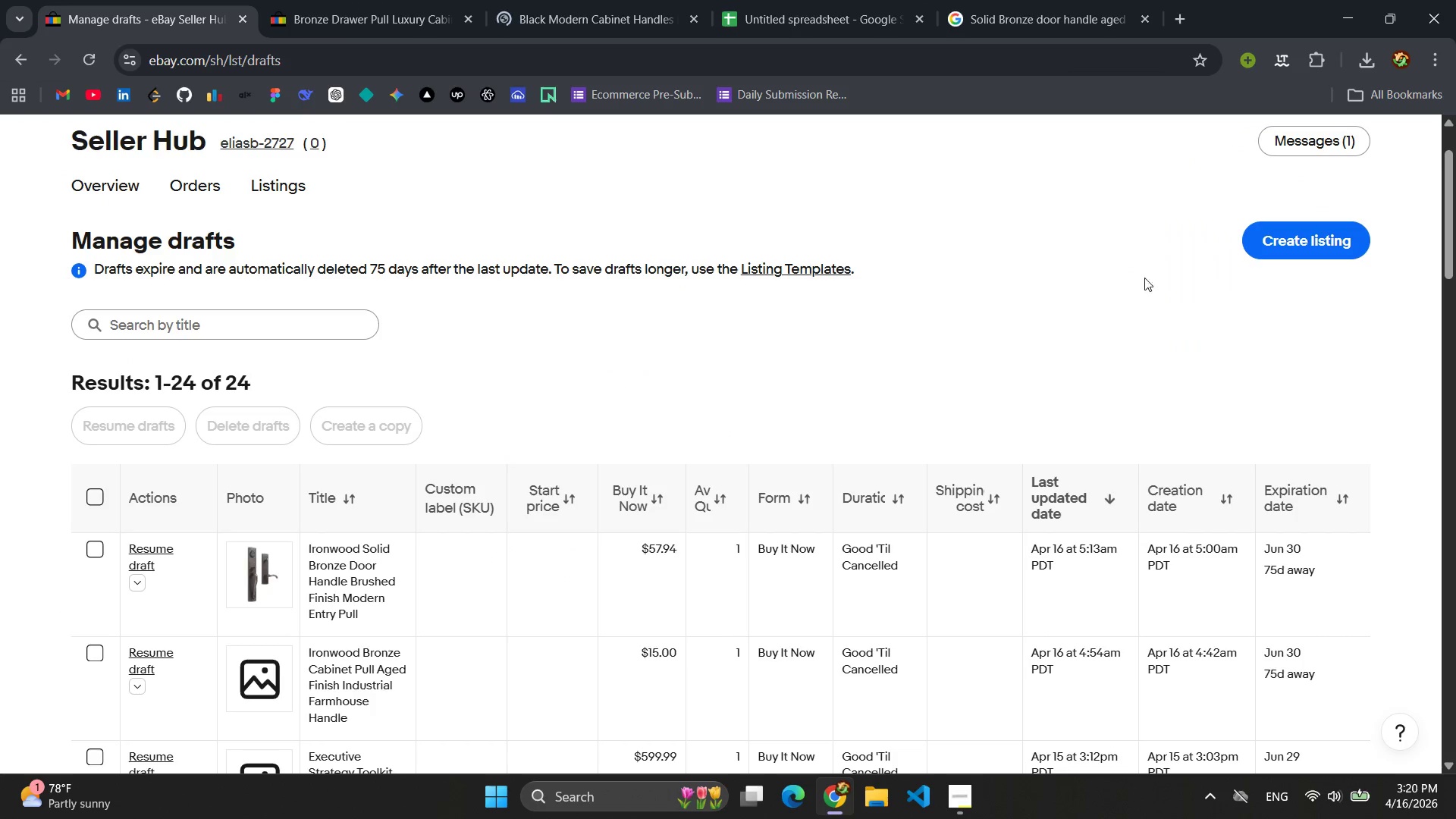 
left_click([1272, 246])
 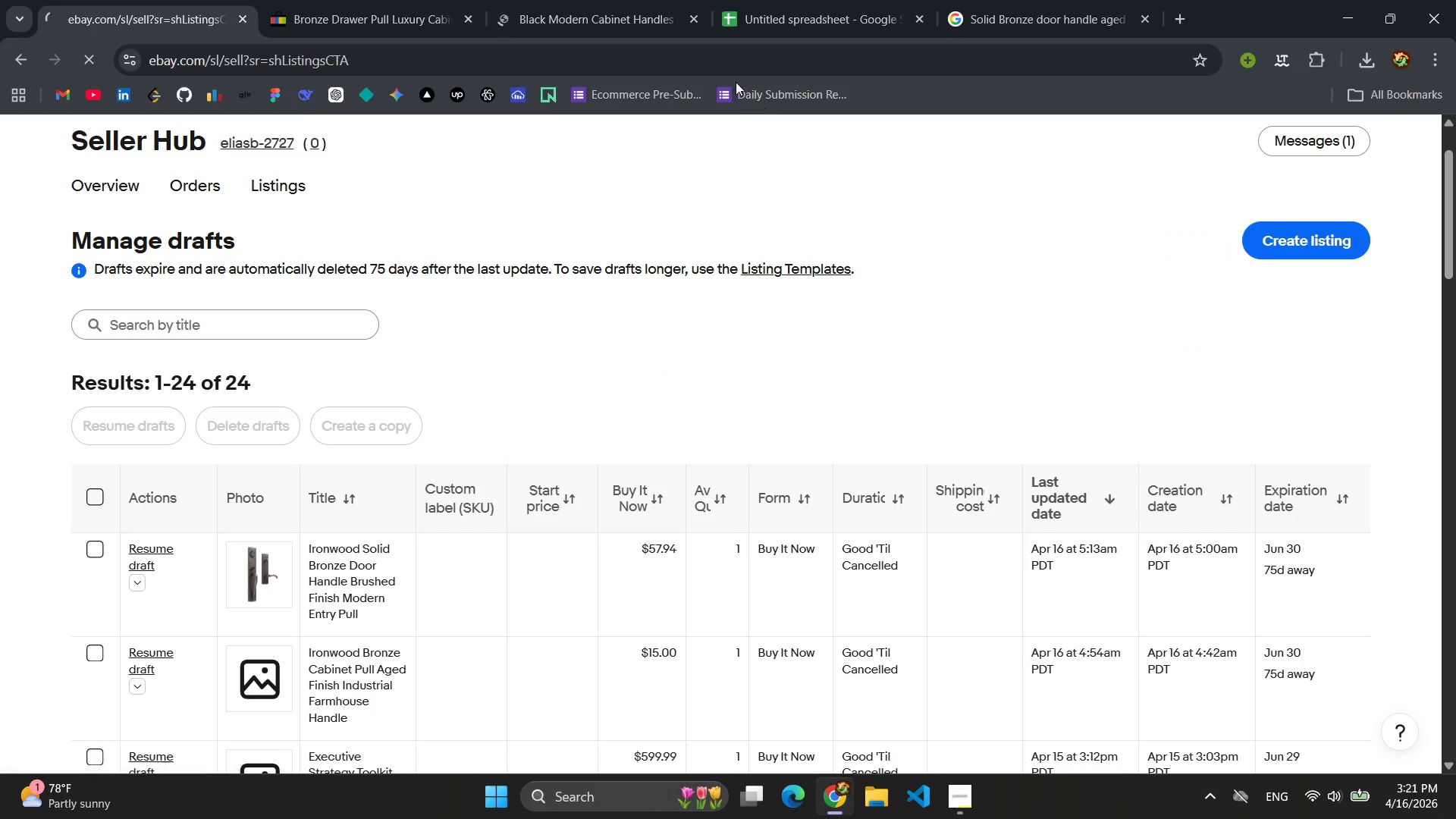 
left_click([806, 25])
 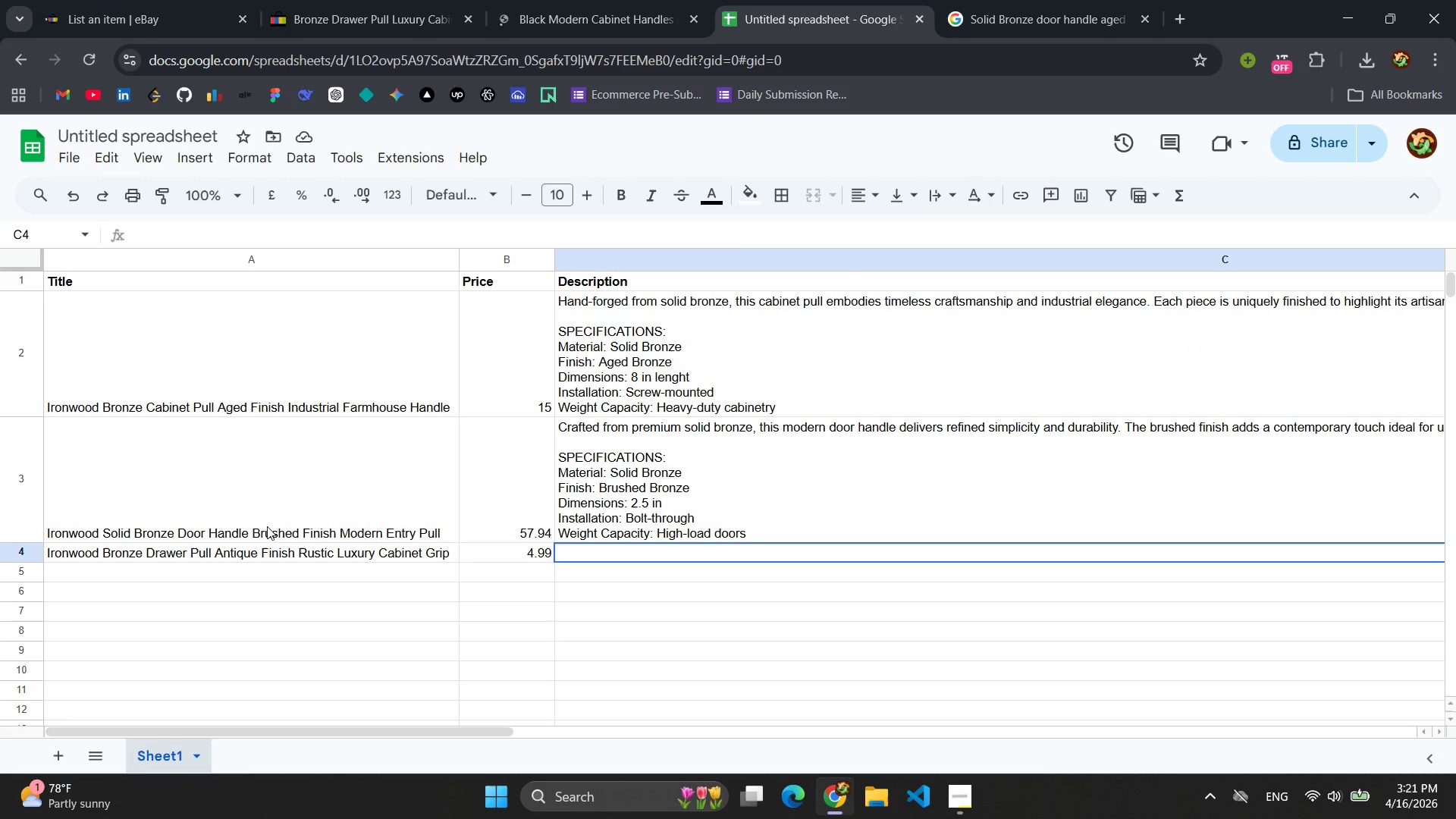 
double_click([235, 548])
 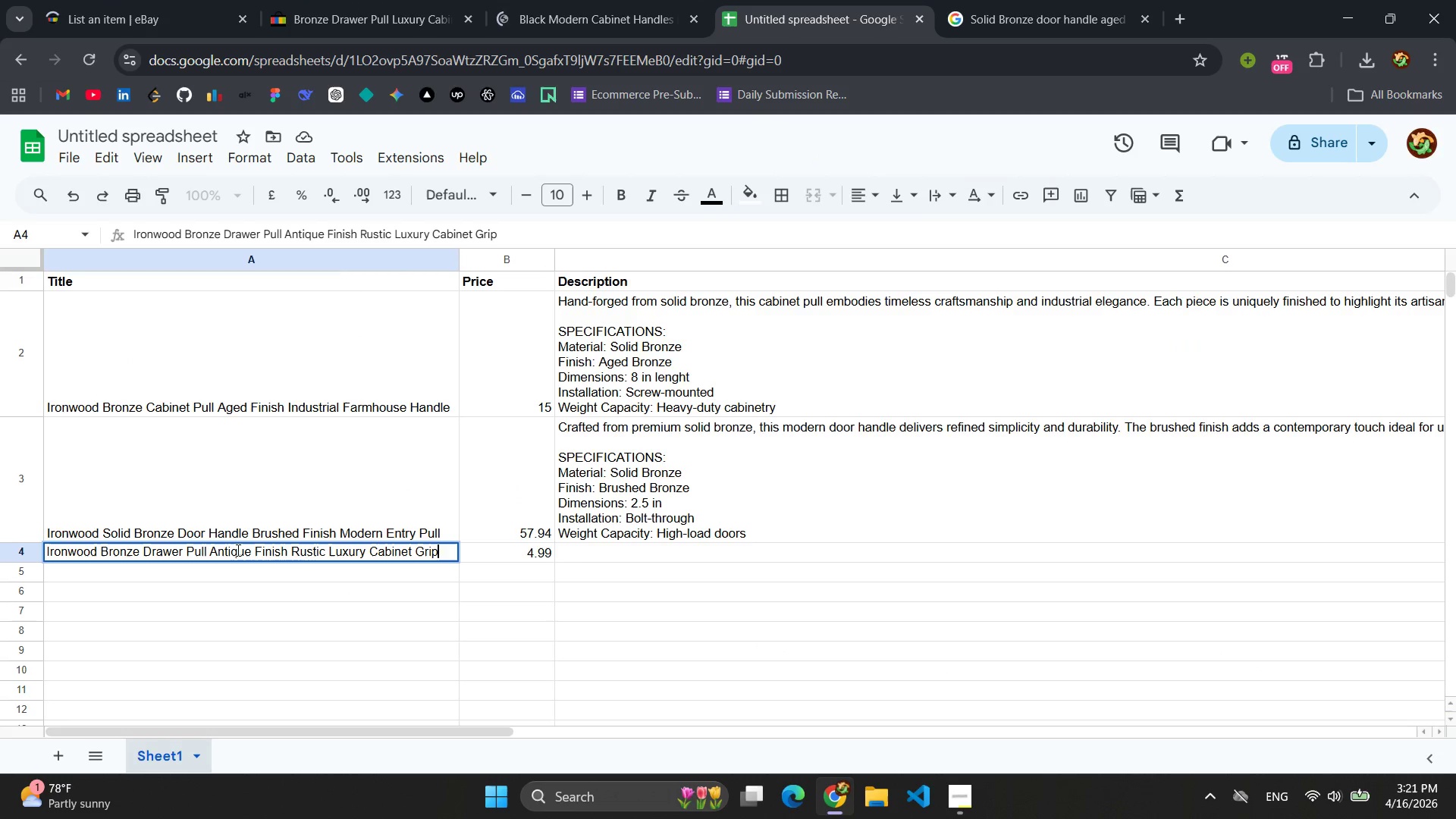 
triple_click([237, 550])
 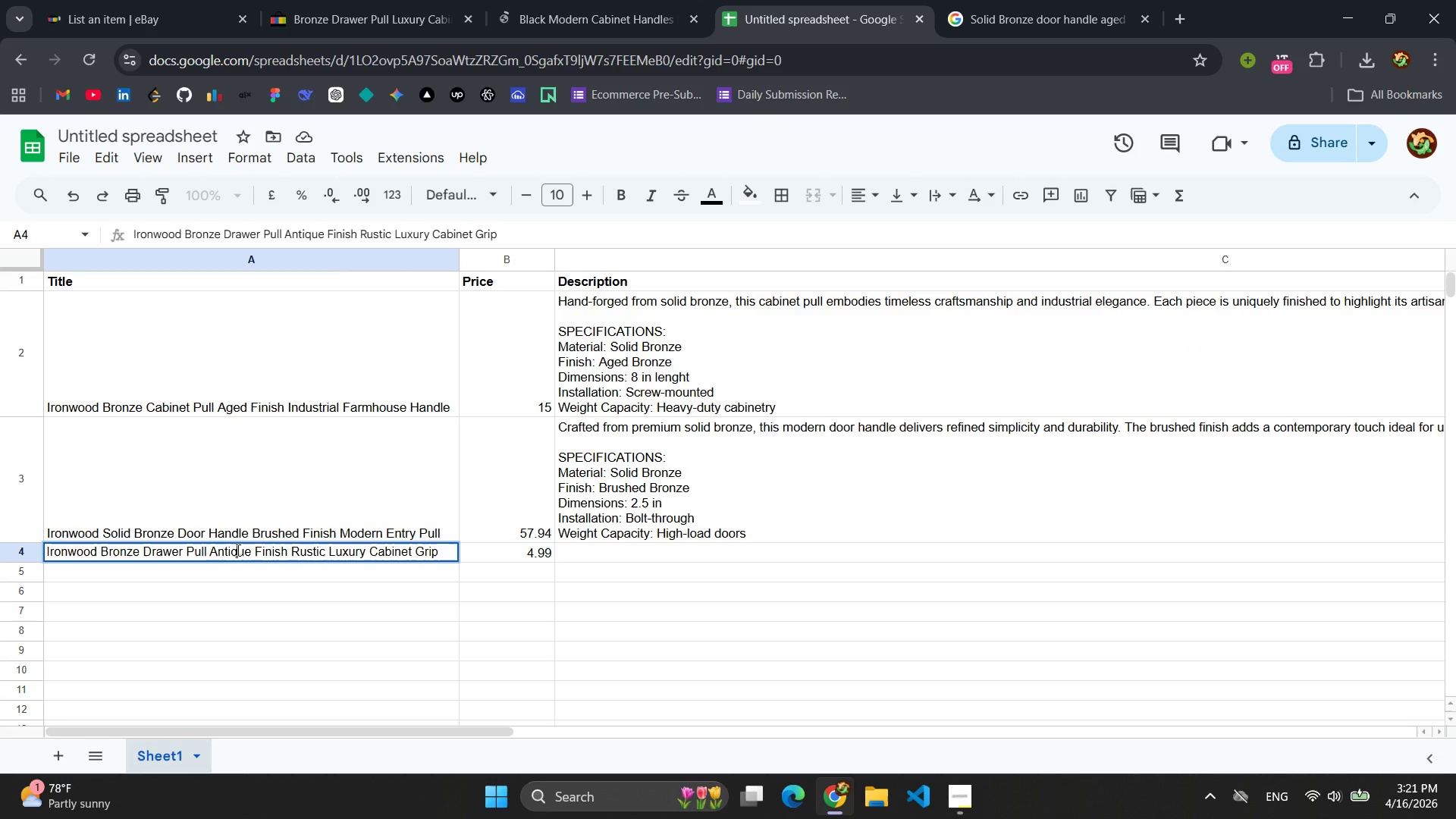 
triple_click([237, 550])
 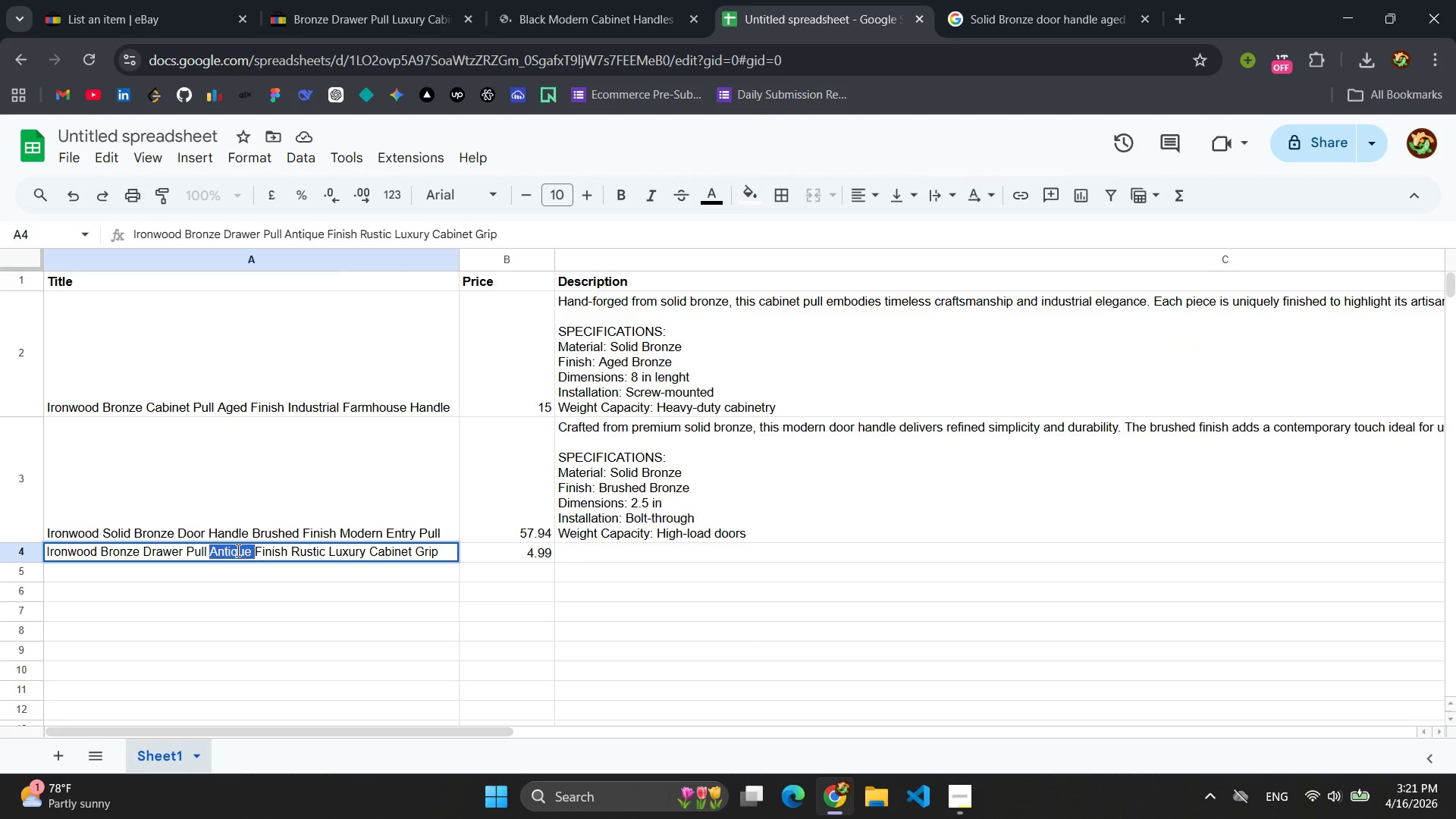 
triple_click([237, 550])
 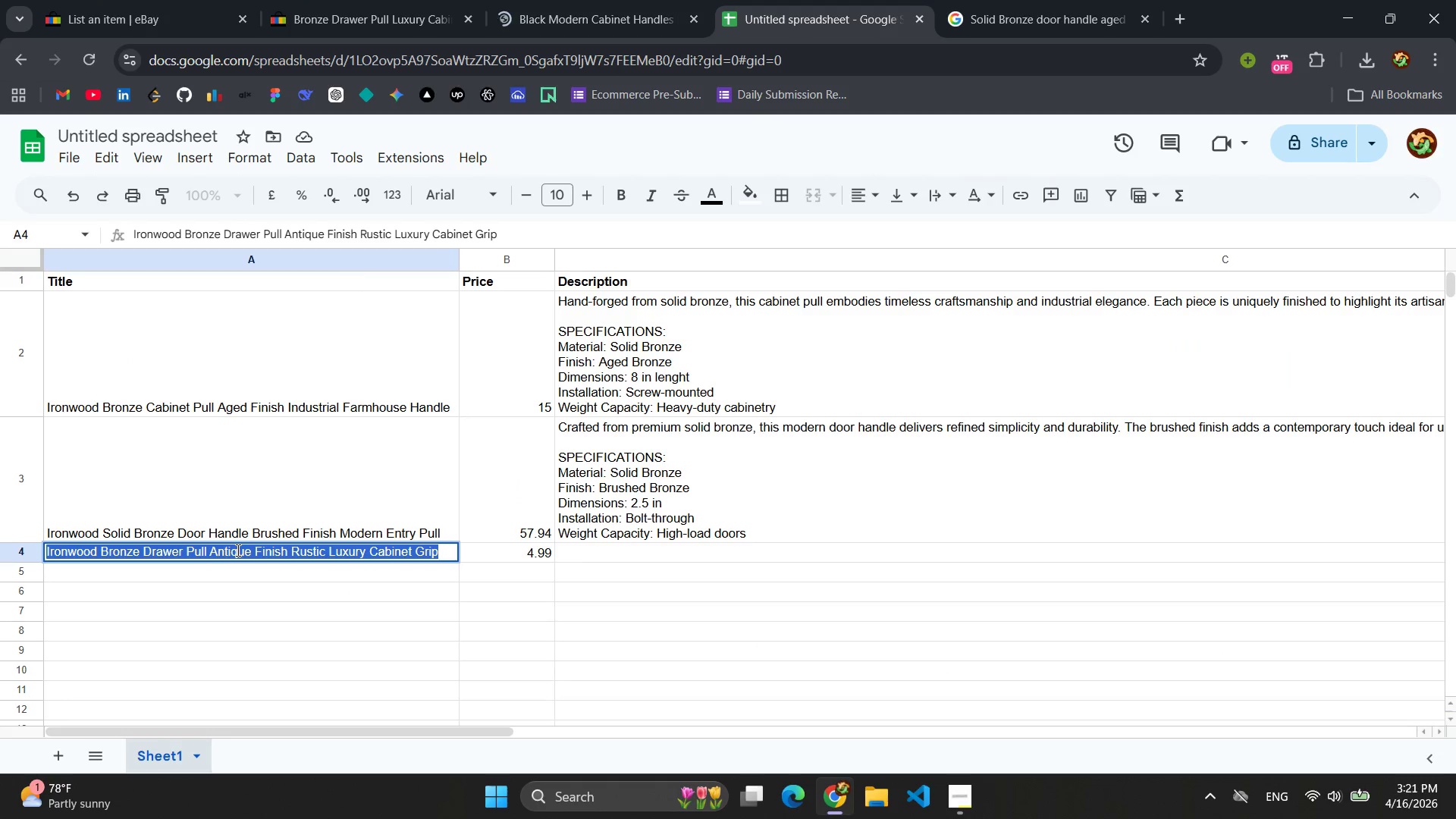 
key(Control+C)
 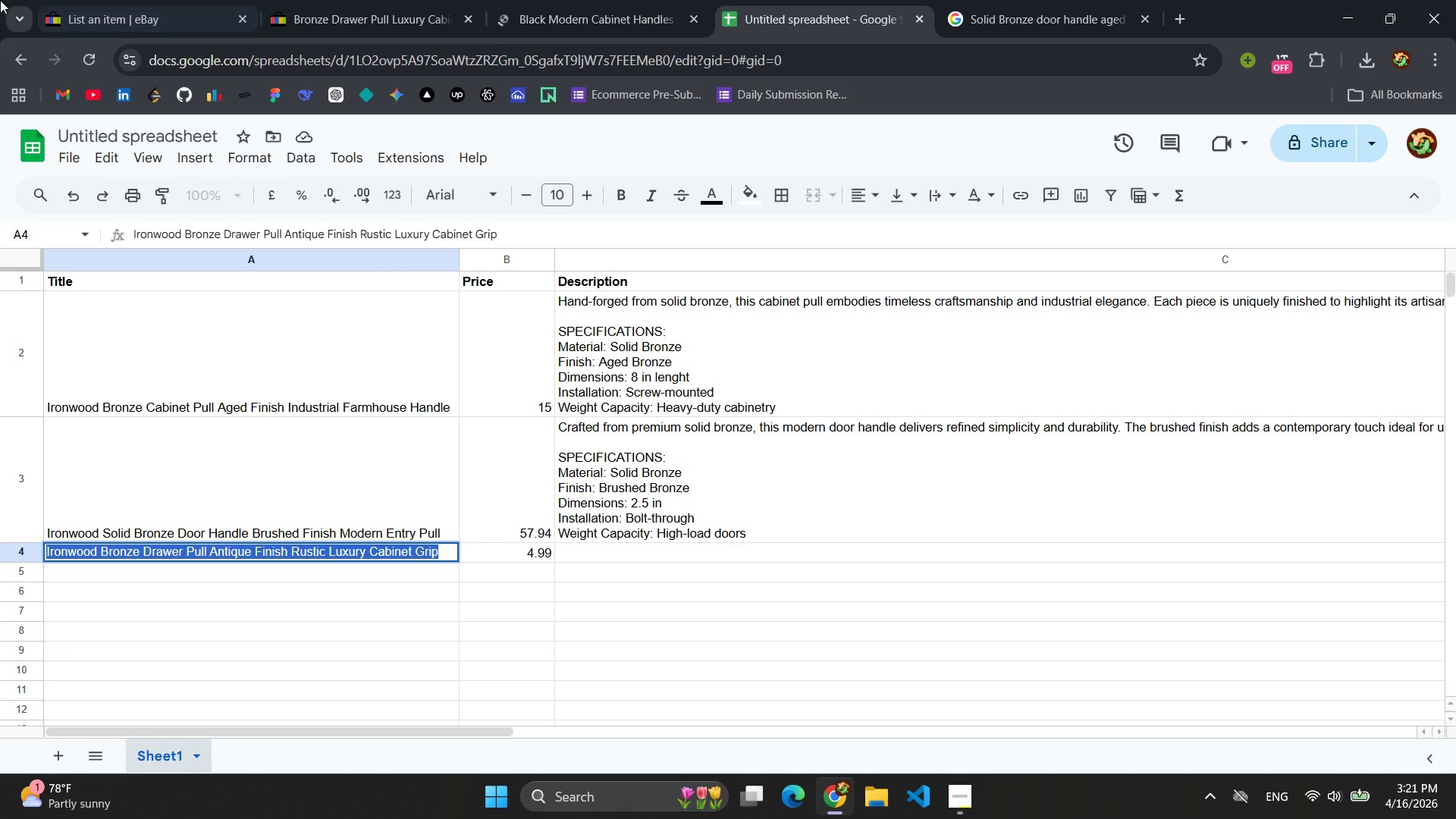 
left_click([103, 1])
 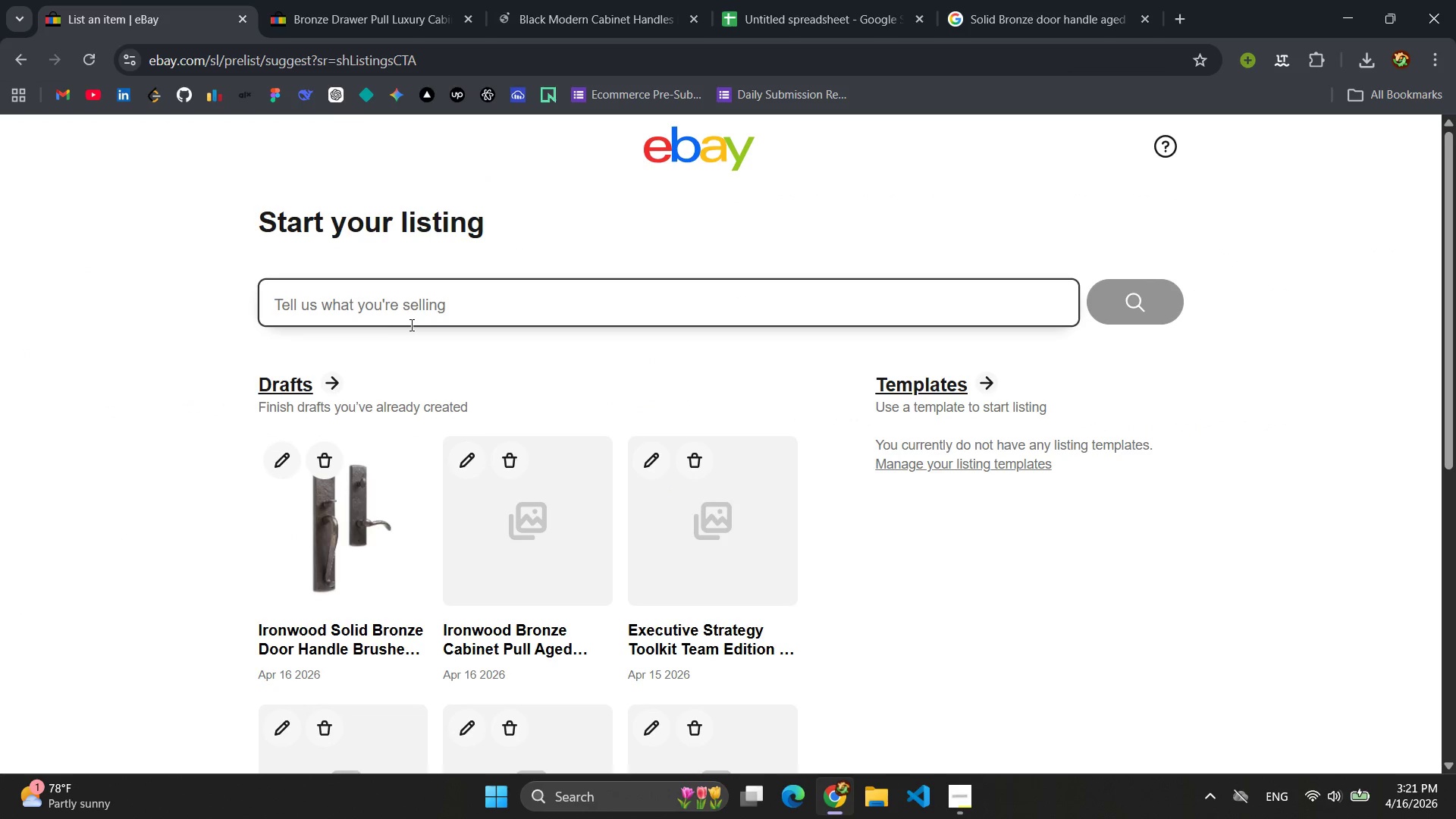 
left_click([407, 312])
 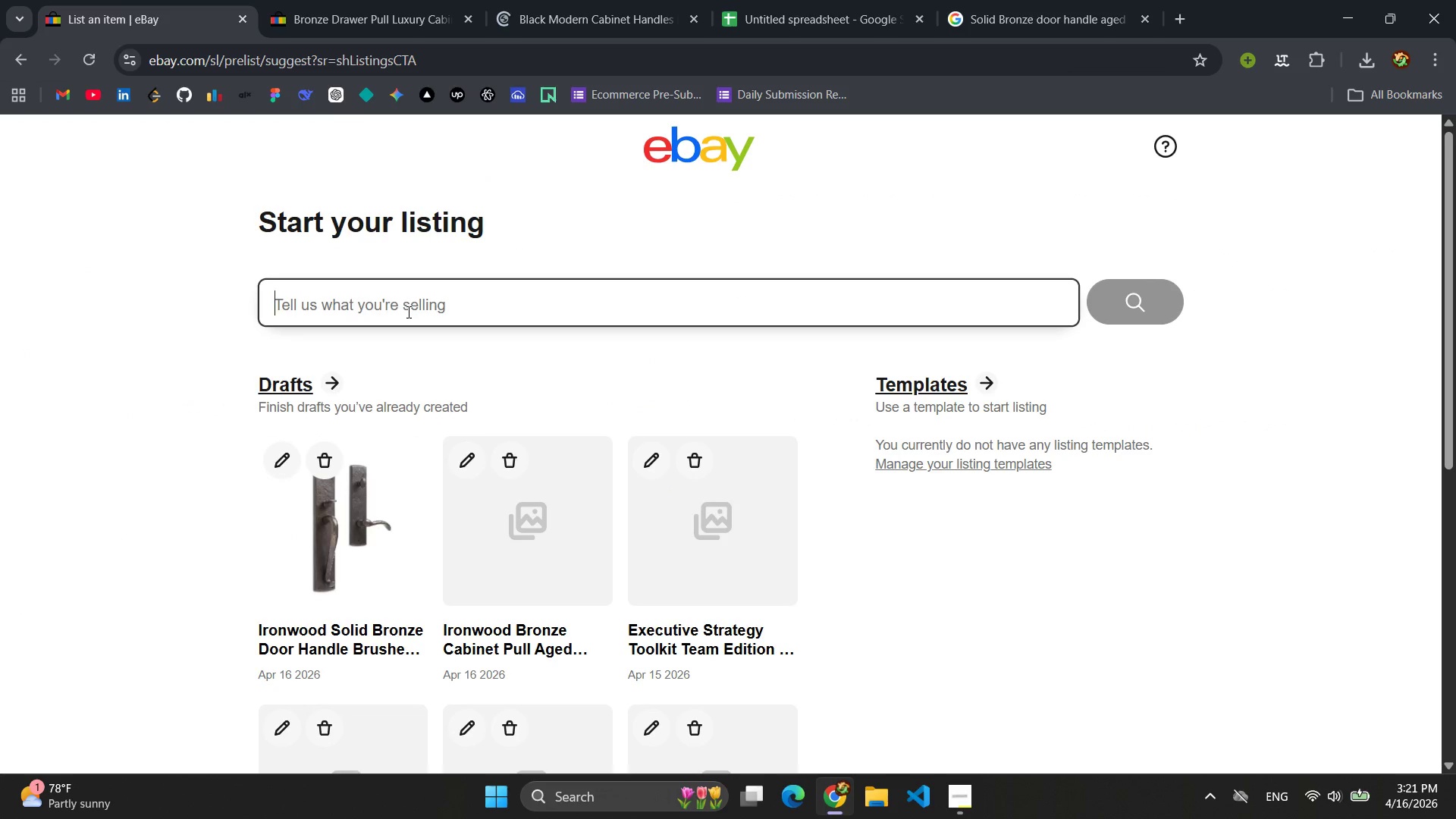 
key(Control+V)
 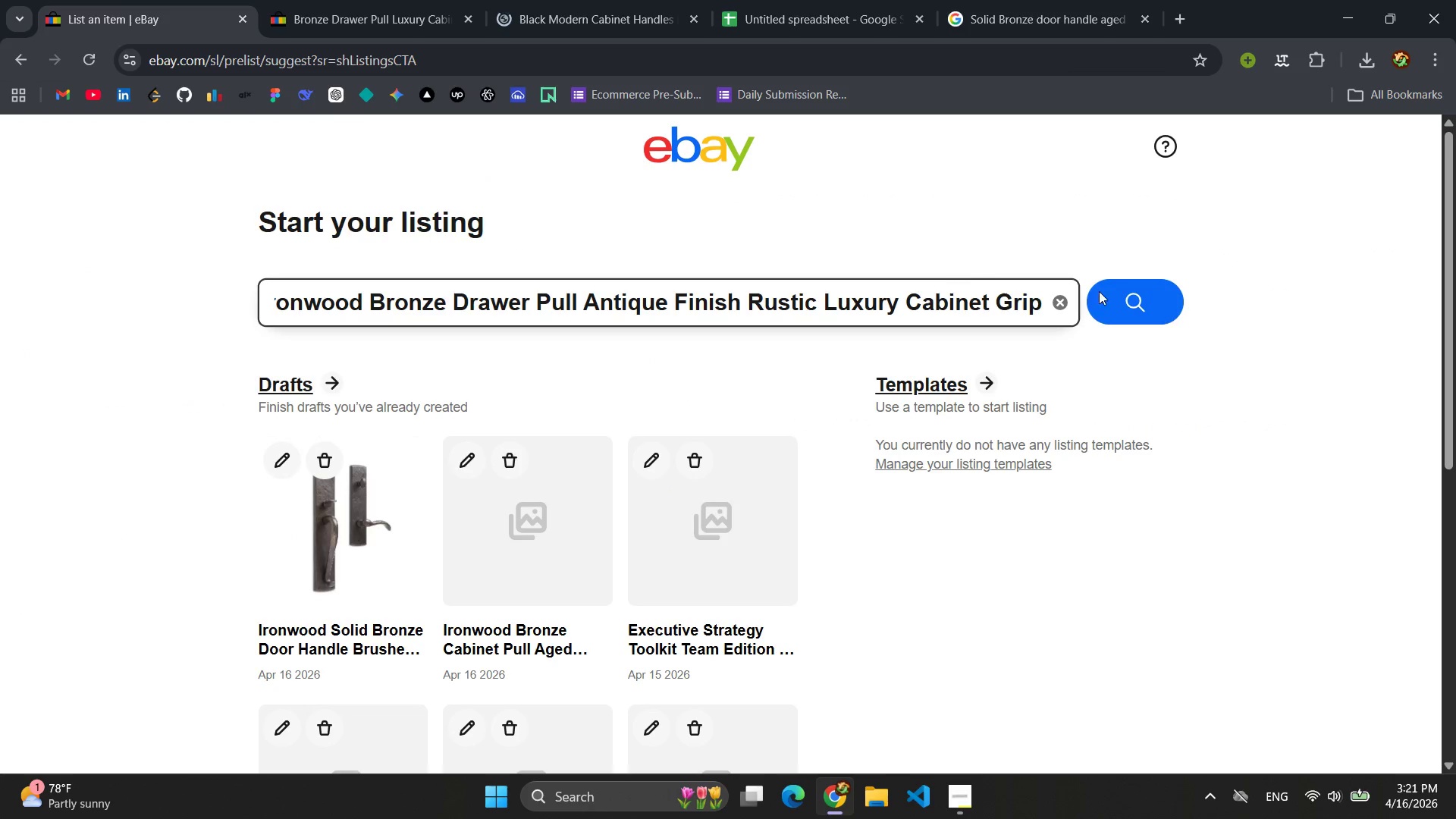 
left_click([1161, 302])
 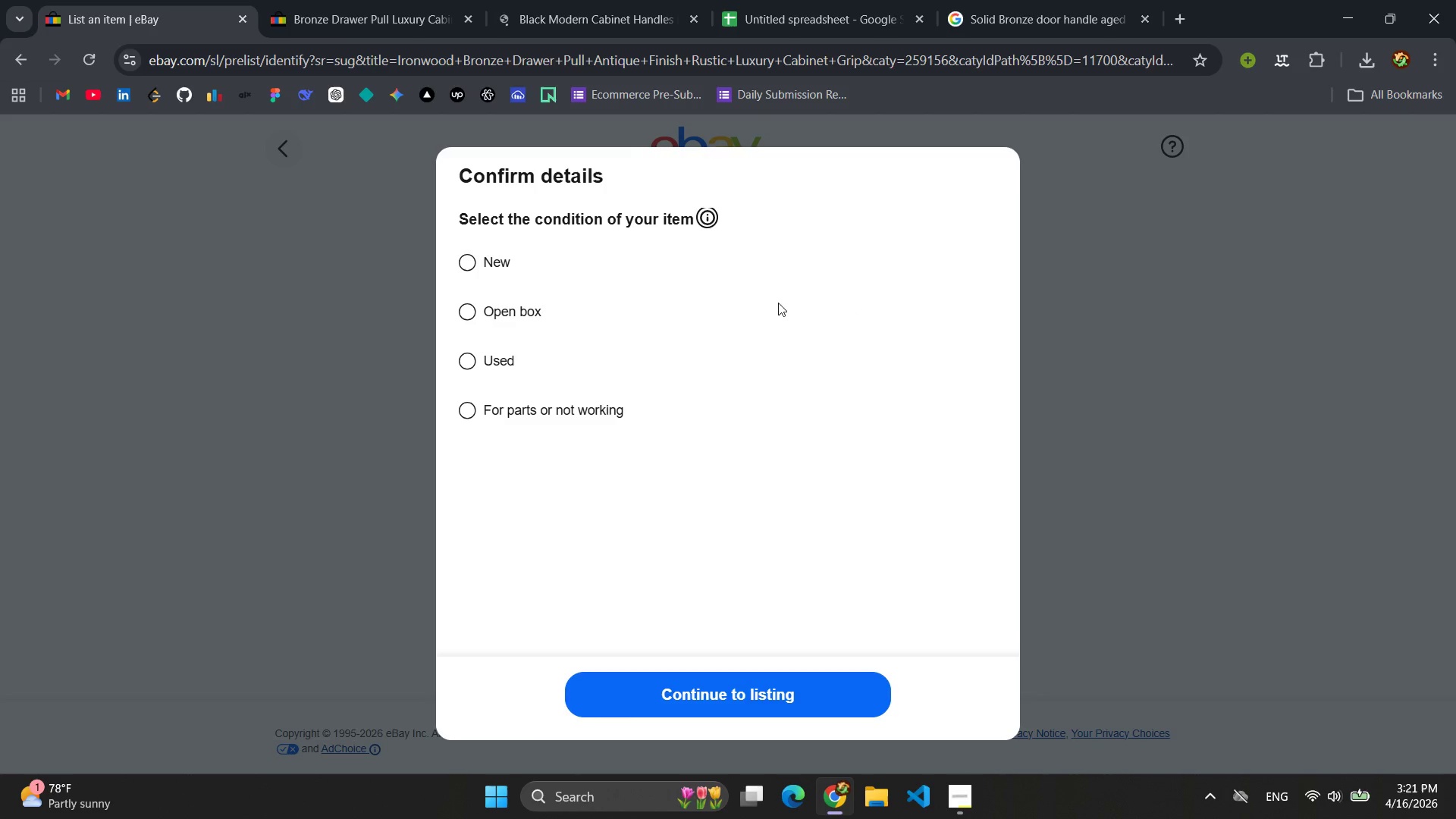 
double_click([467, 264])
 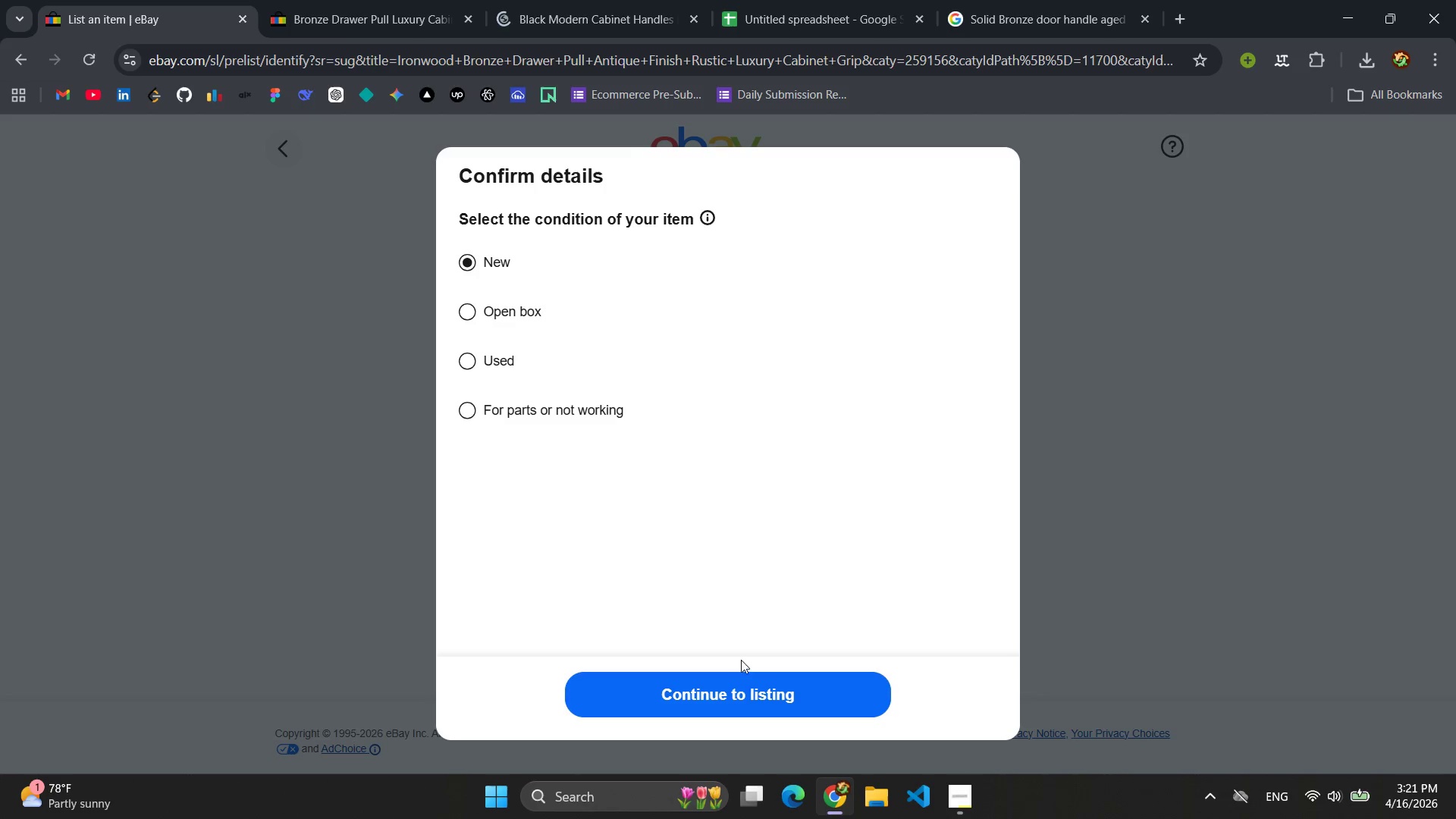 
left_click([733, 689])
 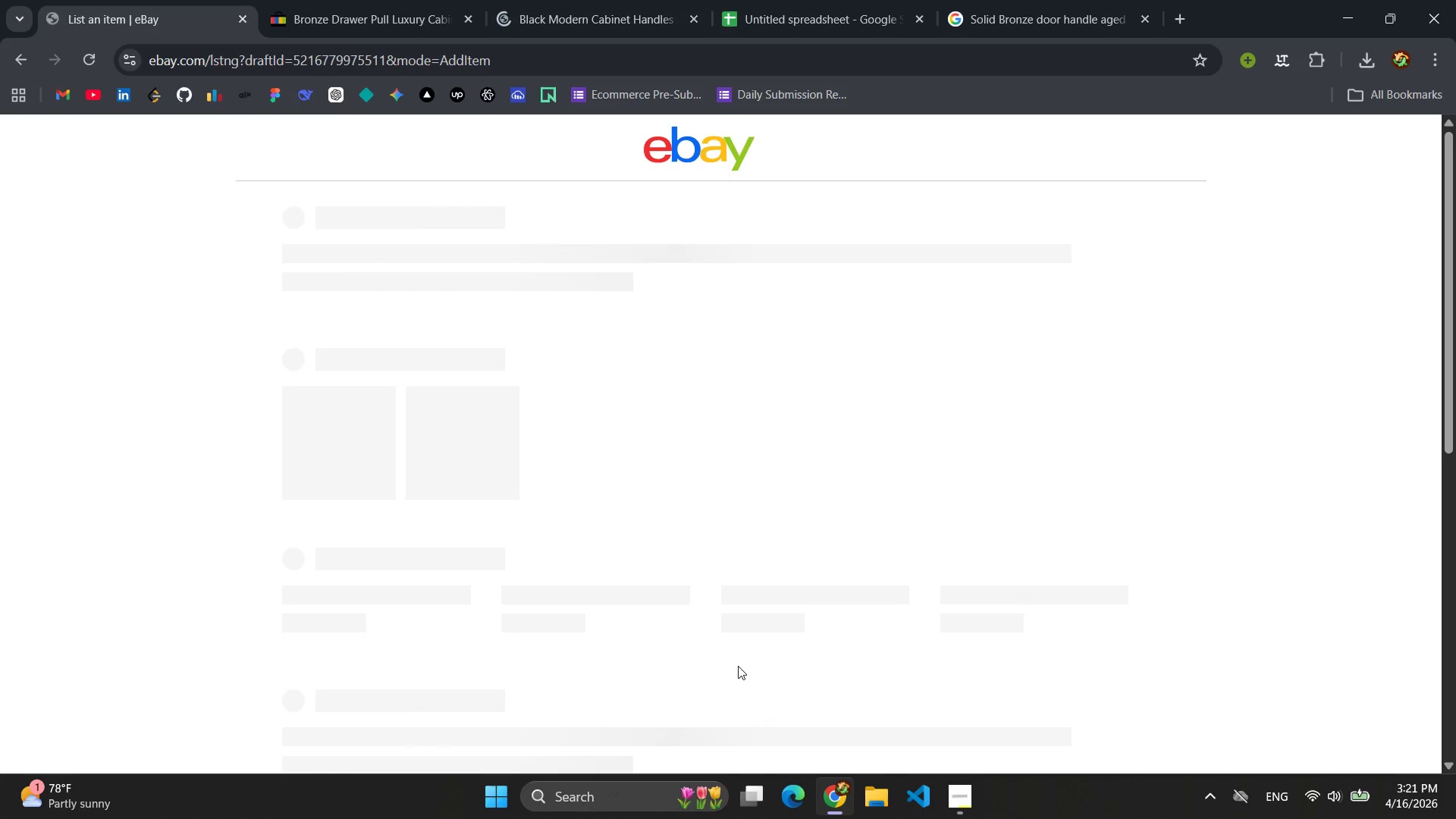 
wait(5.3)
 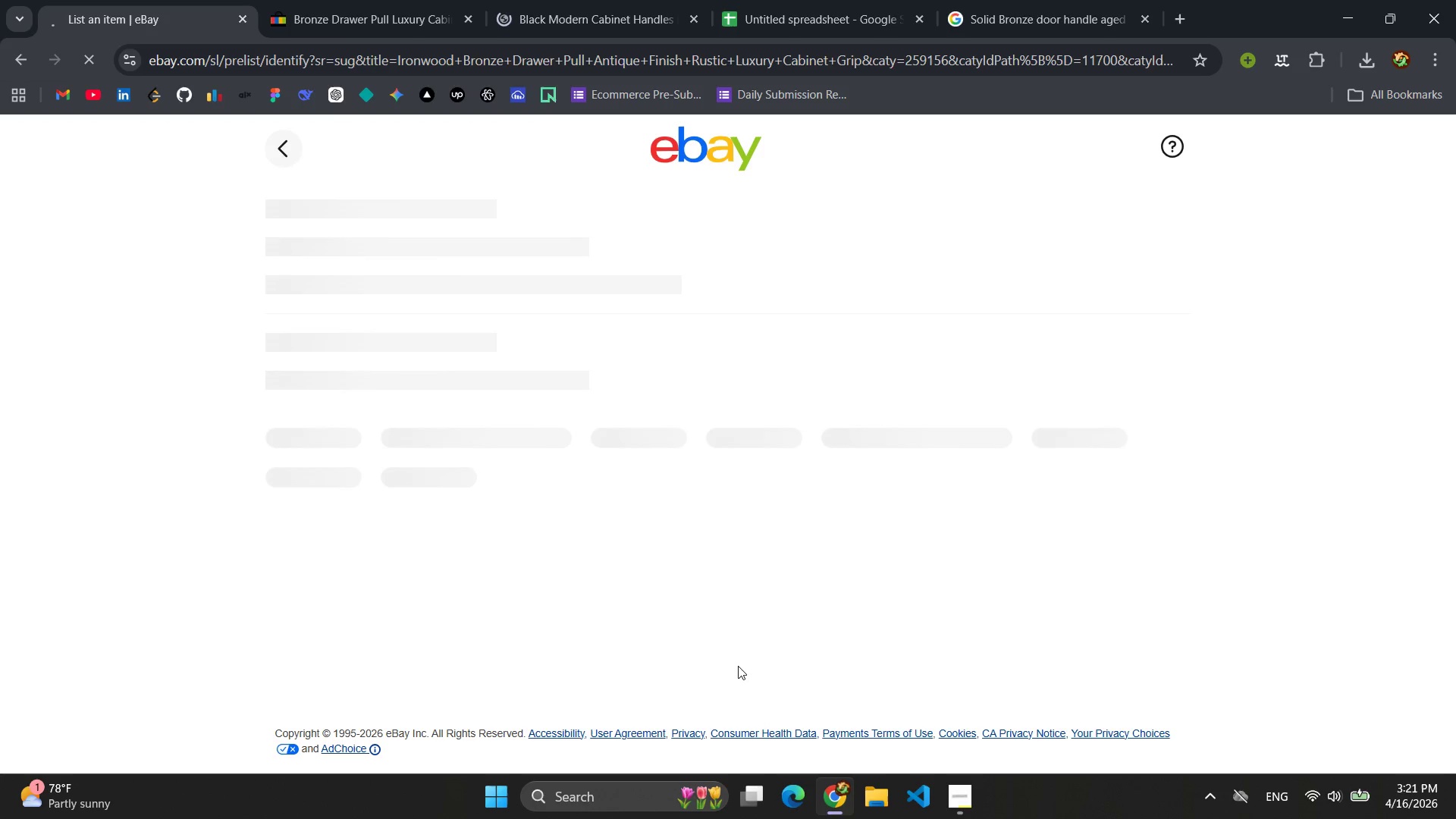 
scroll: coordinate [825, 482], scroll_direction: down, amount: 9.0
 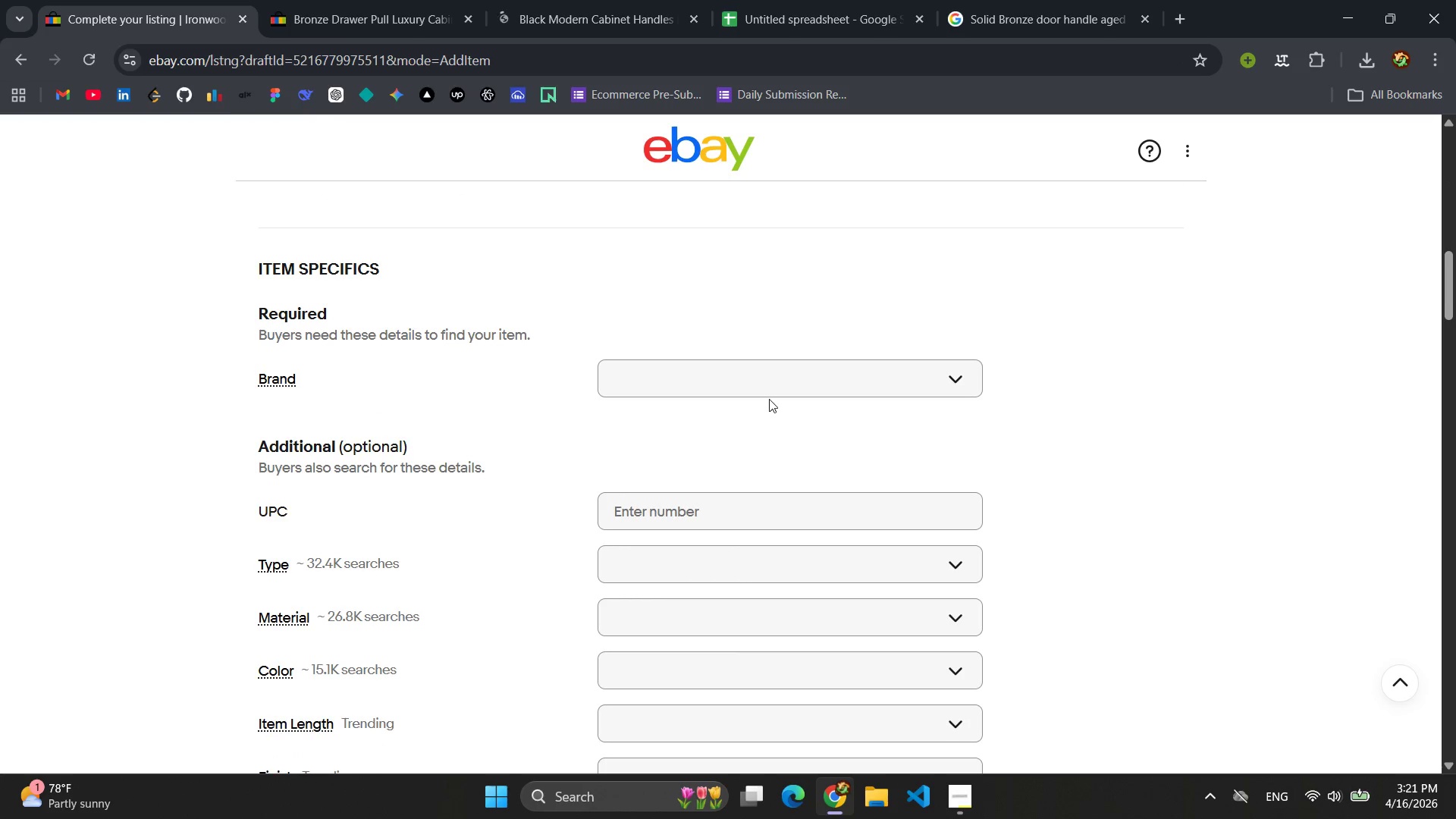 
double_click([767, 390])
 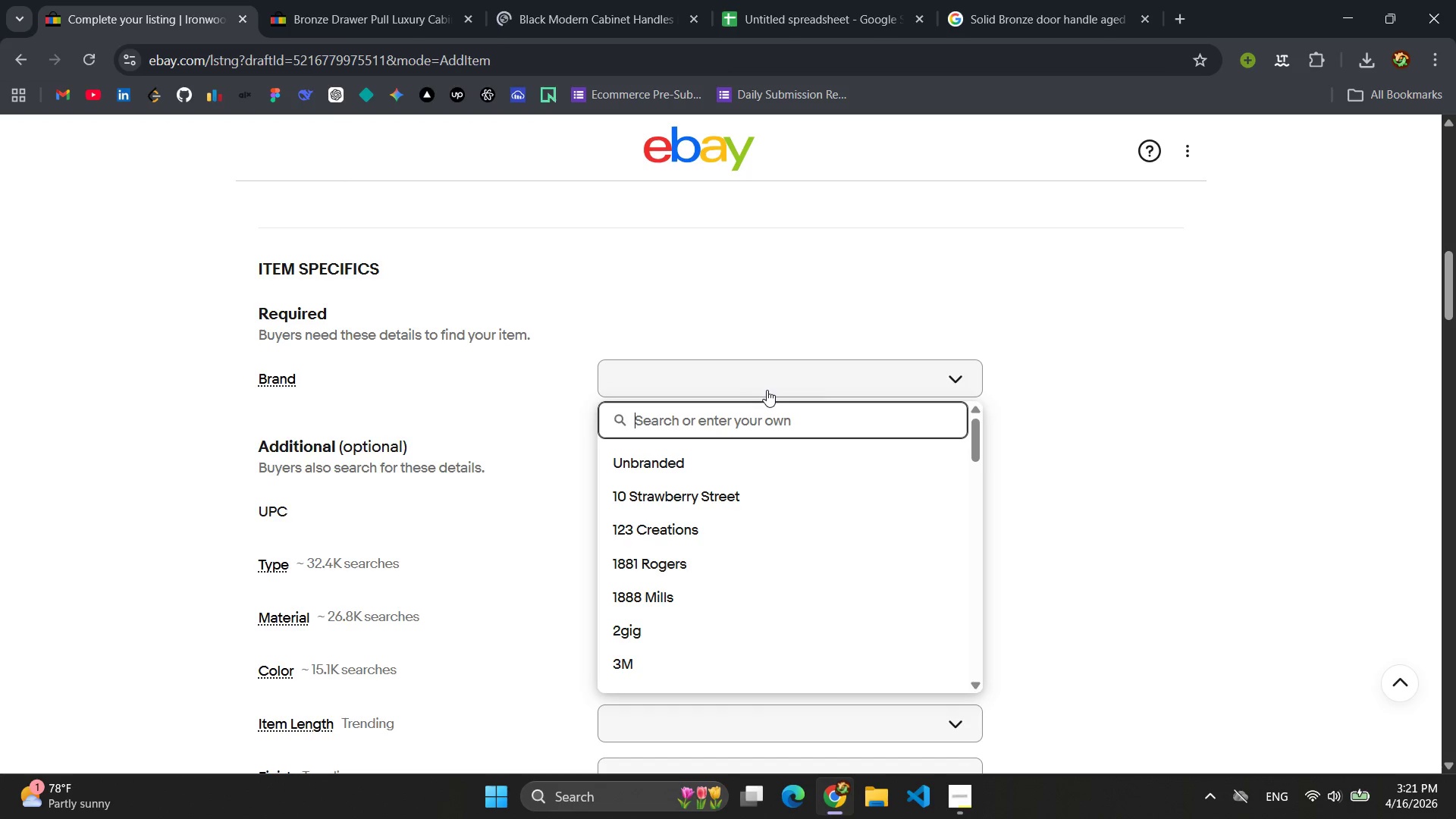 
wait(23.38)
 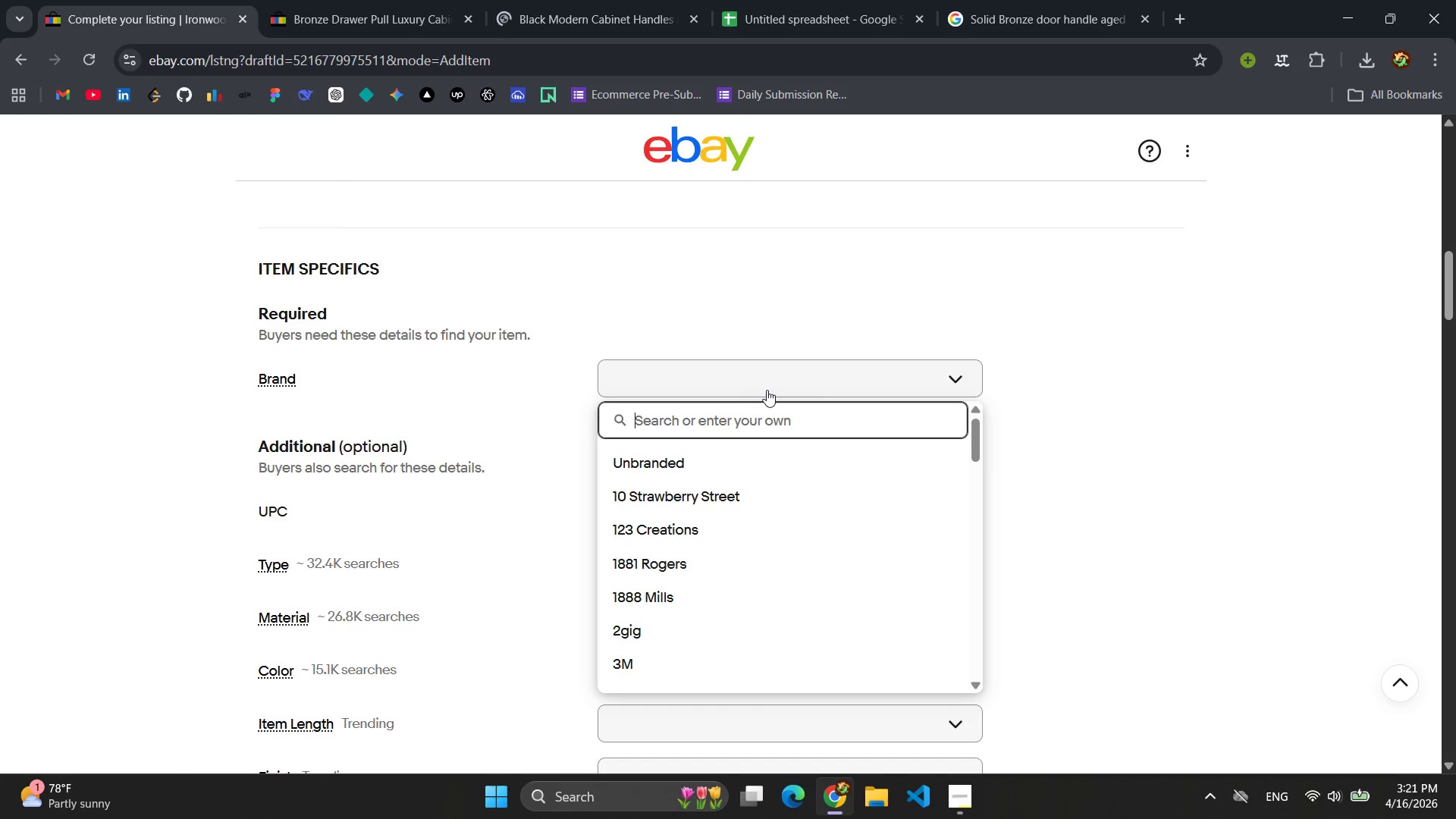 
scroll: coordinate [742, 382], scroll_direction: down, amount: 11.0
 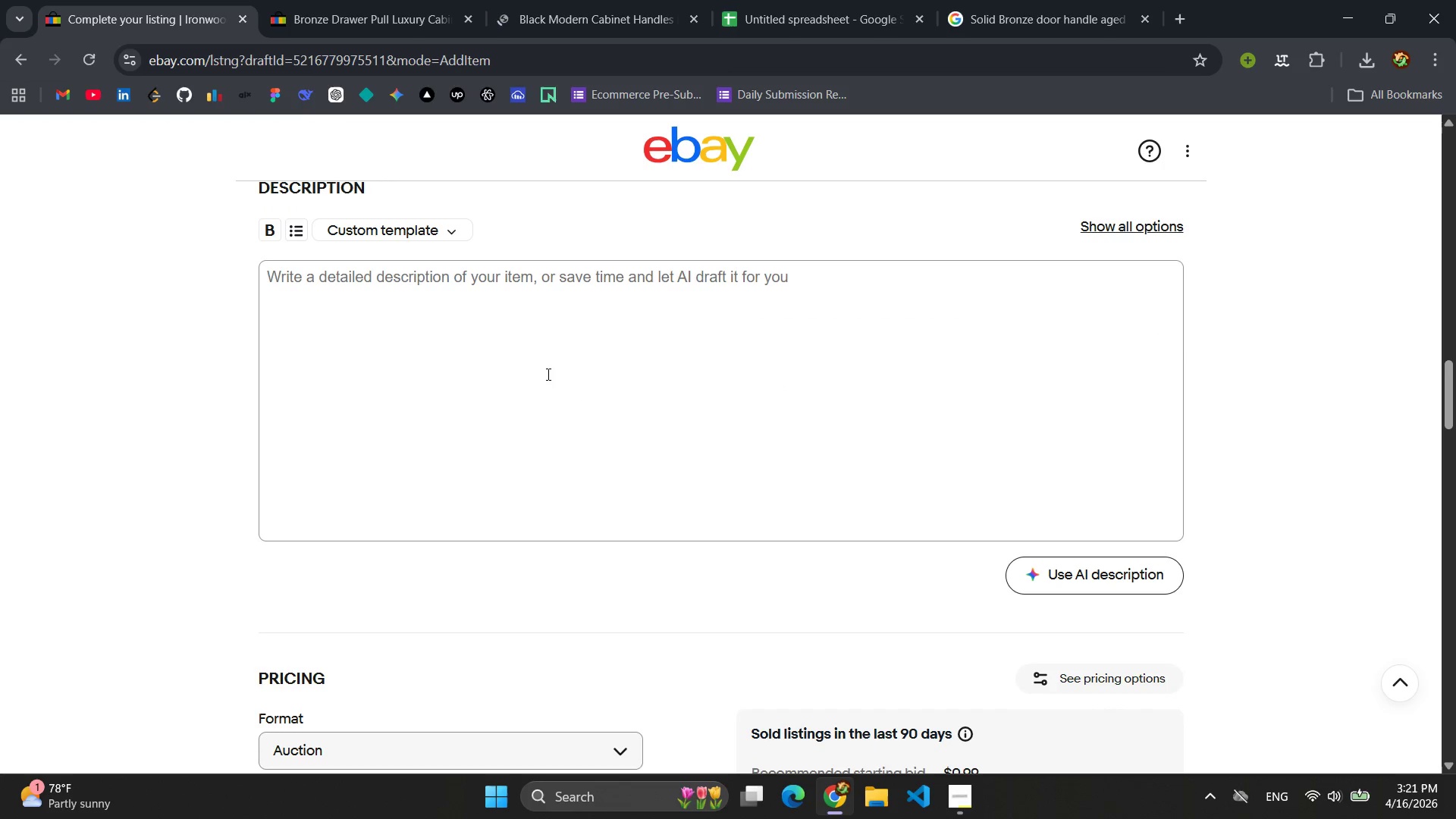 
left_click([543, 371])
 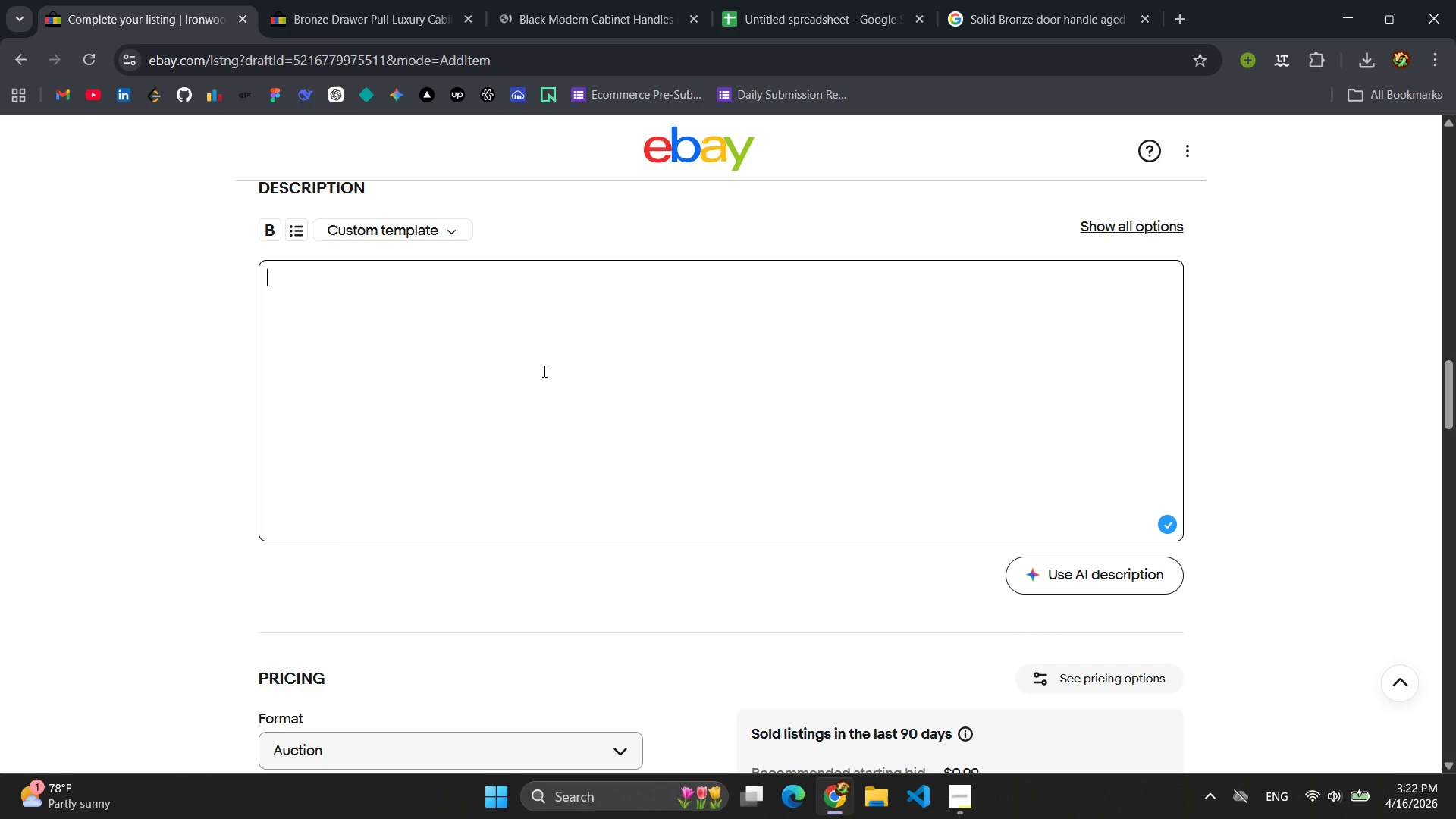 
wait(61.27)
 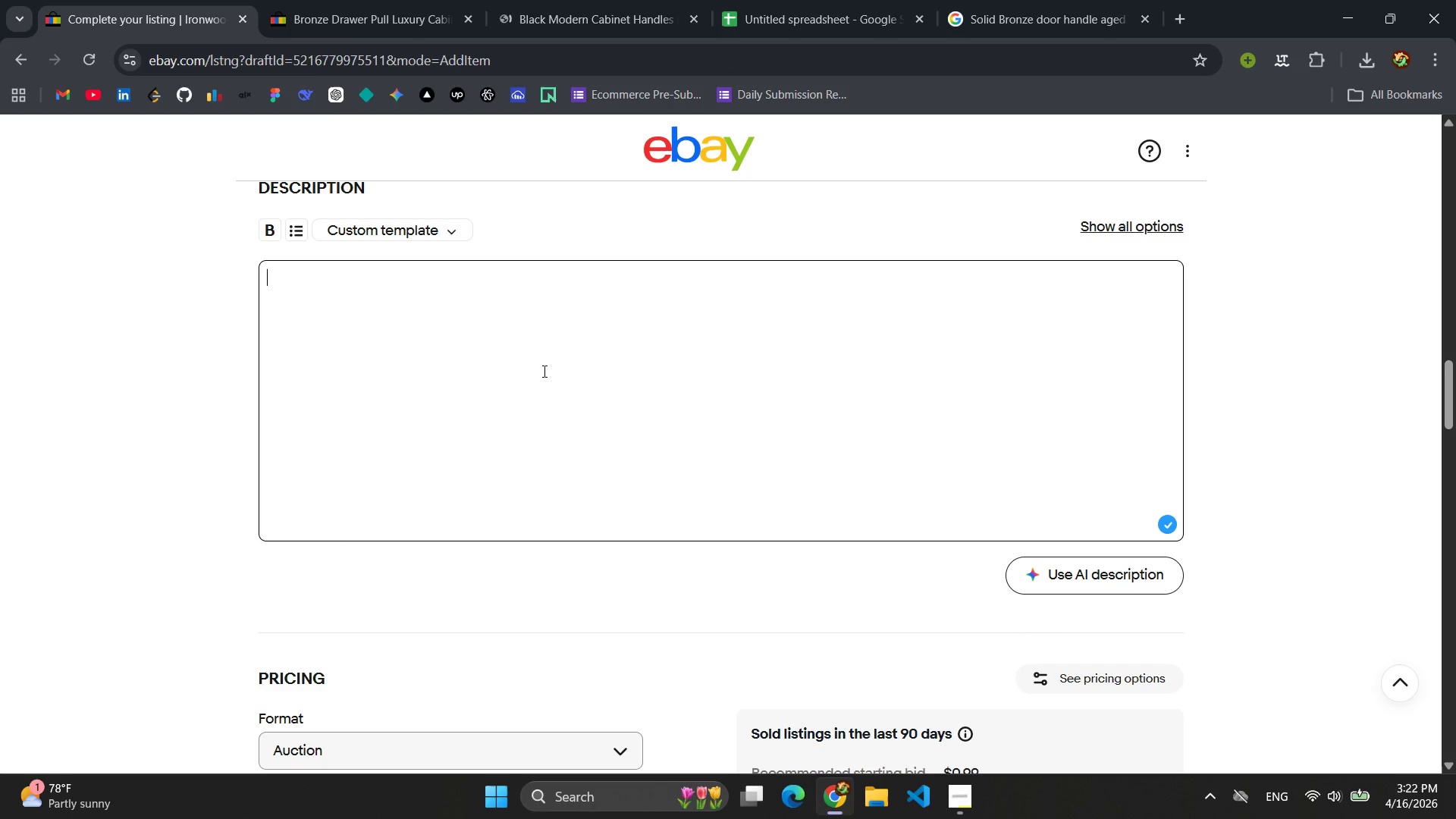 
scroll: coordinate [526, 392], scroll_direction: up, amount: 8.0
 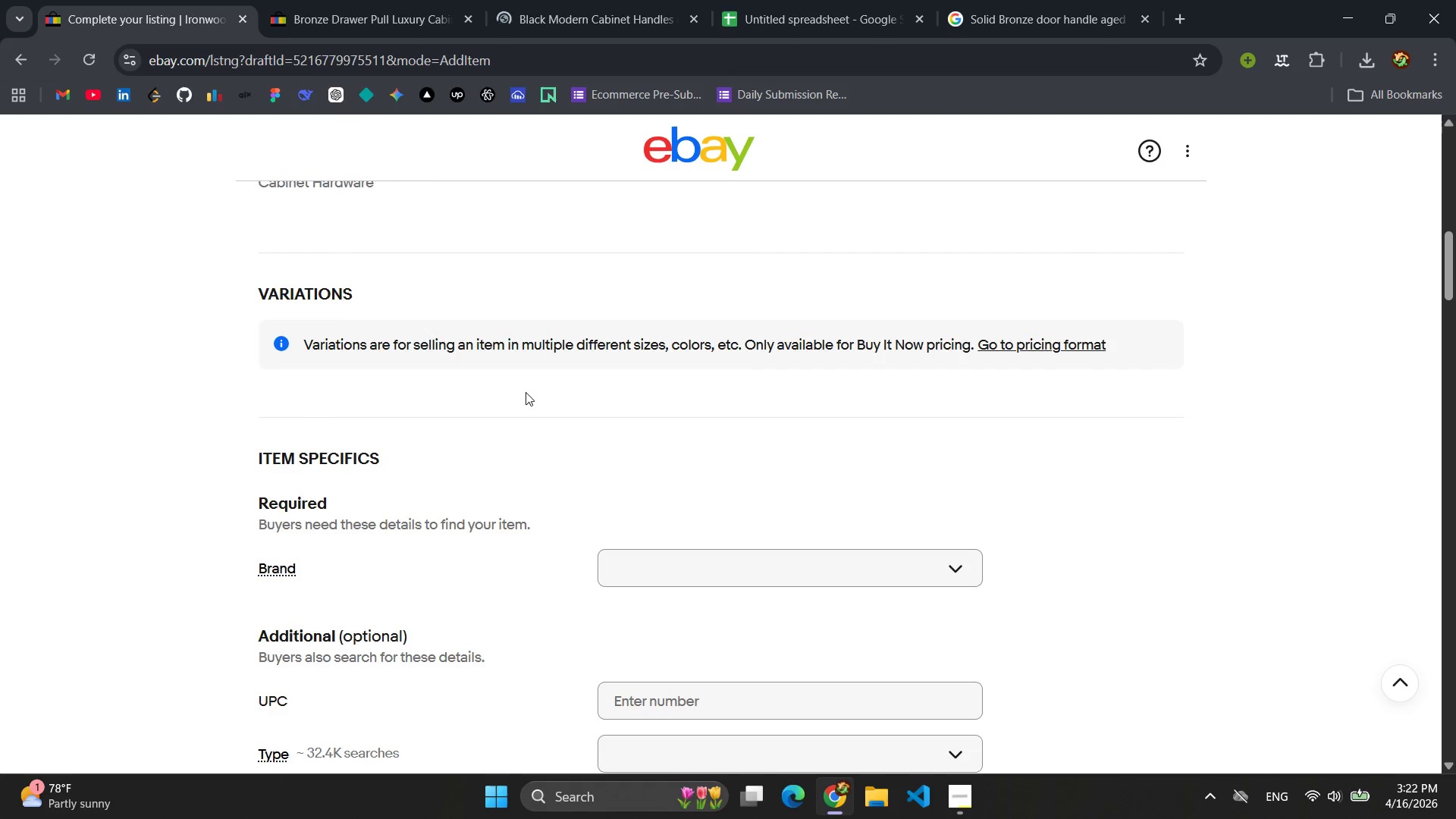 
scroll: coordinate [526, 392], scroll_direction: down, amount: 1.0
 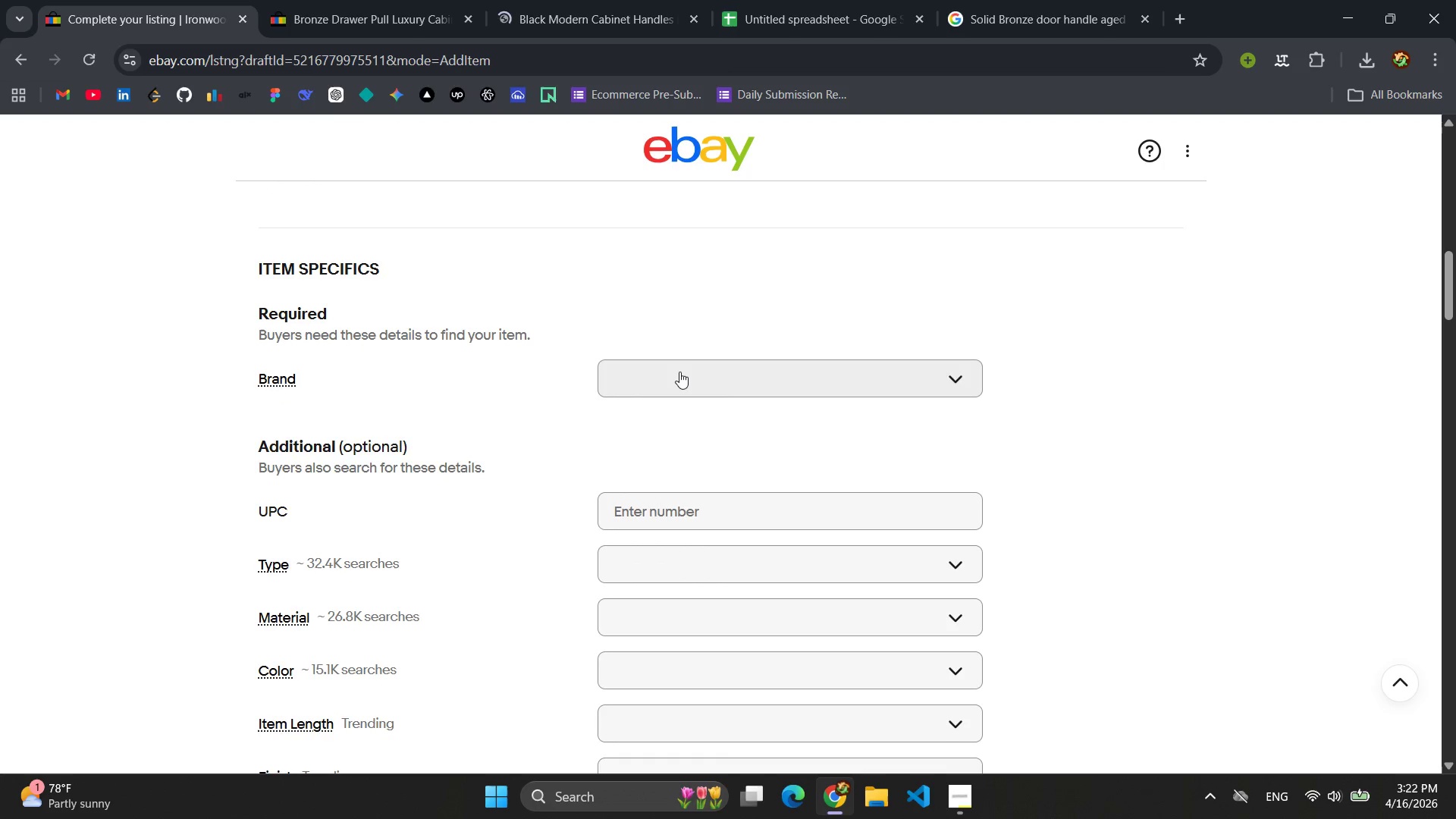 
left_click([679, 372])
 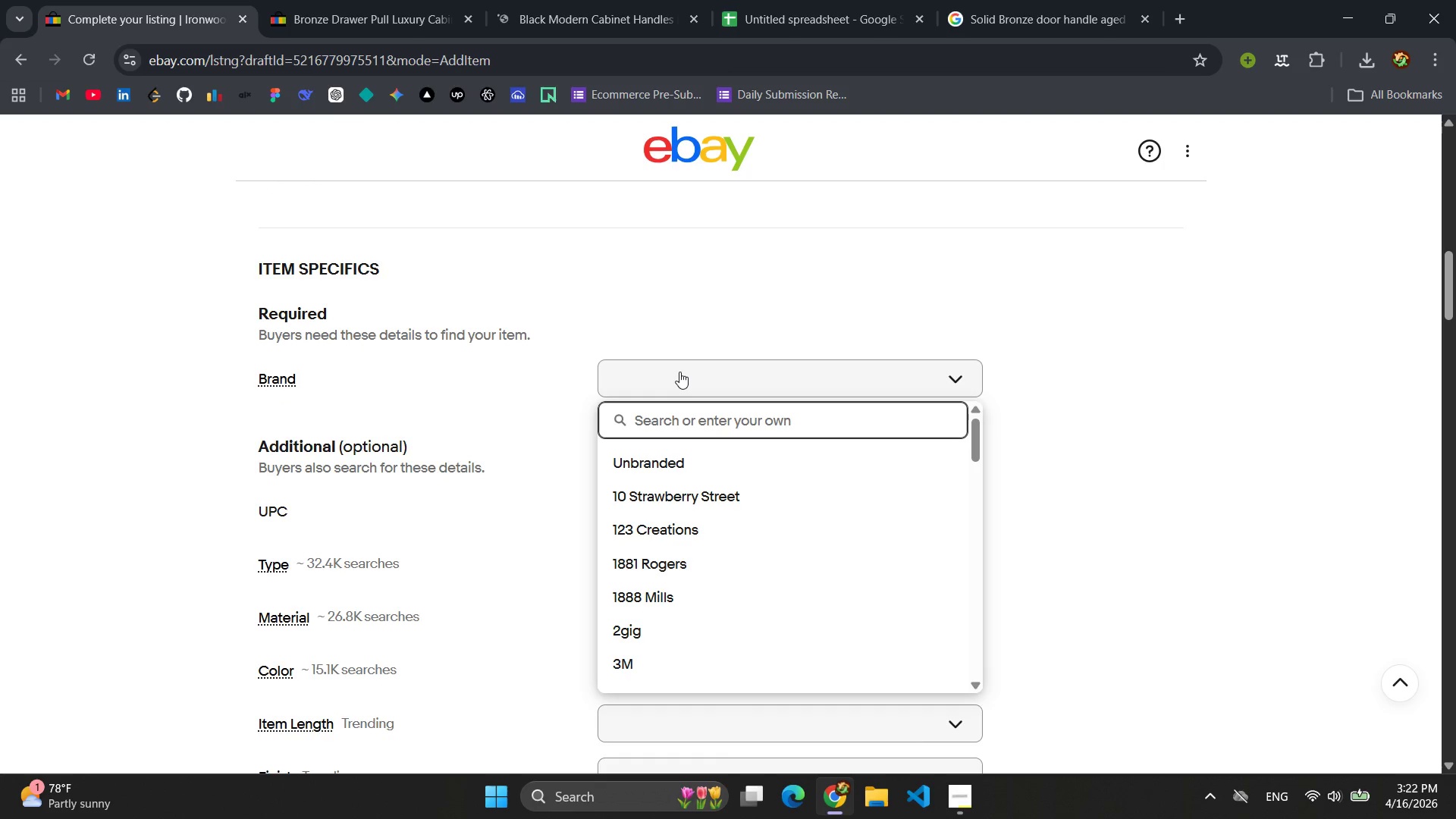 
type(Ironwood )
 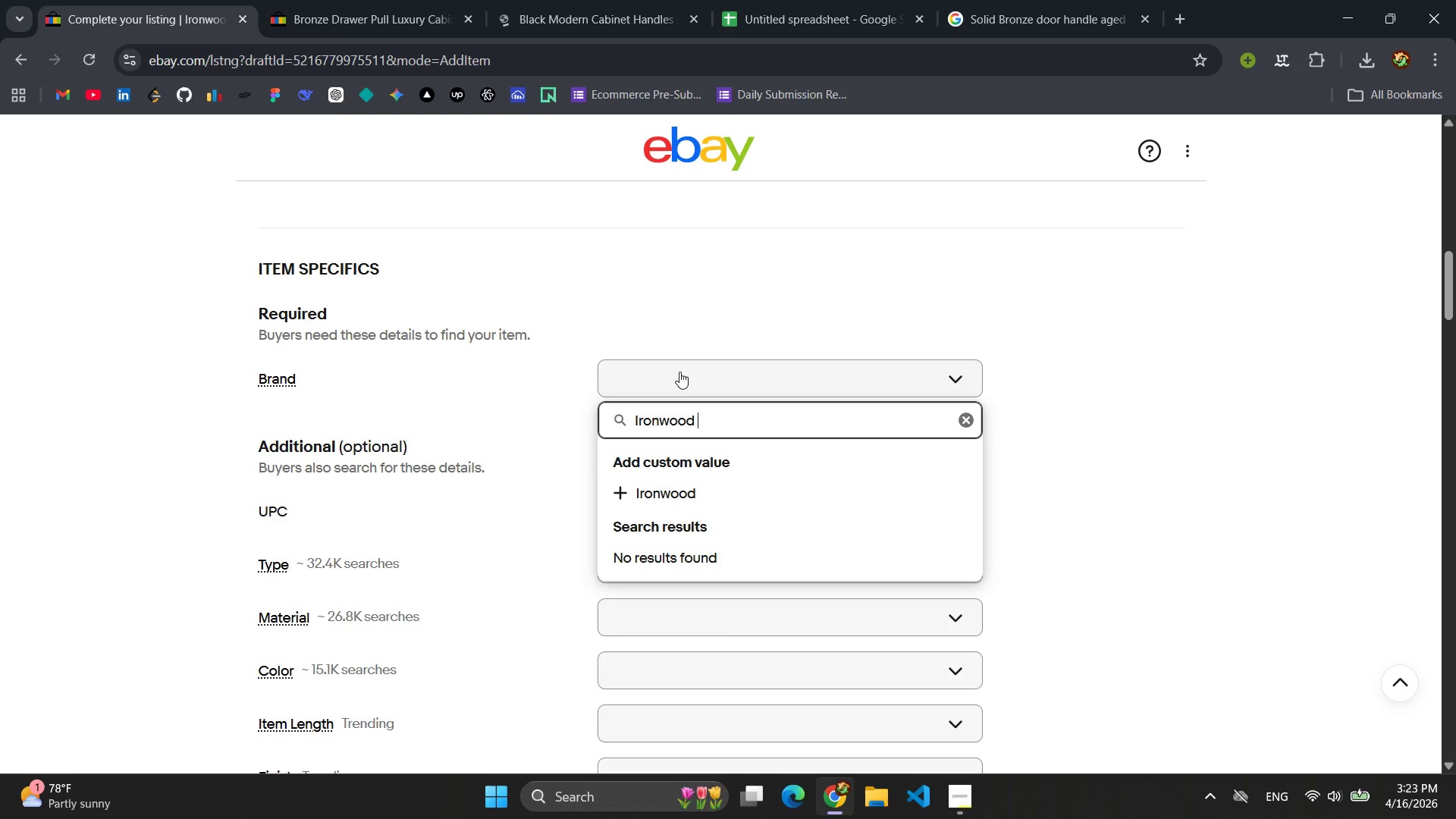 
key(Enter)
 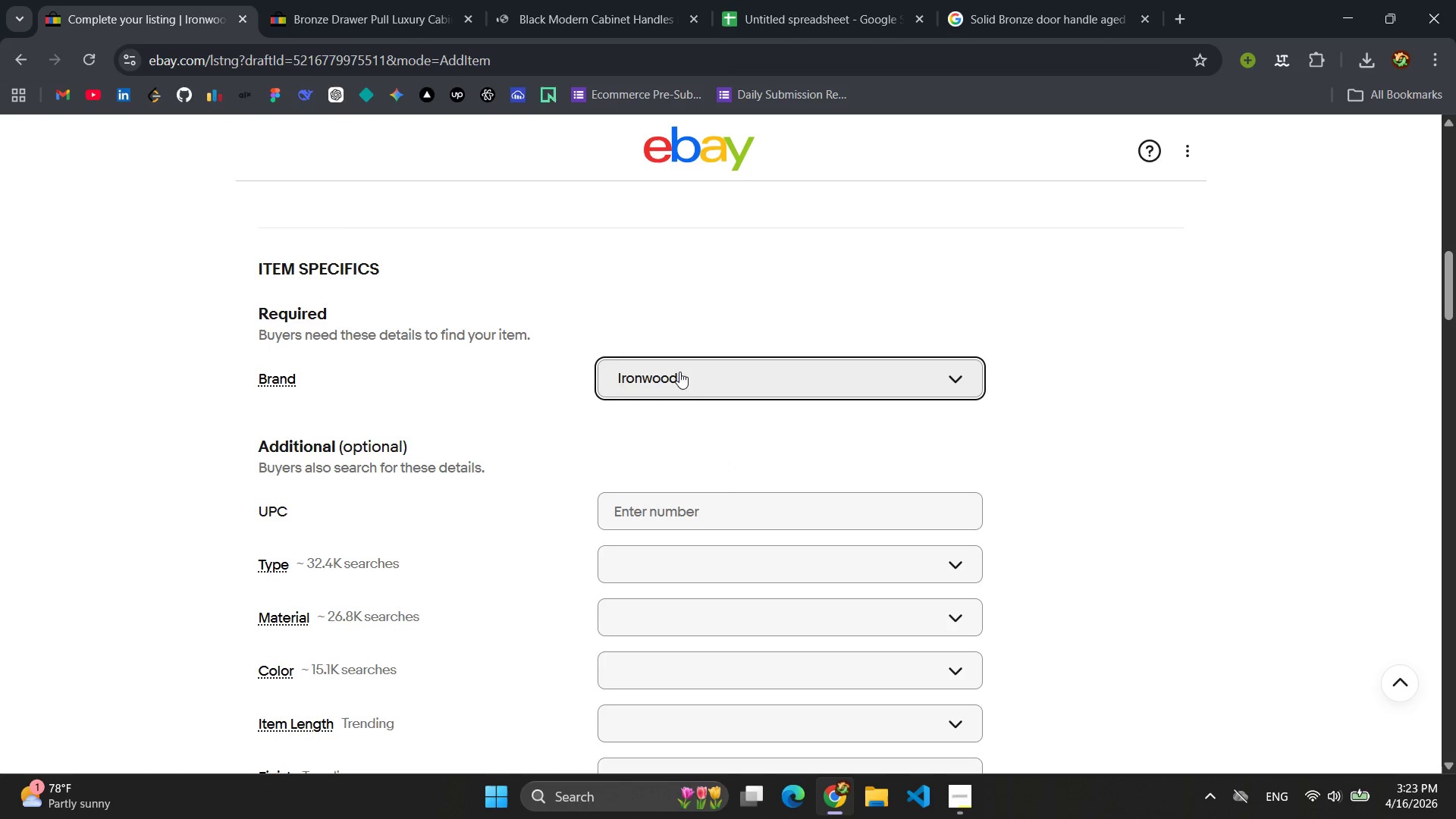 
scroll: coordinate [808, 514], scroll_direction: down, amount: 2.0
 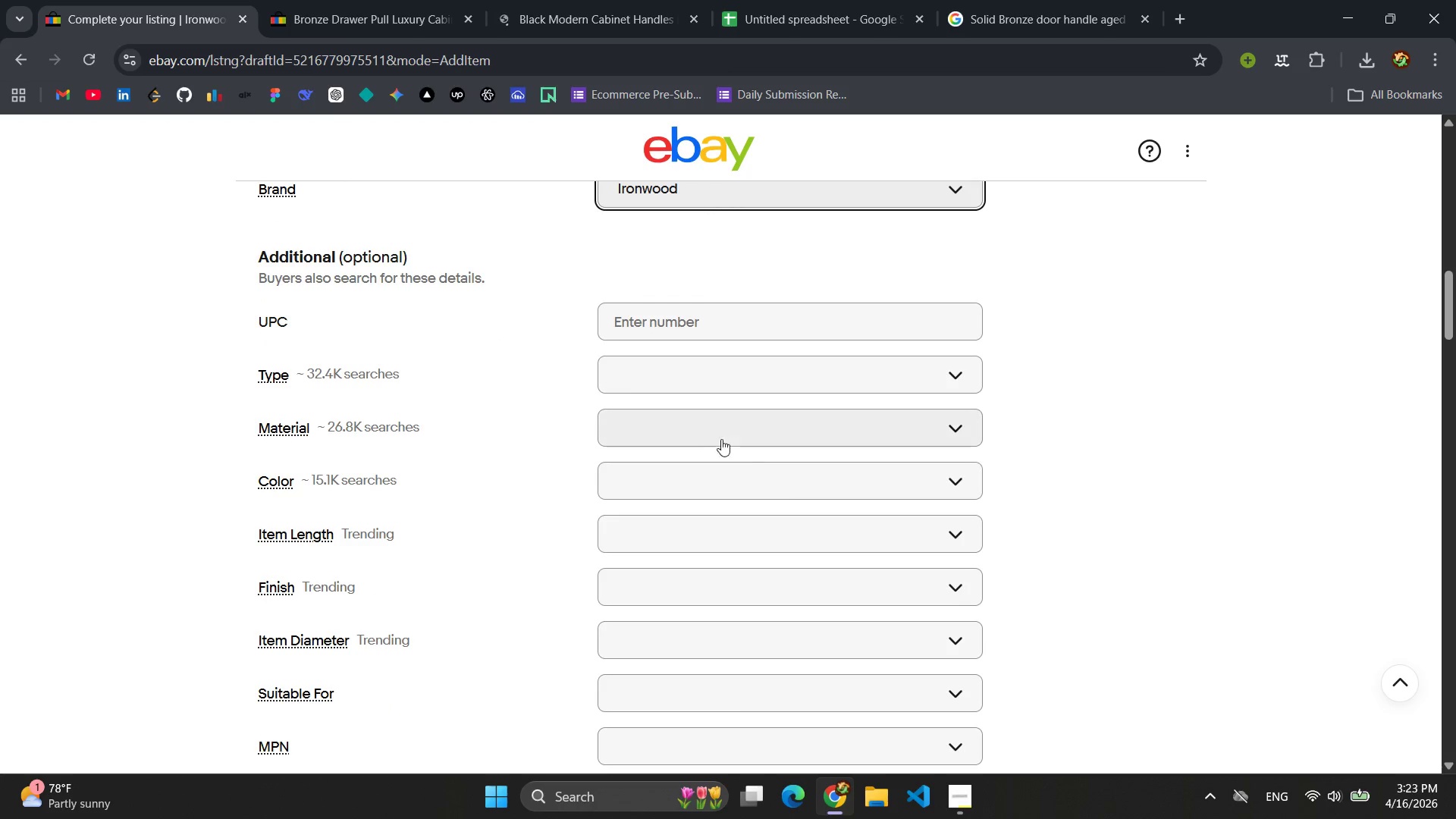 
left_click([693, 433])
 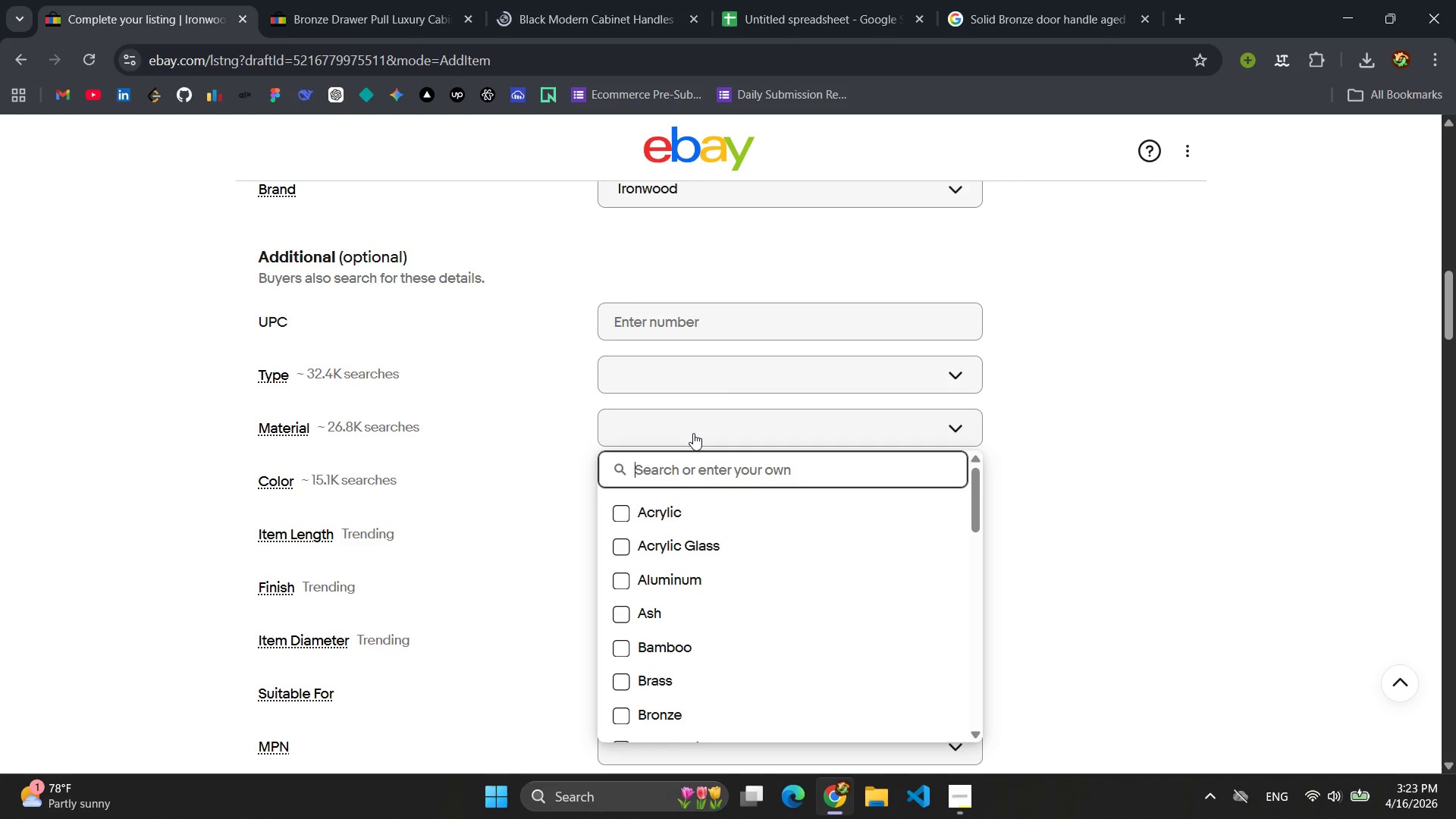 
type(Bronxe)
key(Backspace)
key(Backspace)
type(ze)
 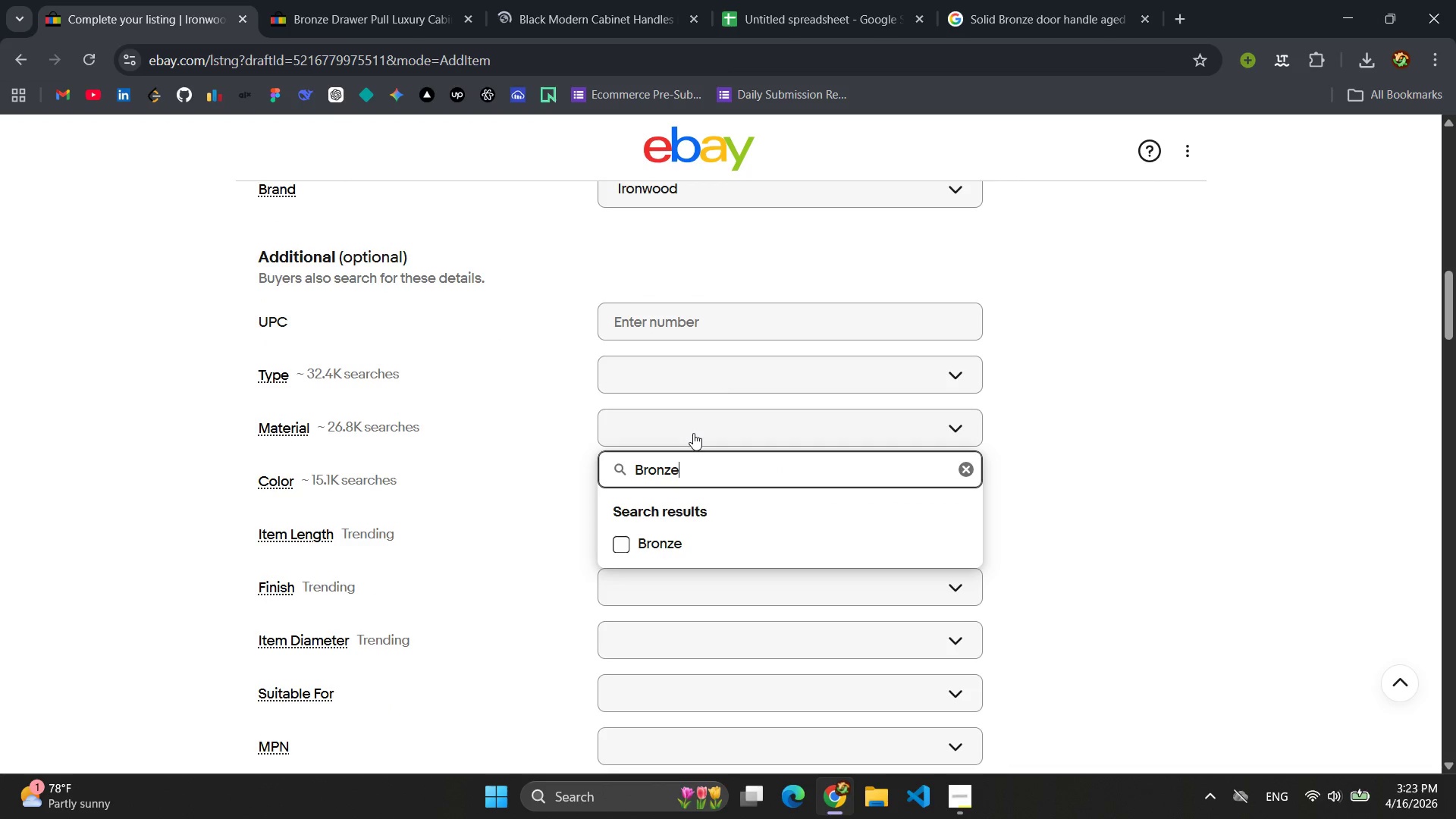 
key(Enter)
 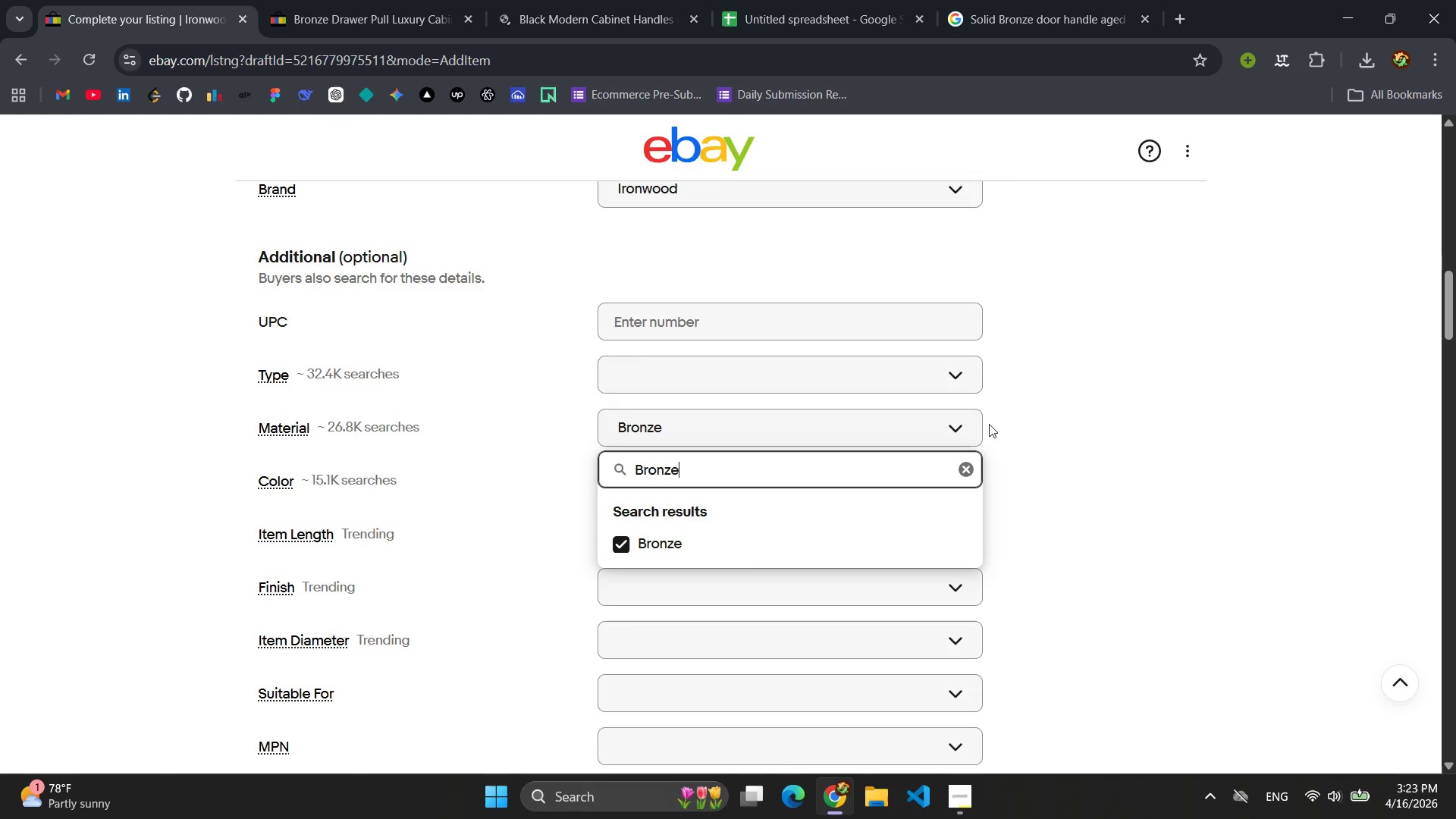 
left_click([1142, 426])
 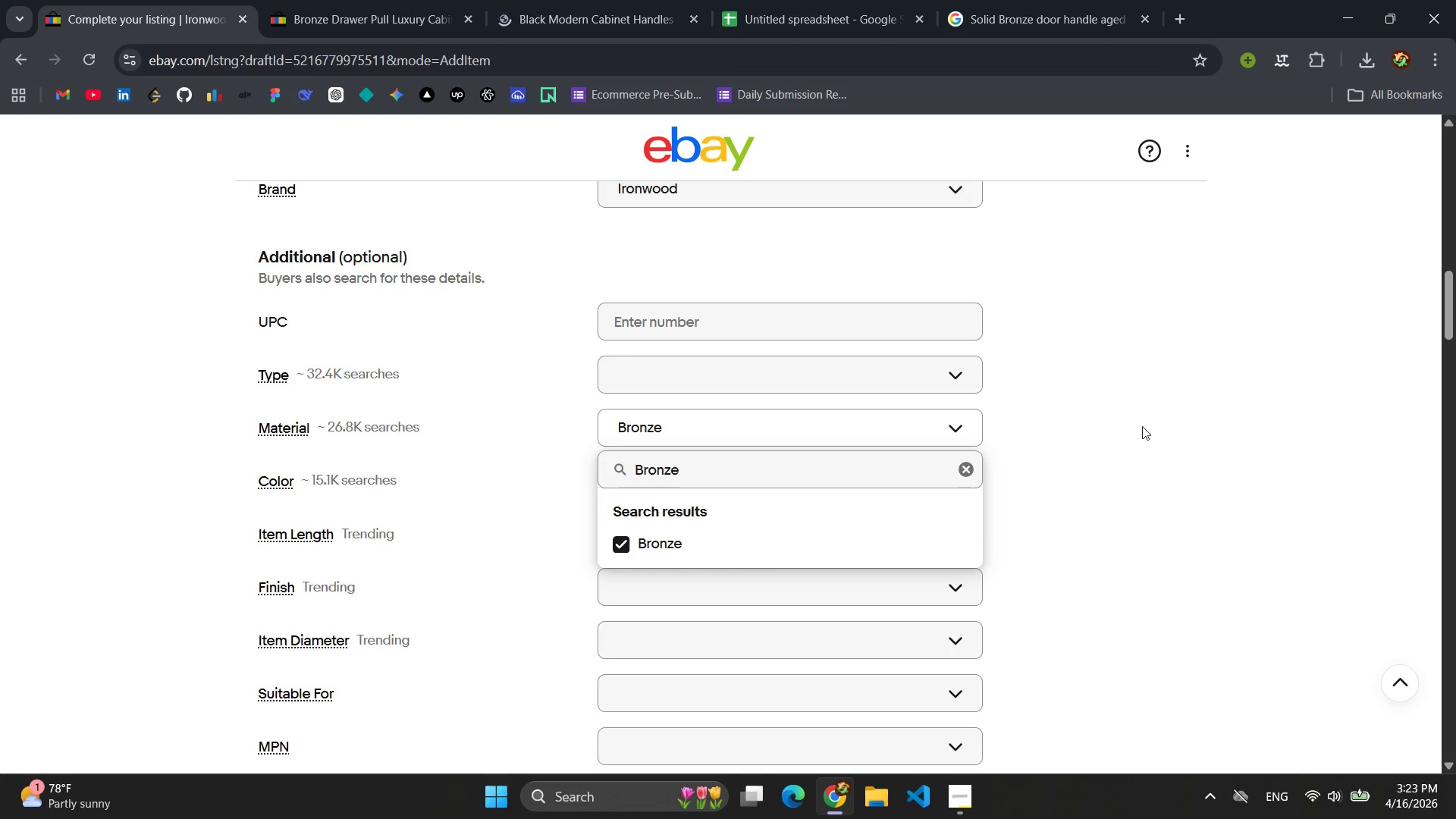 
left_click([1109, 468])
 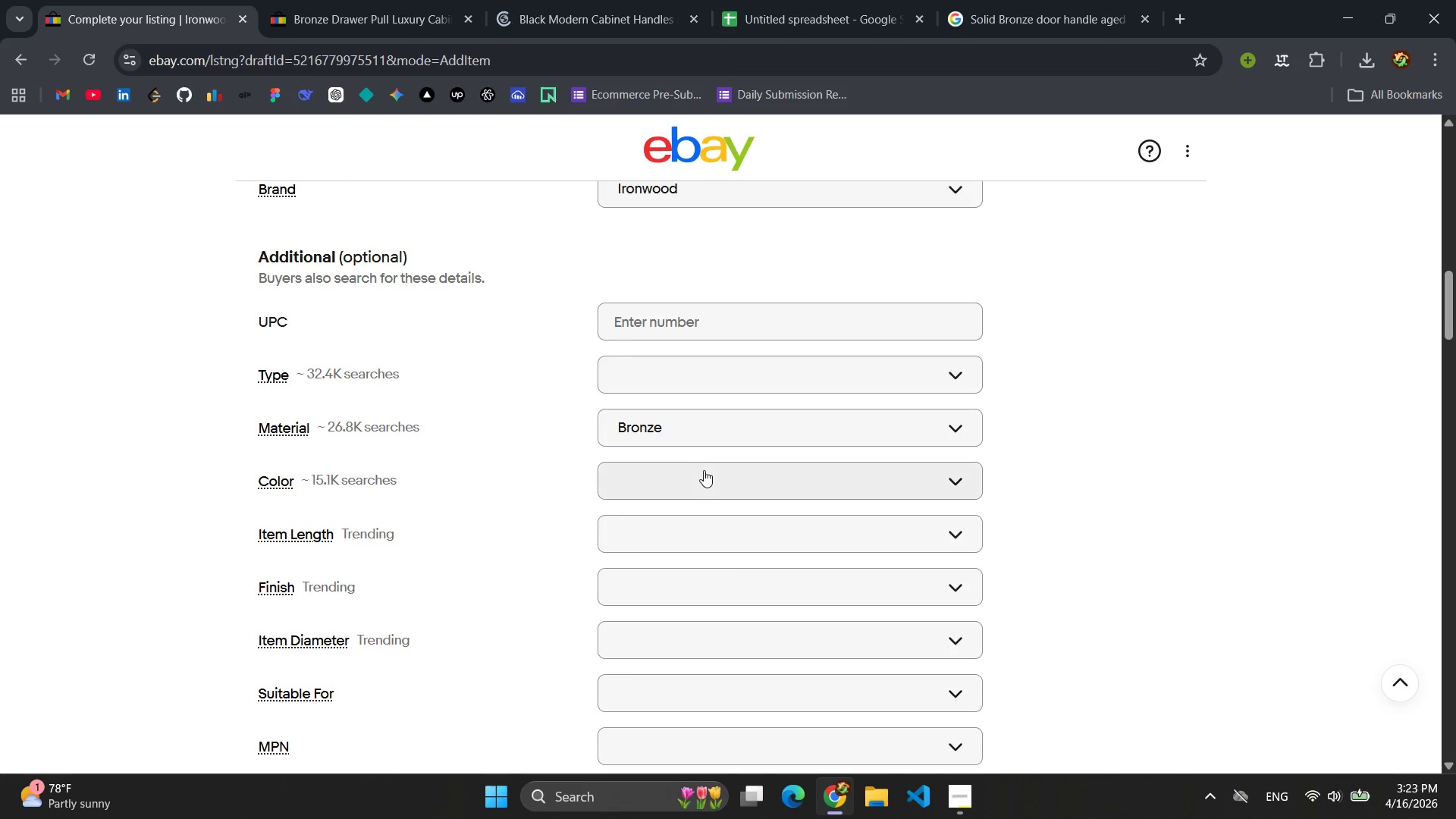 
left_click([701, 481])
 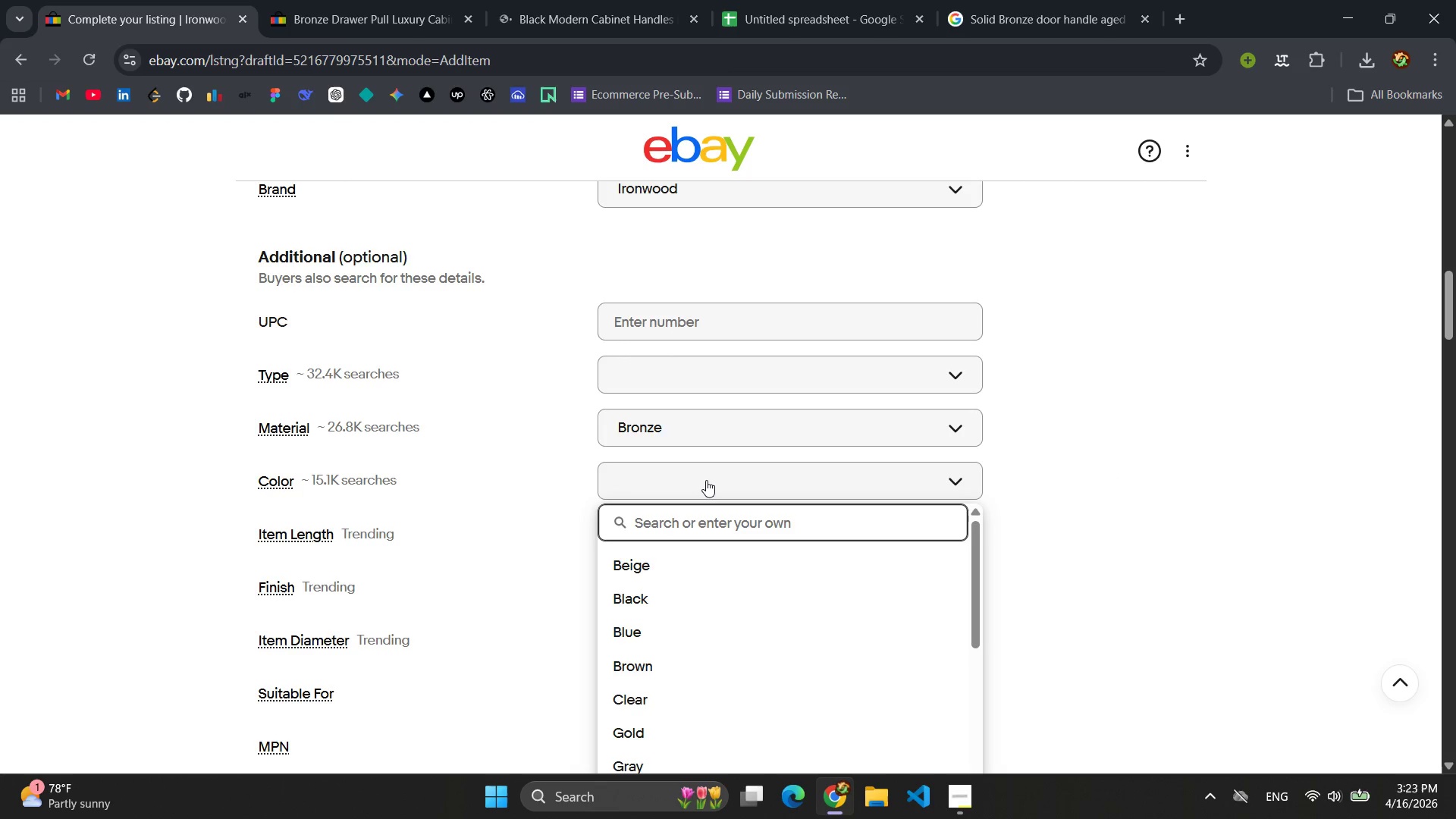 
wait(5.84)
 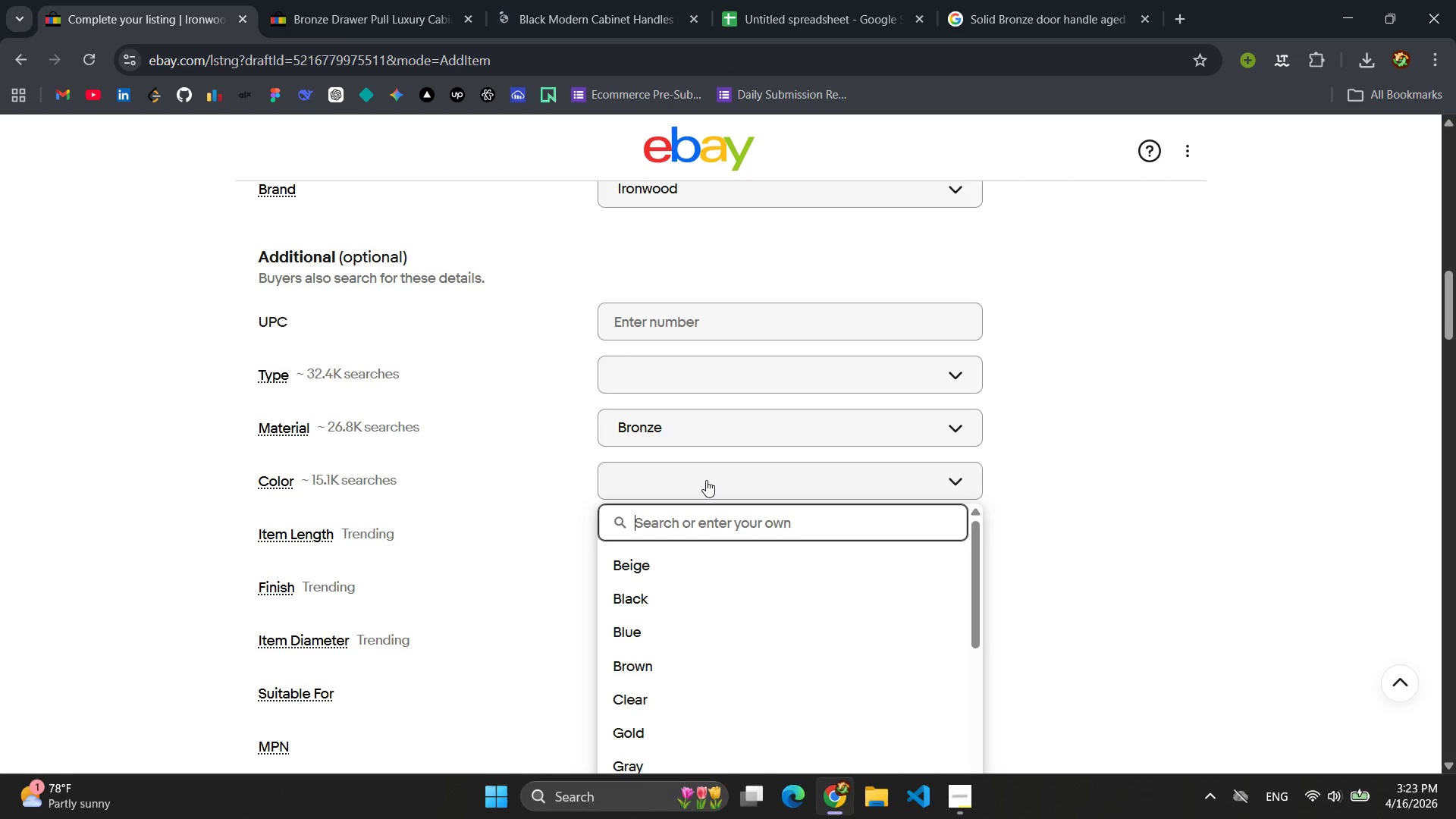 
left_click([1115, 474])
 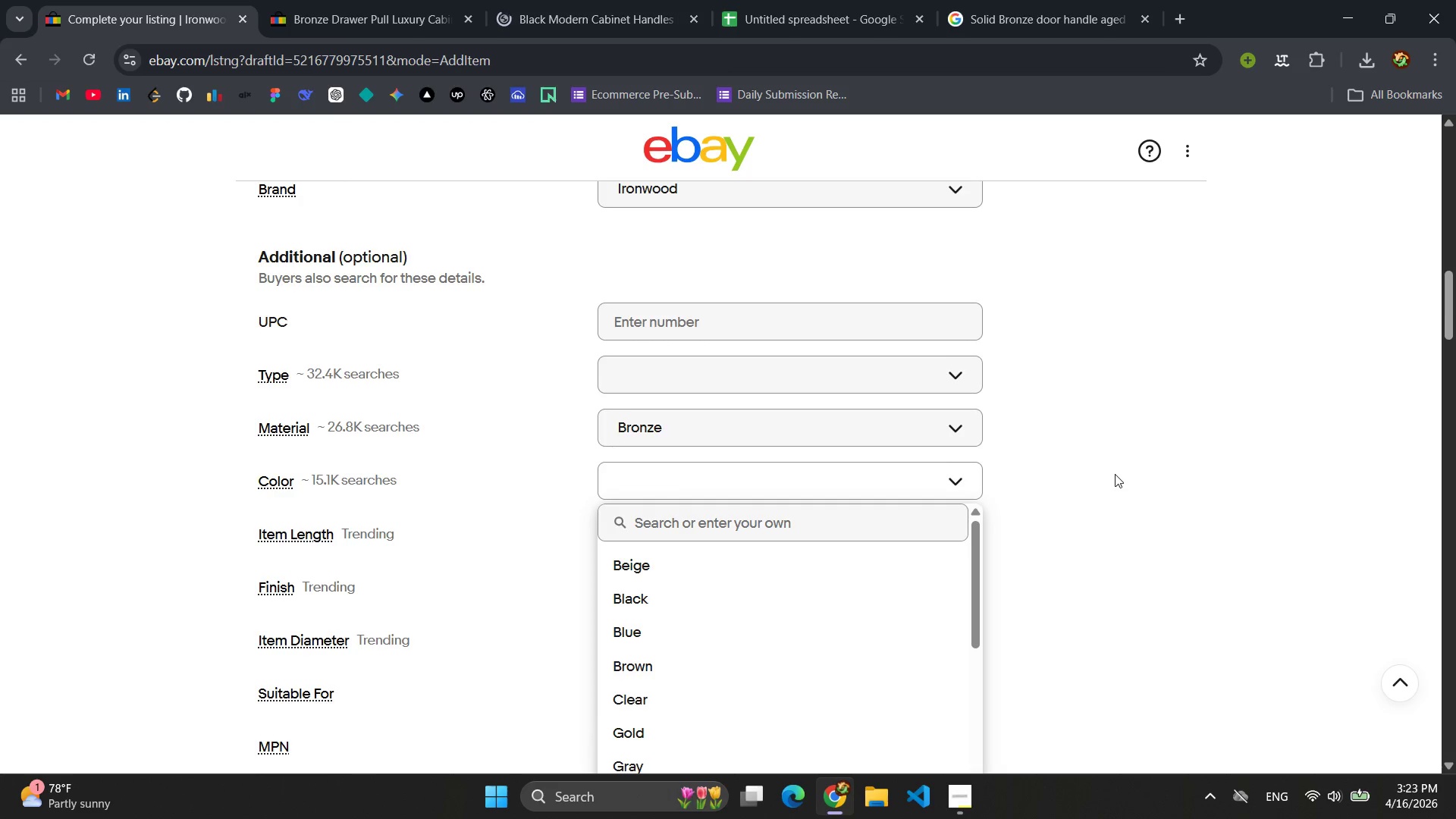 
scroll: coordinate [1114, 474], scroll_direction: down, amount: 2.0
 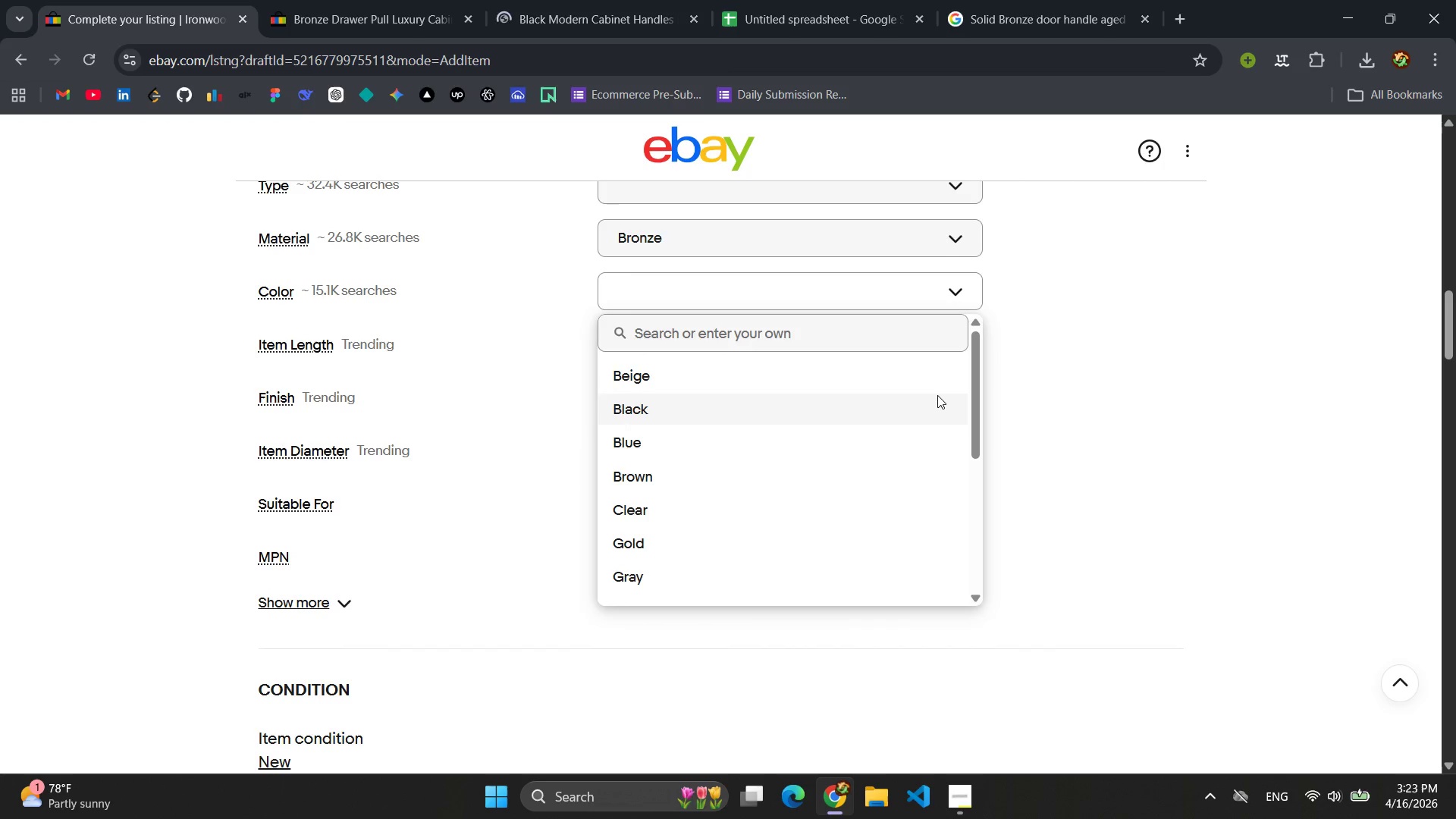 
left_click([1167, 380])
 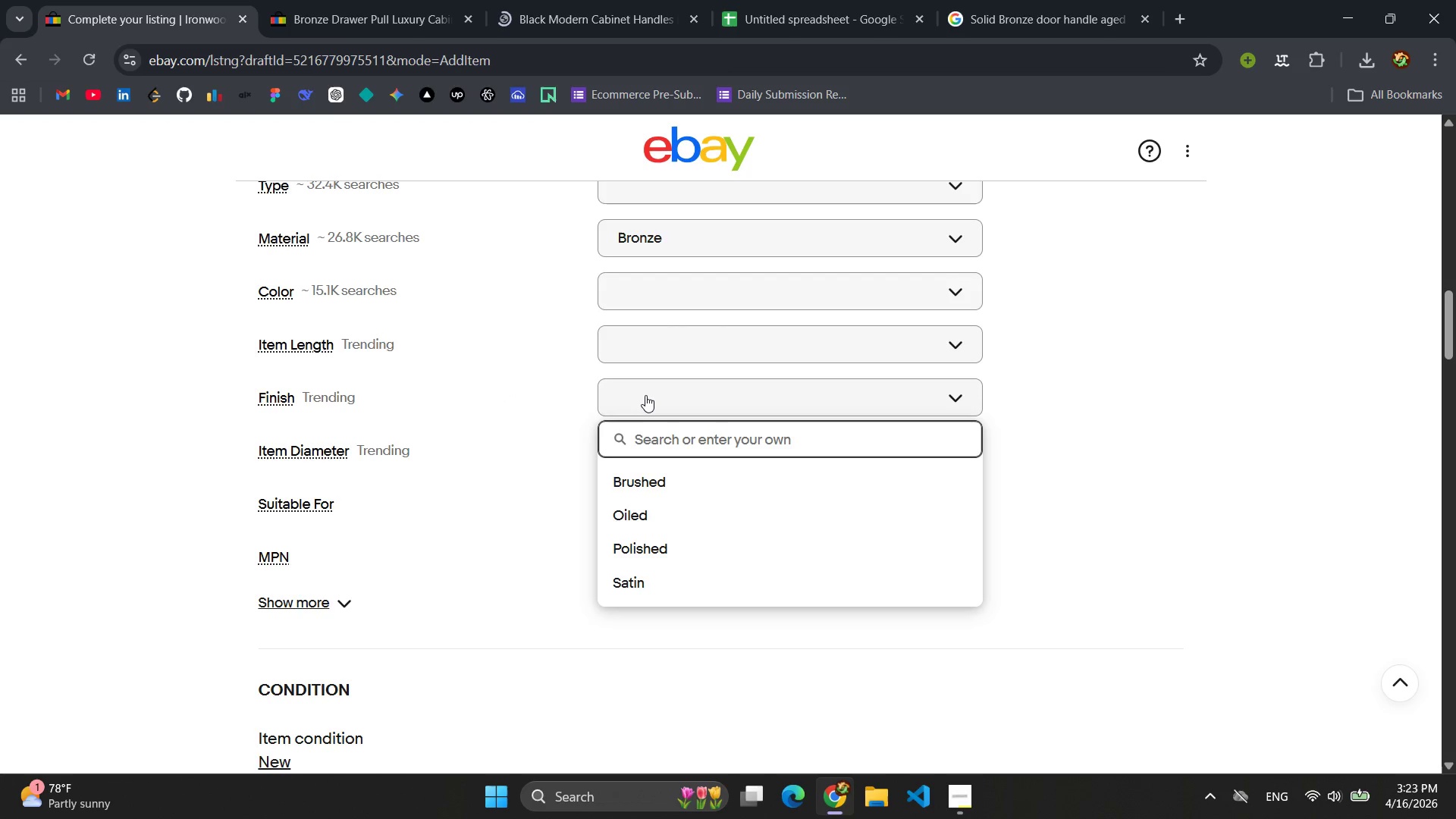 
type(Antique)
 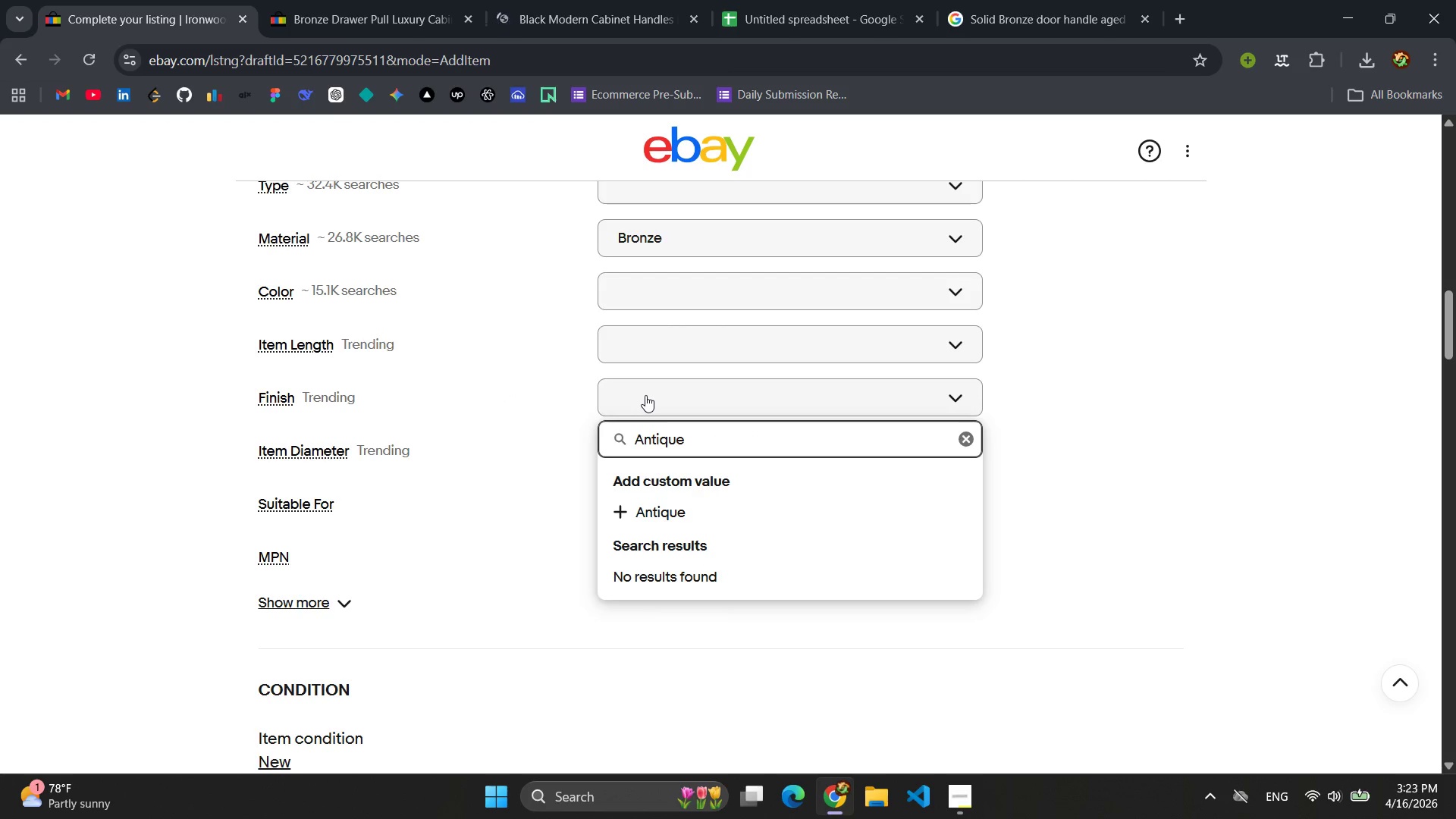 
key(Enter)
 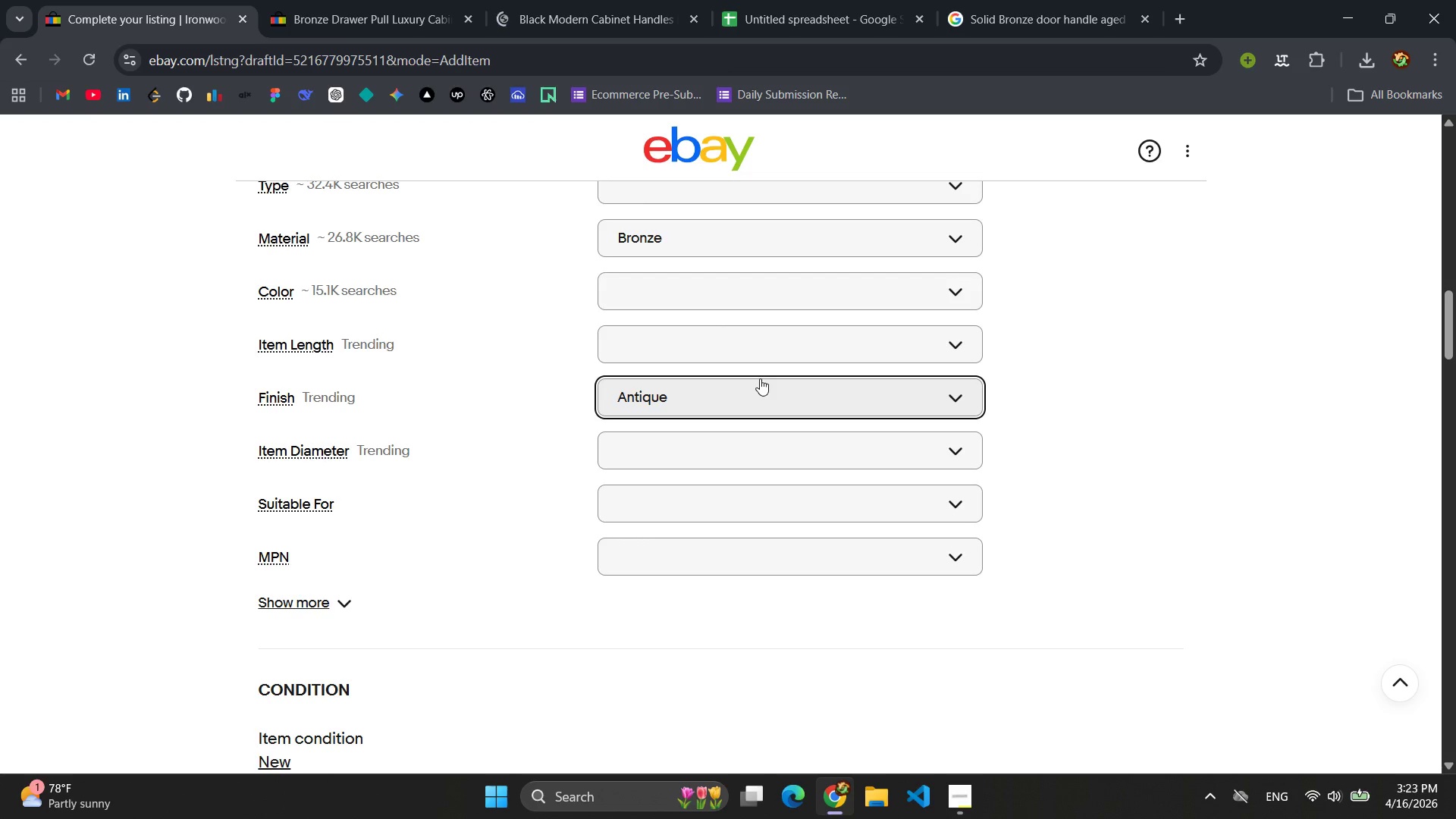 
scroll: coordinate [743, 347], scroll_direction: none, amount: 0.0
 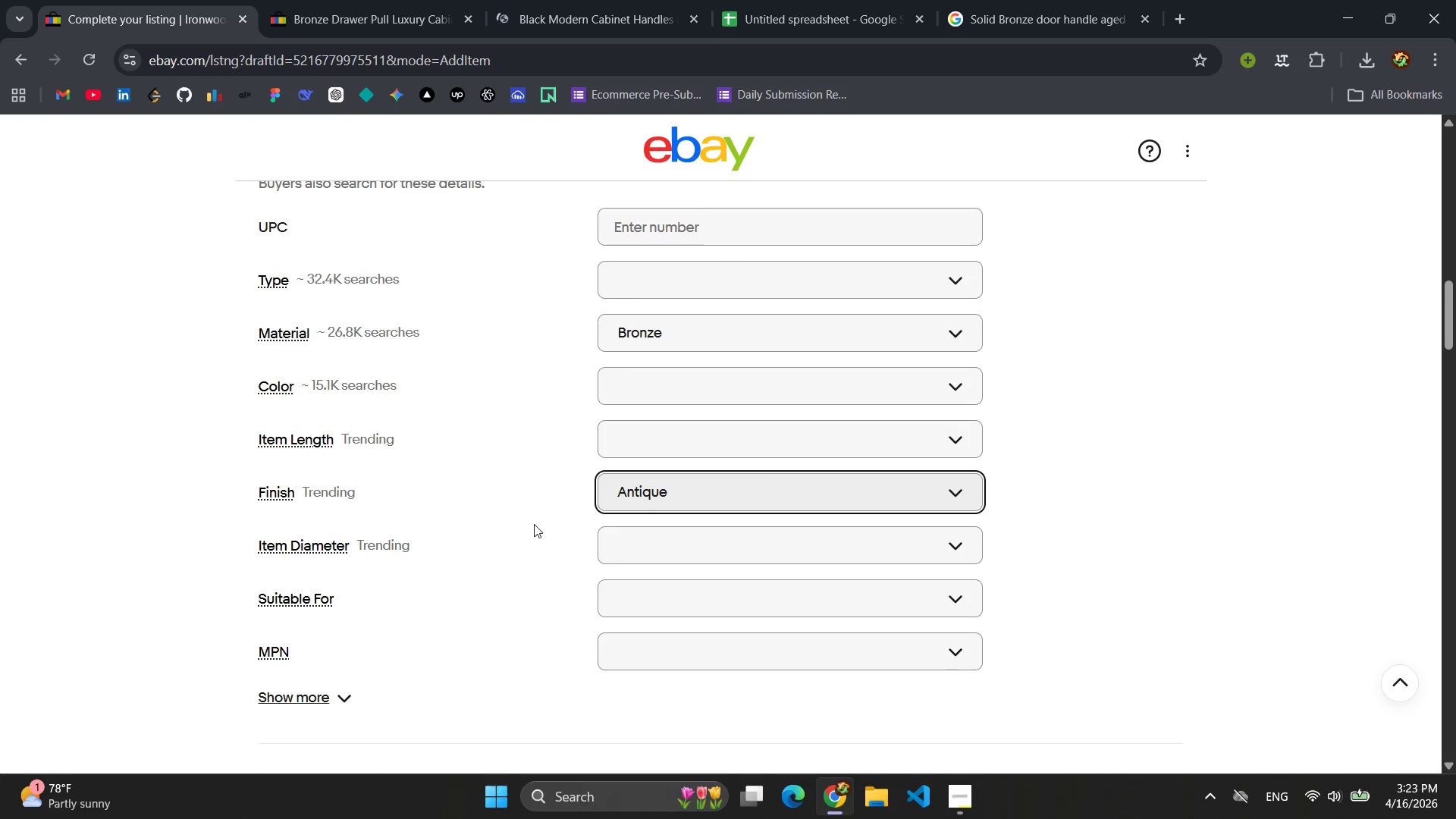 
scroll: coordinate [564, 441], scroll_direction: up, amount: 2.0
 